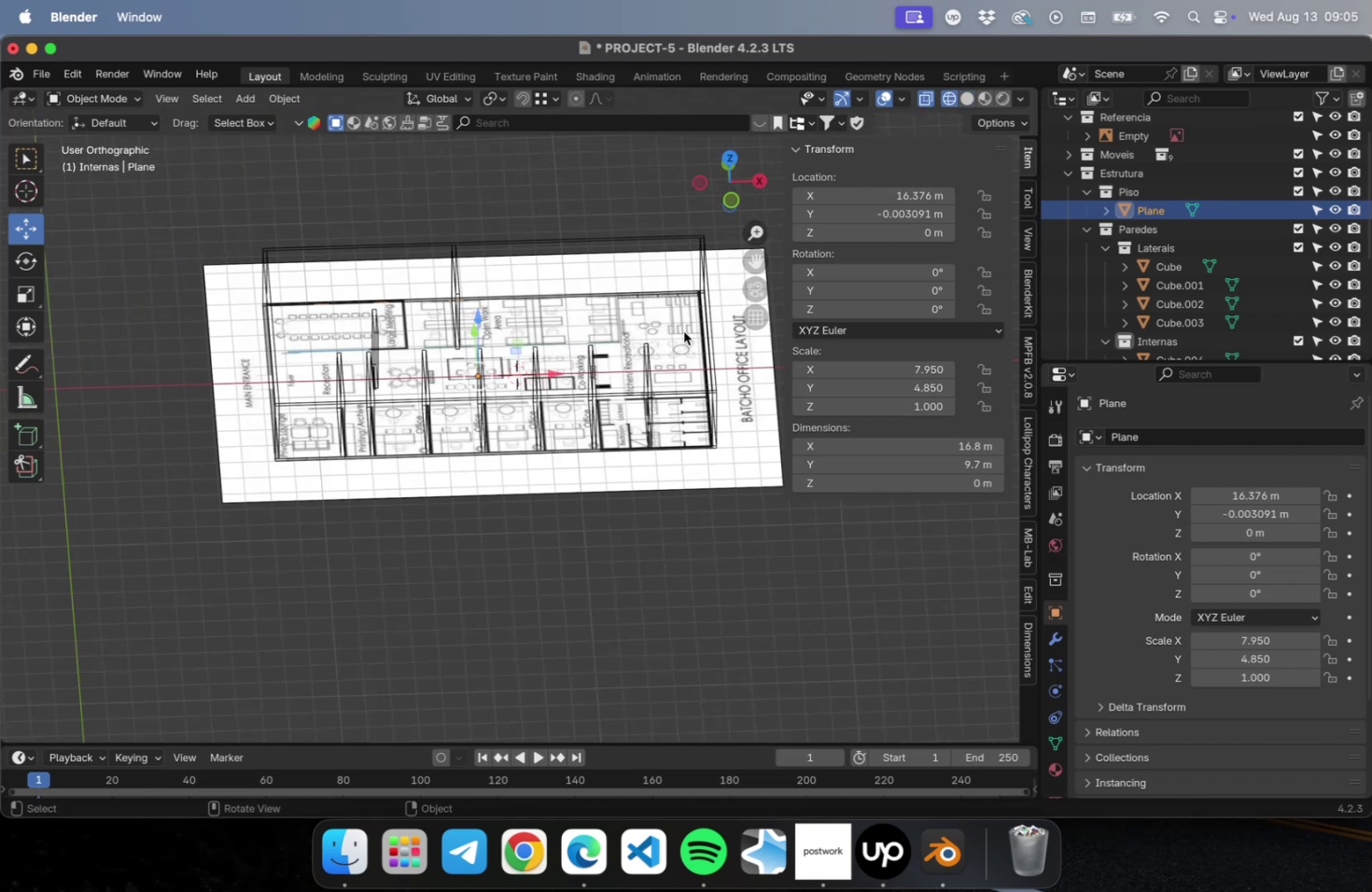 
key(Numpad7)
 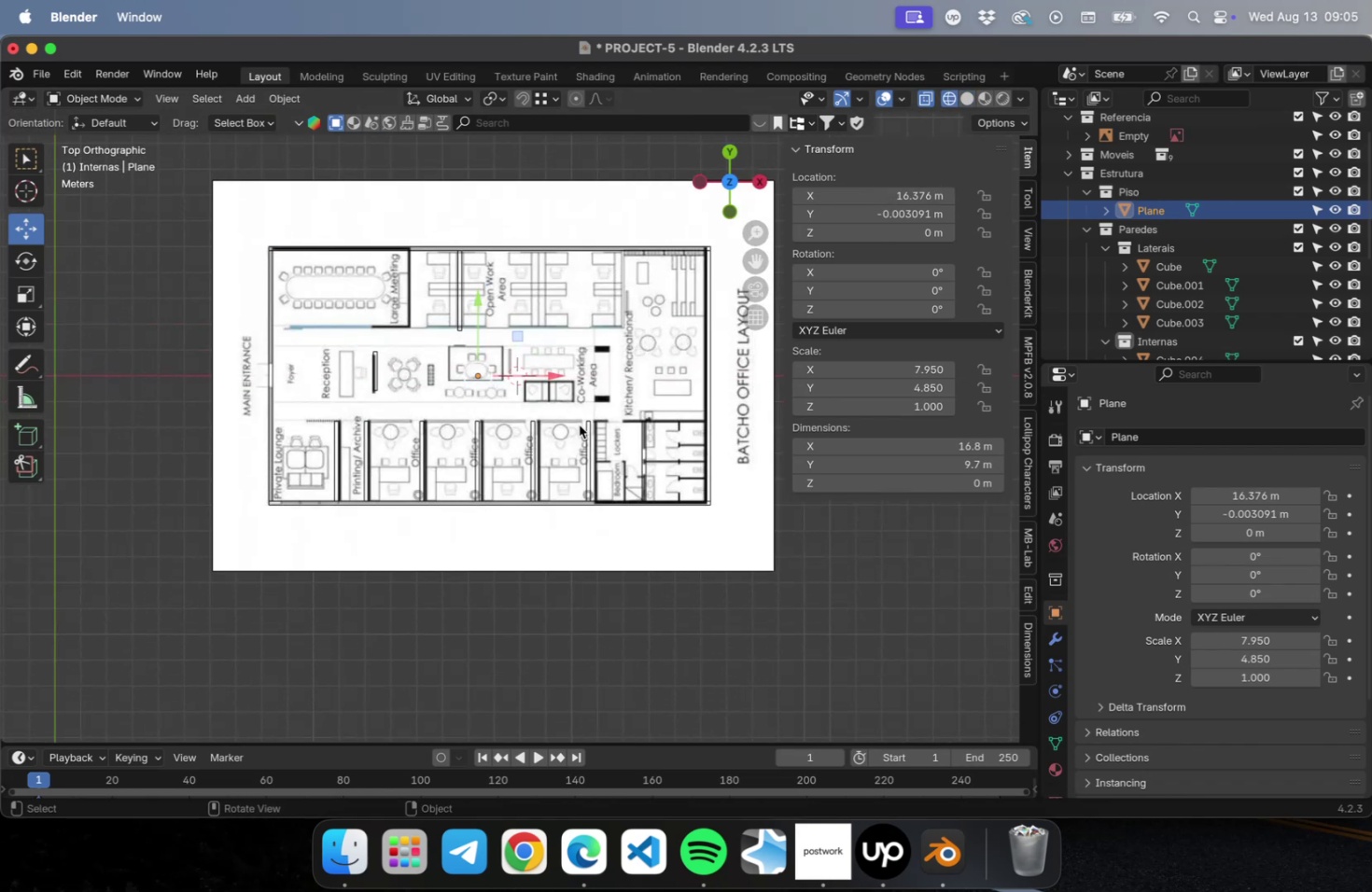 
scroll: coordinate [564, 442], scroll_direction: up, amount: 14.0
 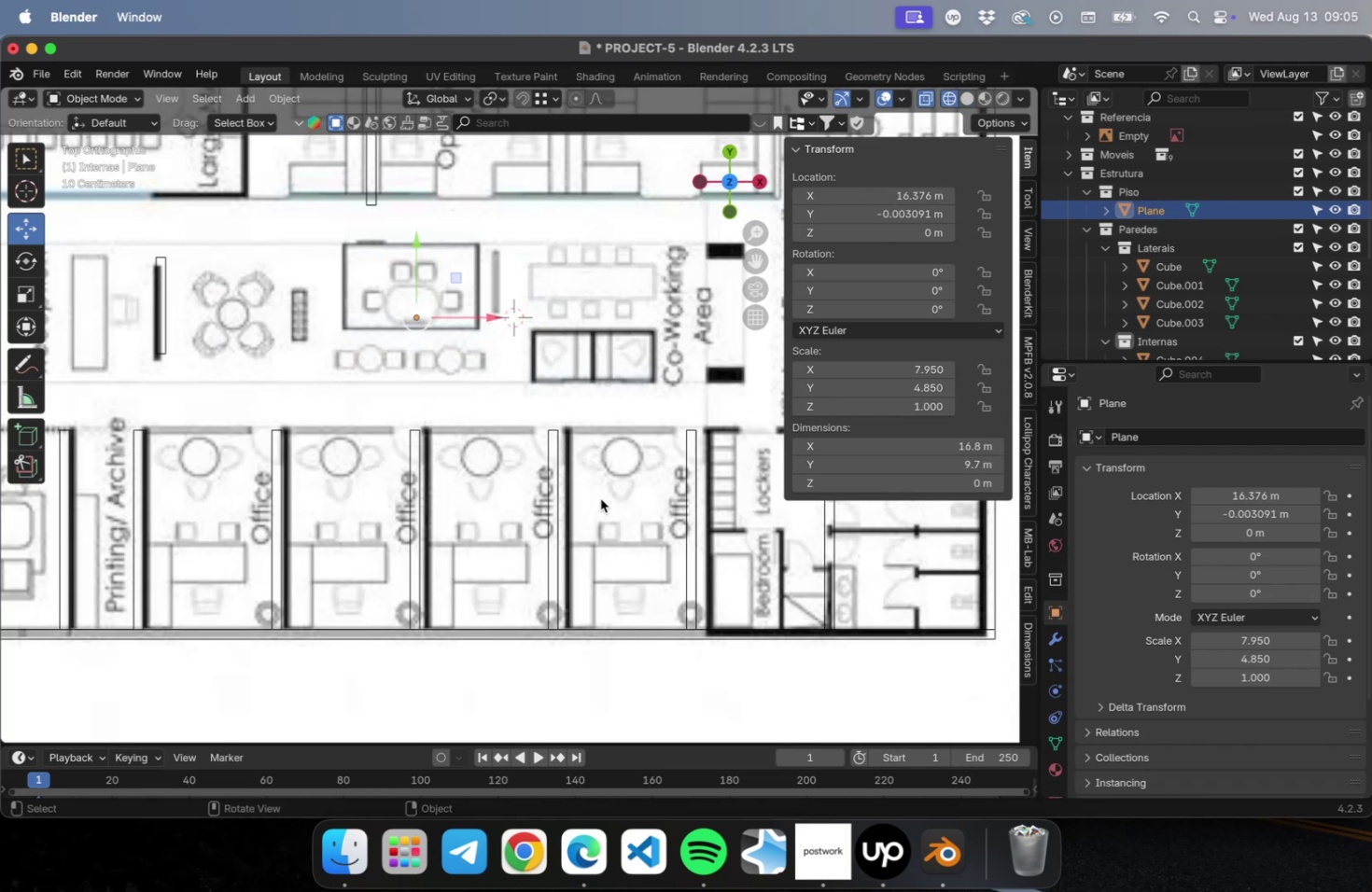 
hold_key(key=ShiftLeft, duration=1.15)
 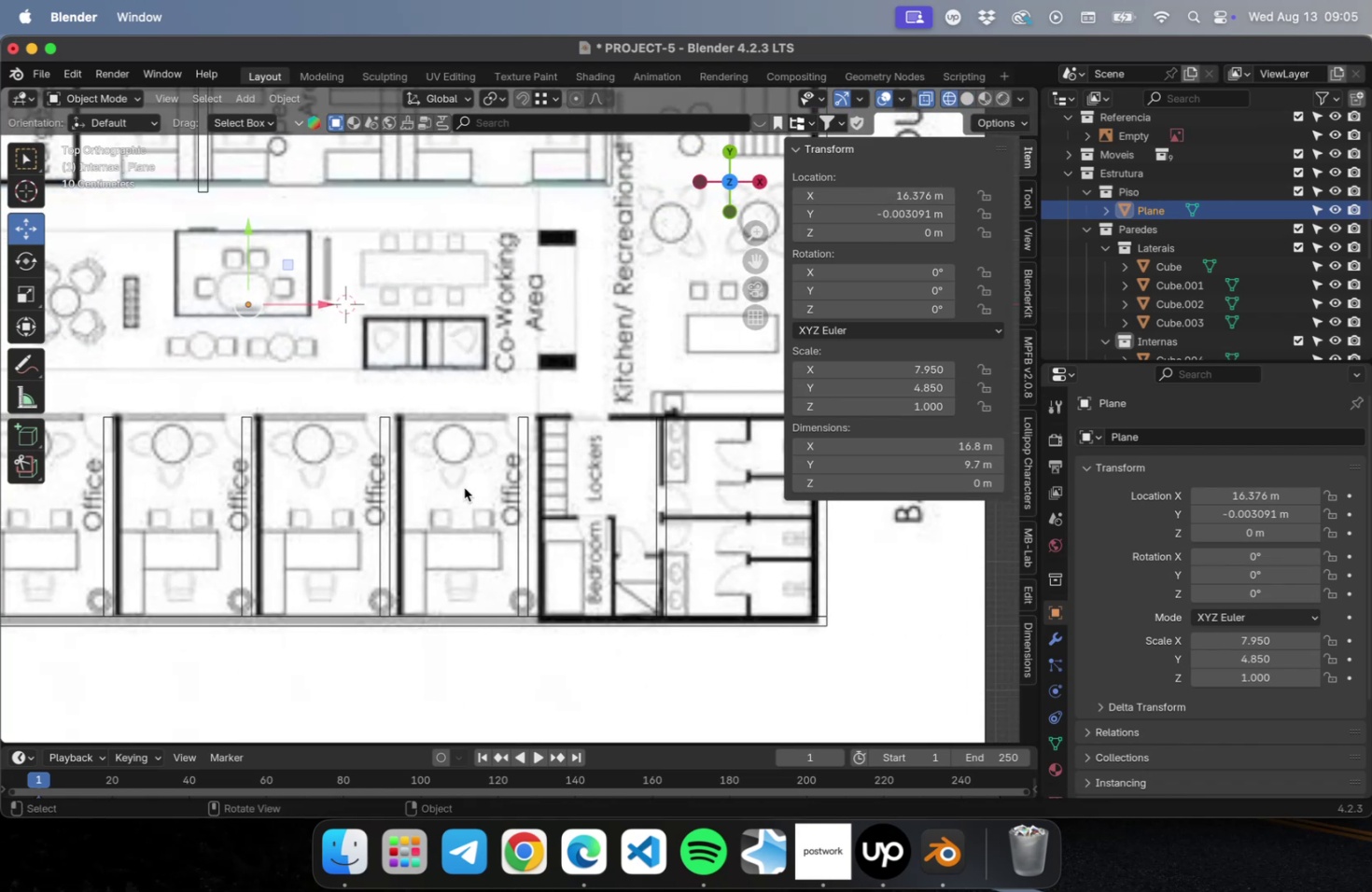 
hold_key(key=ShiftLeft, duration=1.25)
 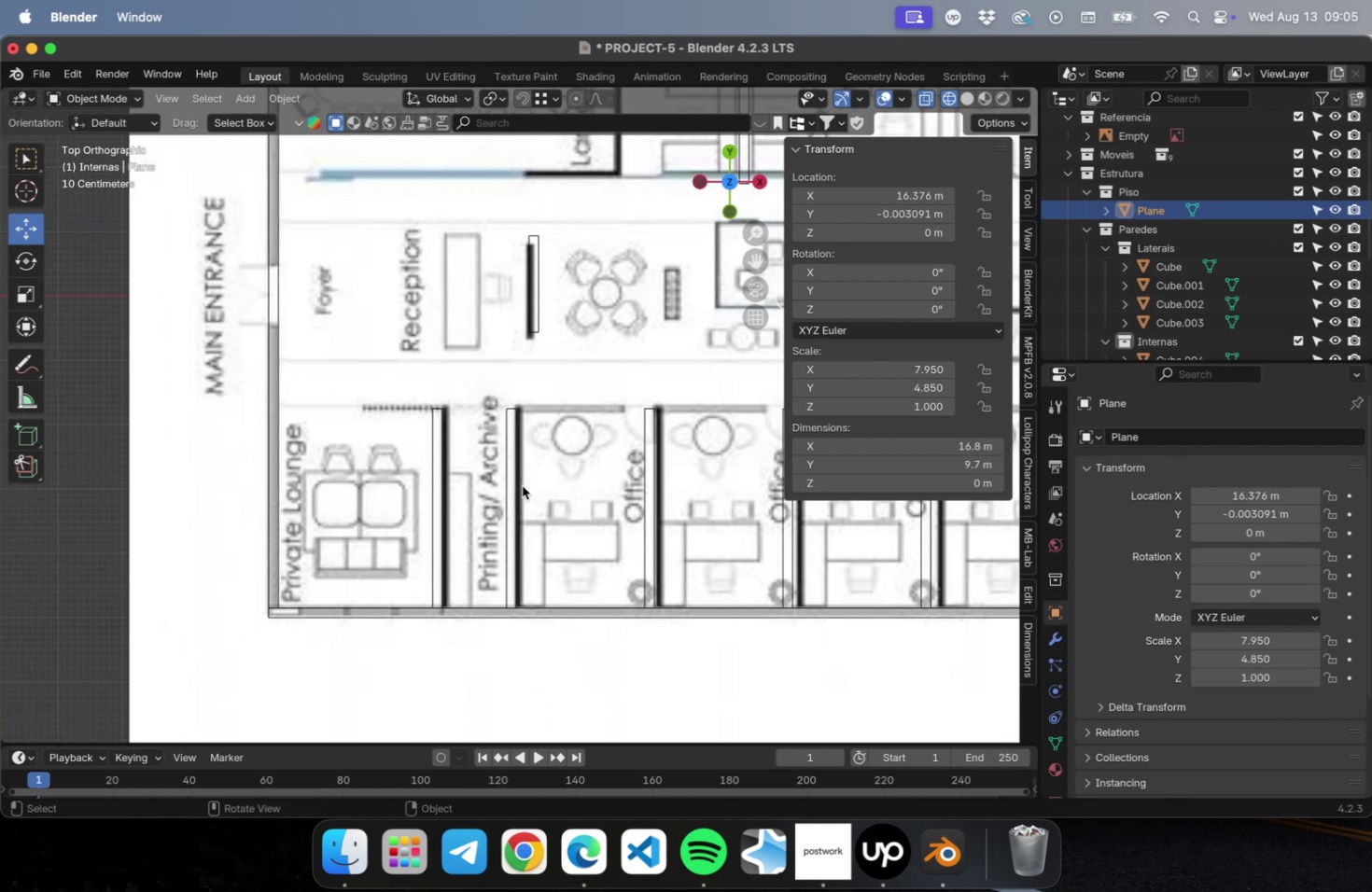 
key(Meta+S)
 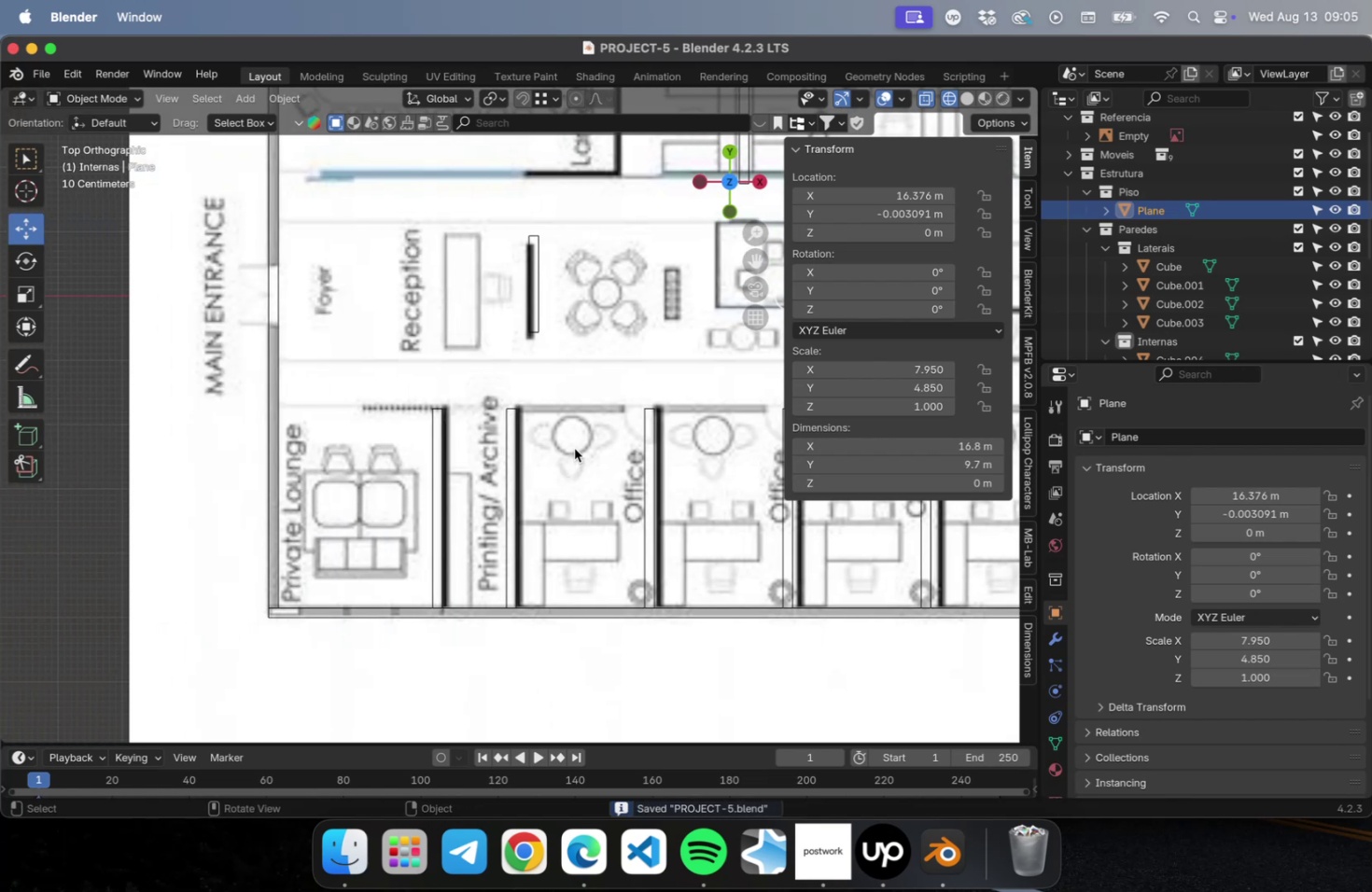 
key(N)
 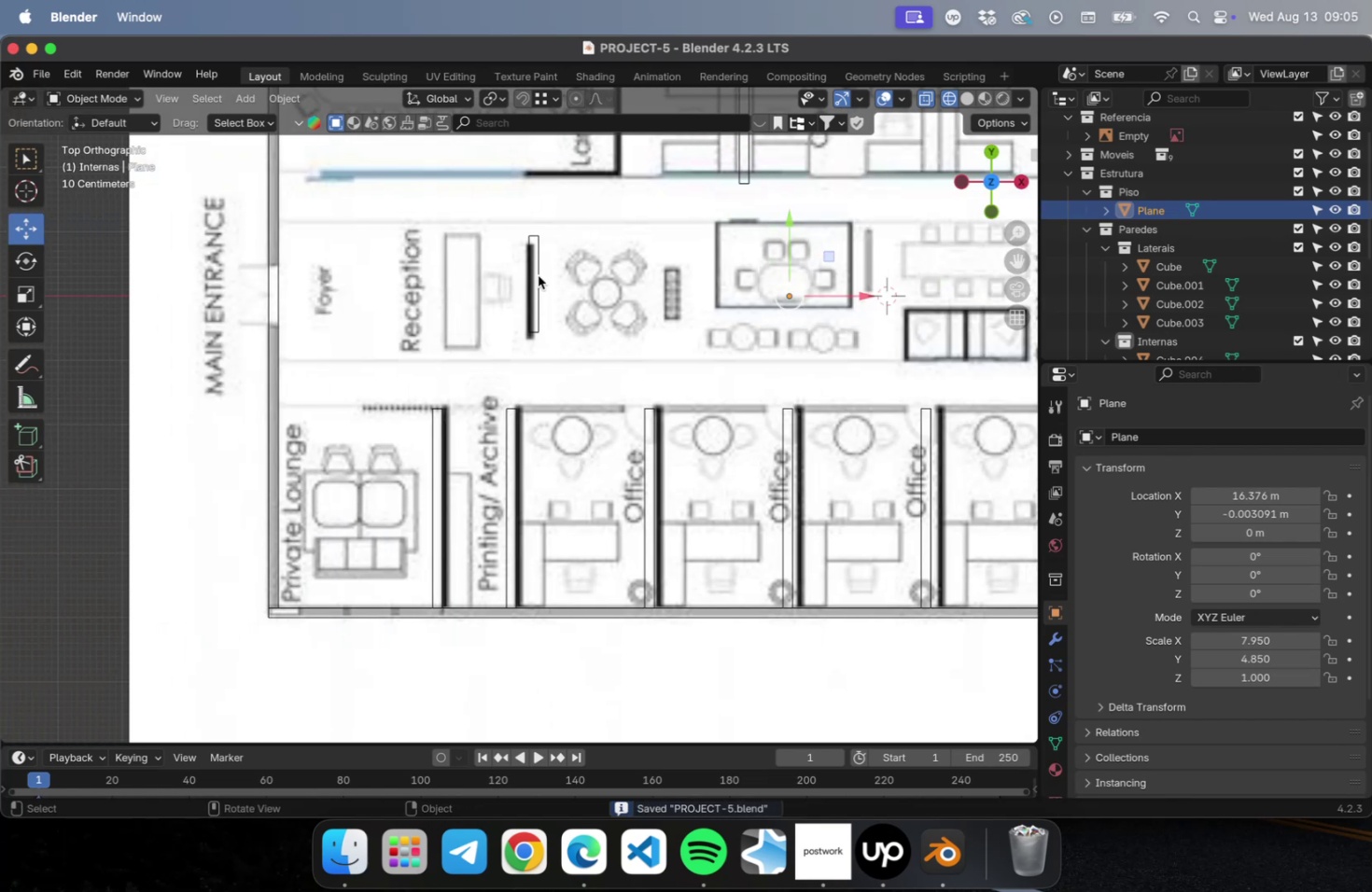 
left_click([538, 276])
 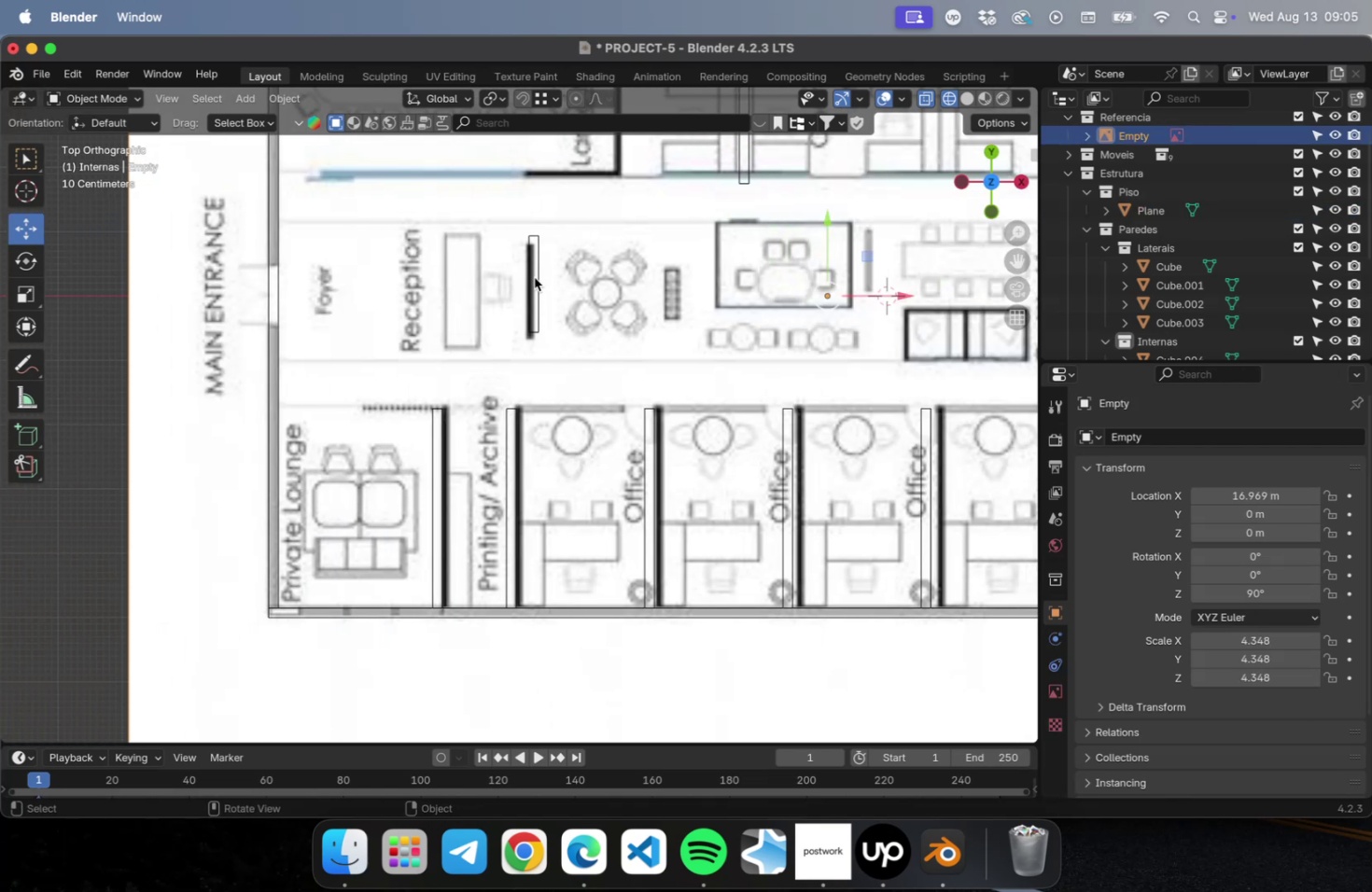 
left_click([534, 277])
 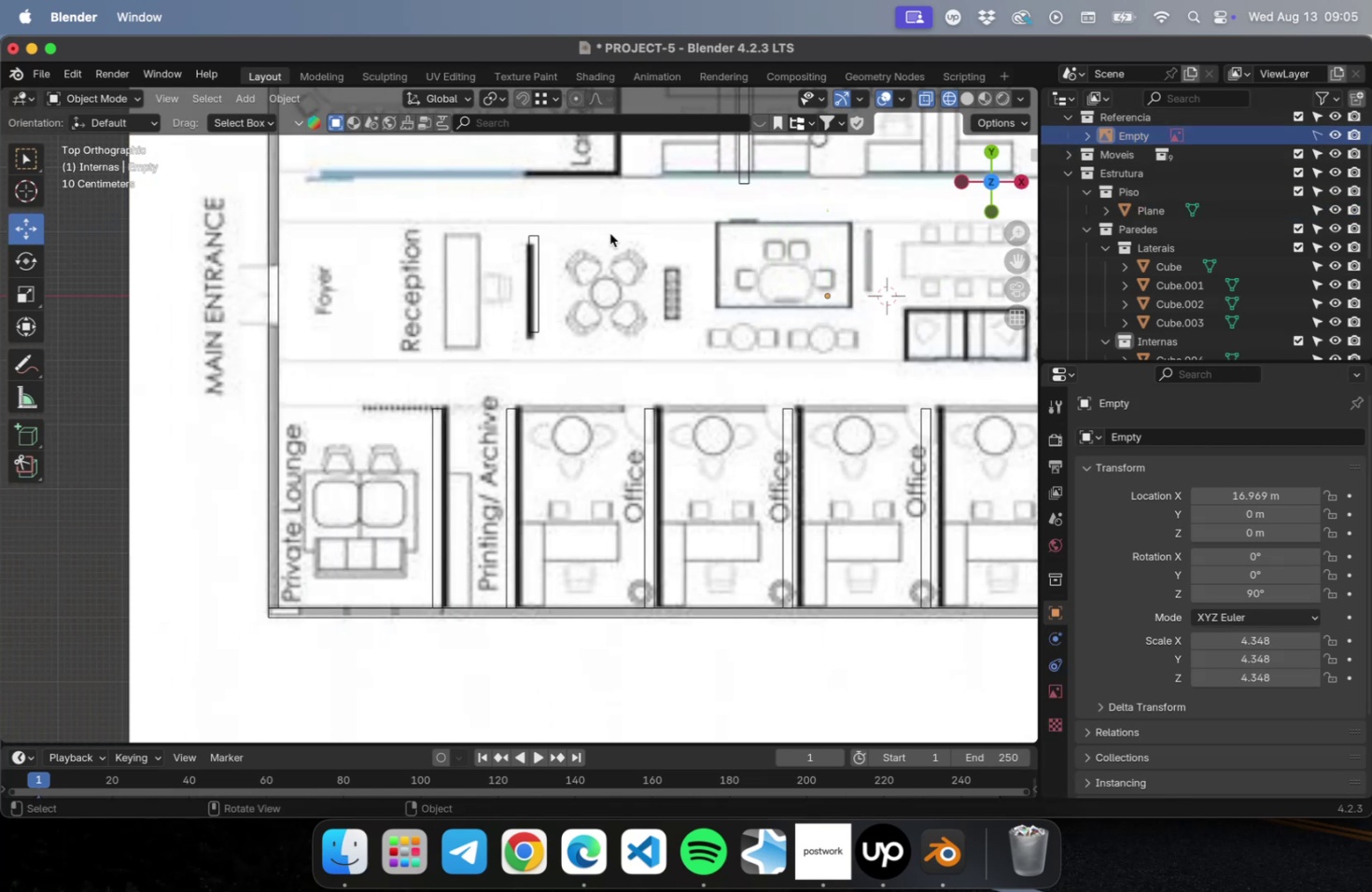 
left_click([538, 259])
 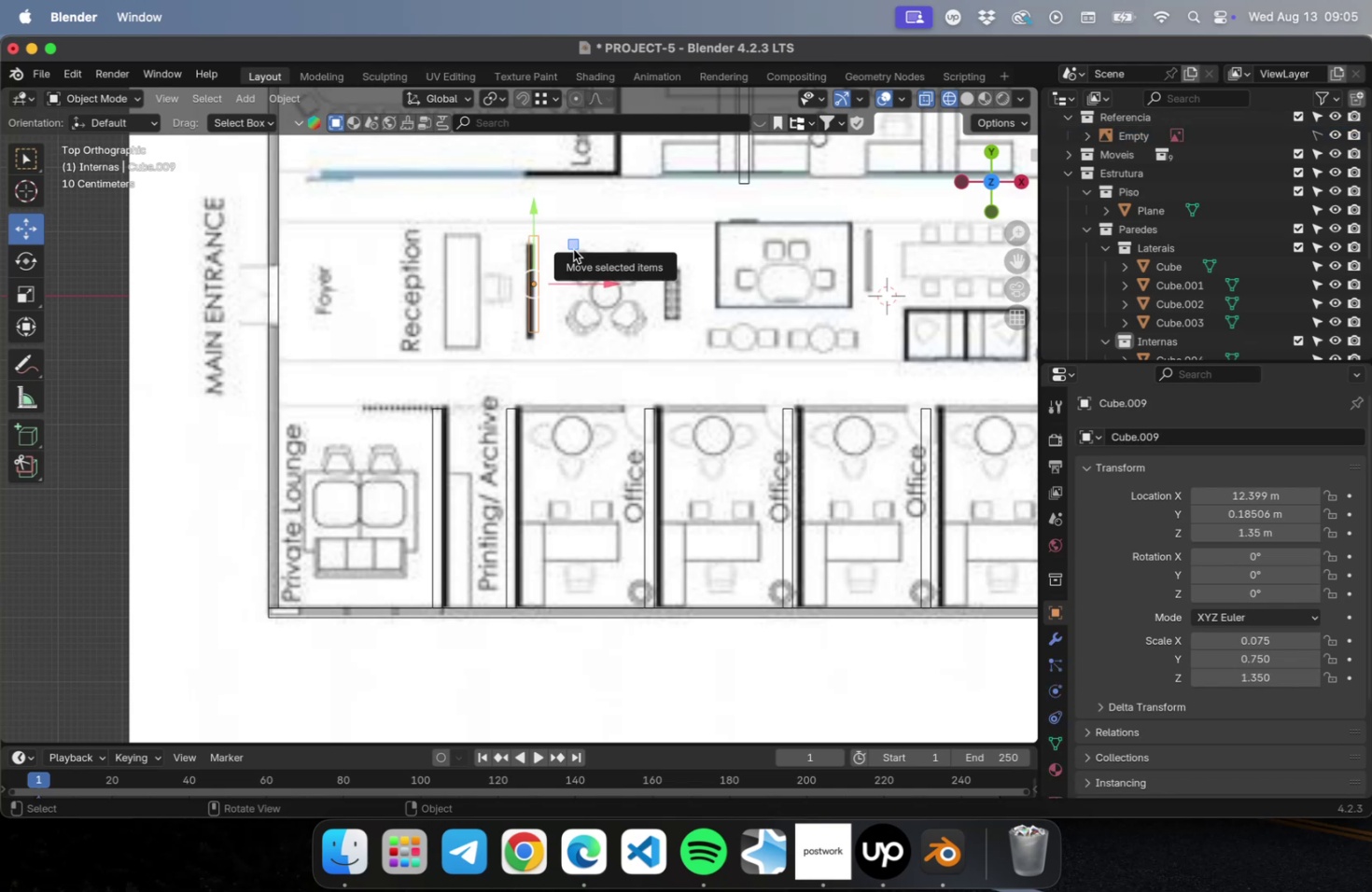 
left_click_drag(start_coordinate=[573, 249], to_coordinate=[568, 260])
 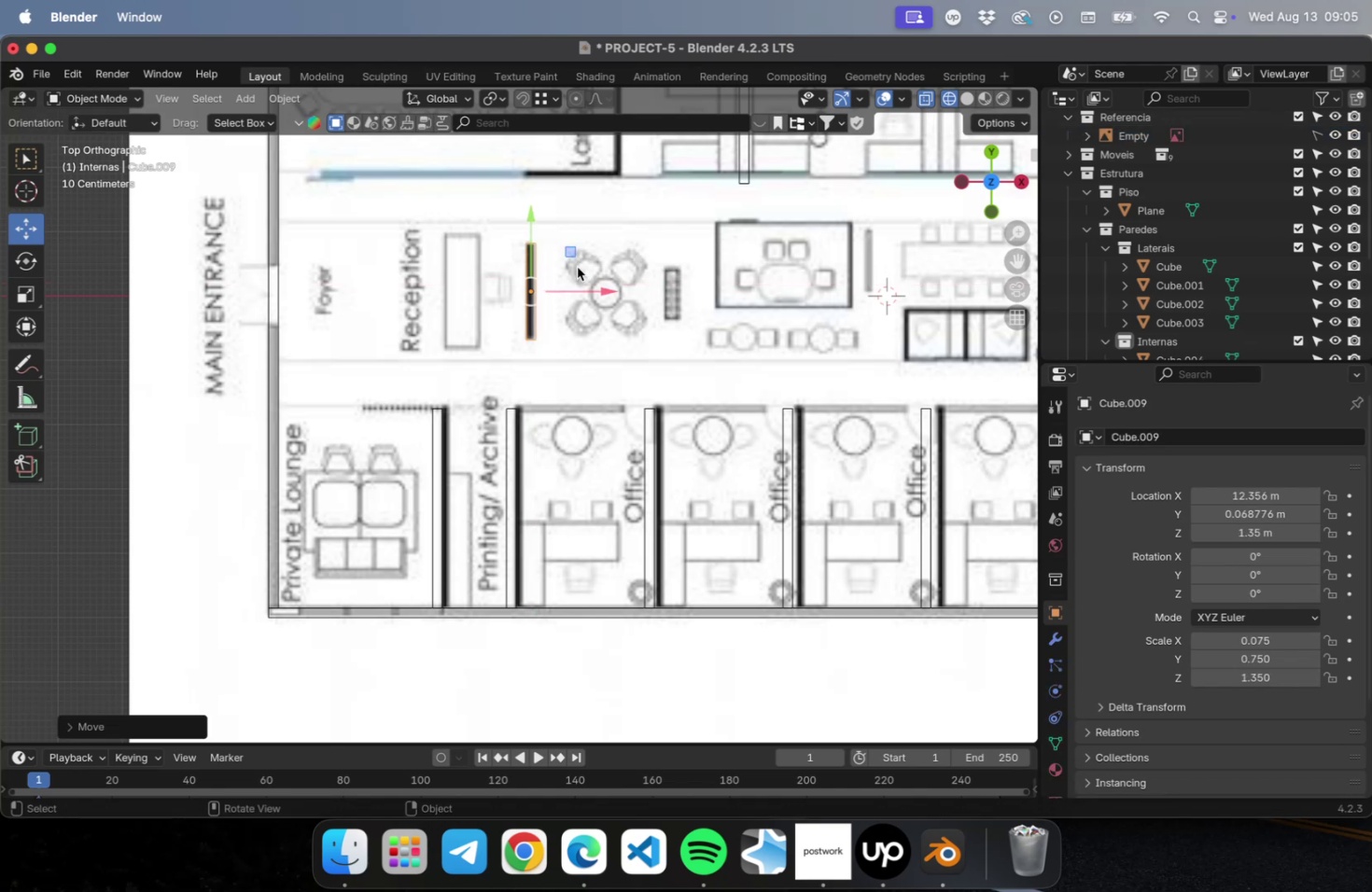 
hold_key(key=ShiftLeft, duration=1.2)
 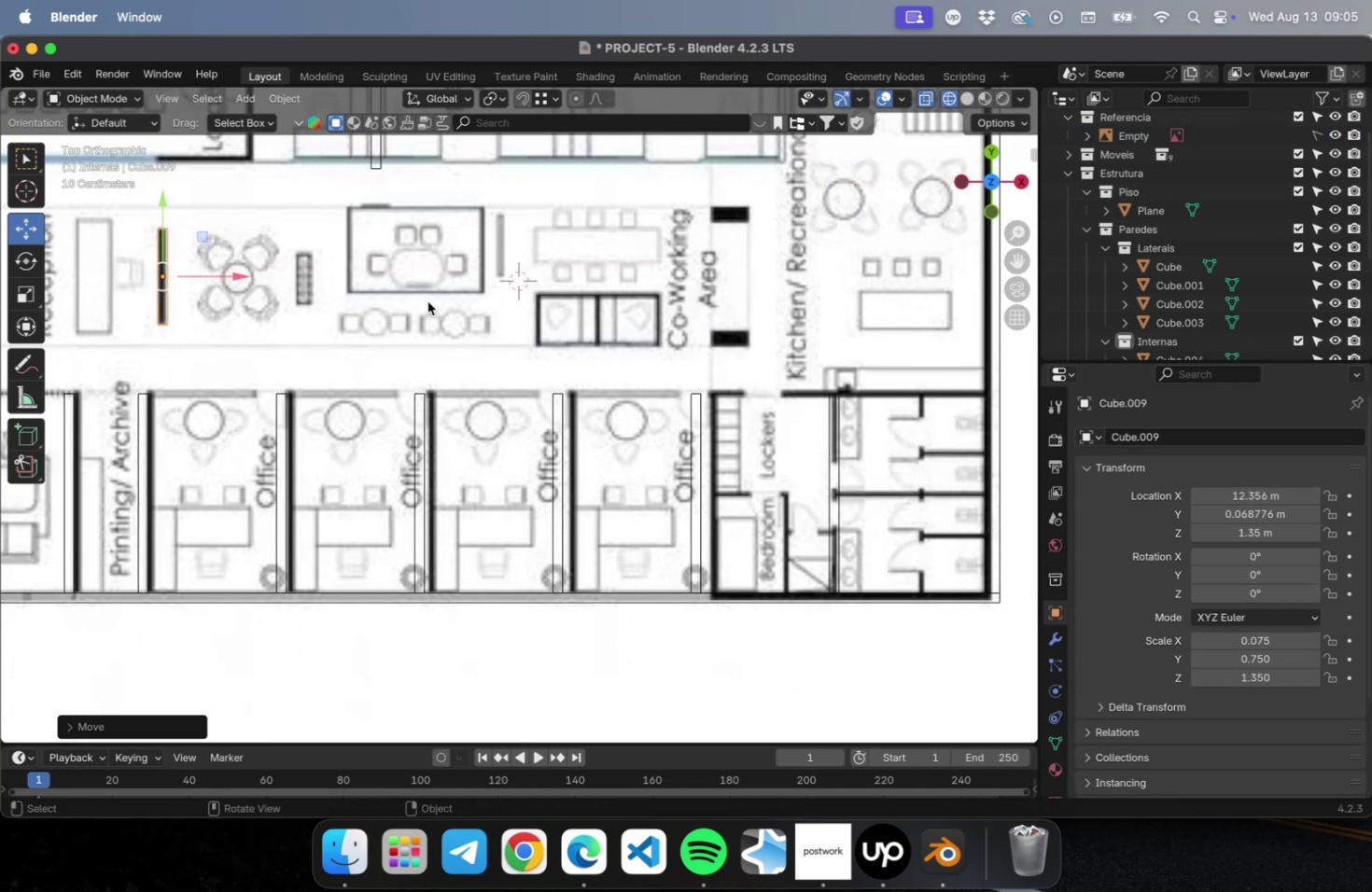 
hold_key(key=ShiftLeft, duration=0.75)
 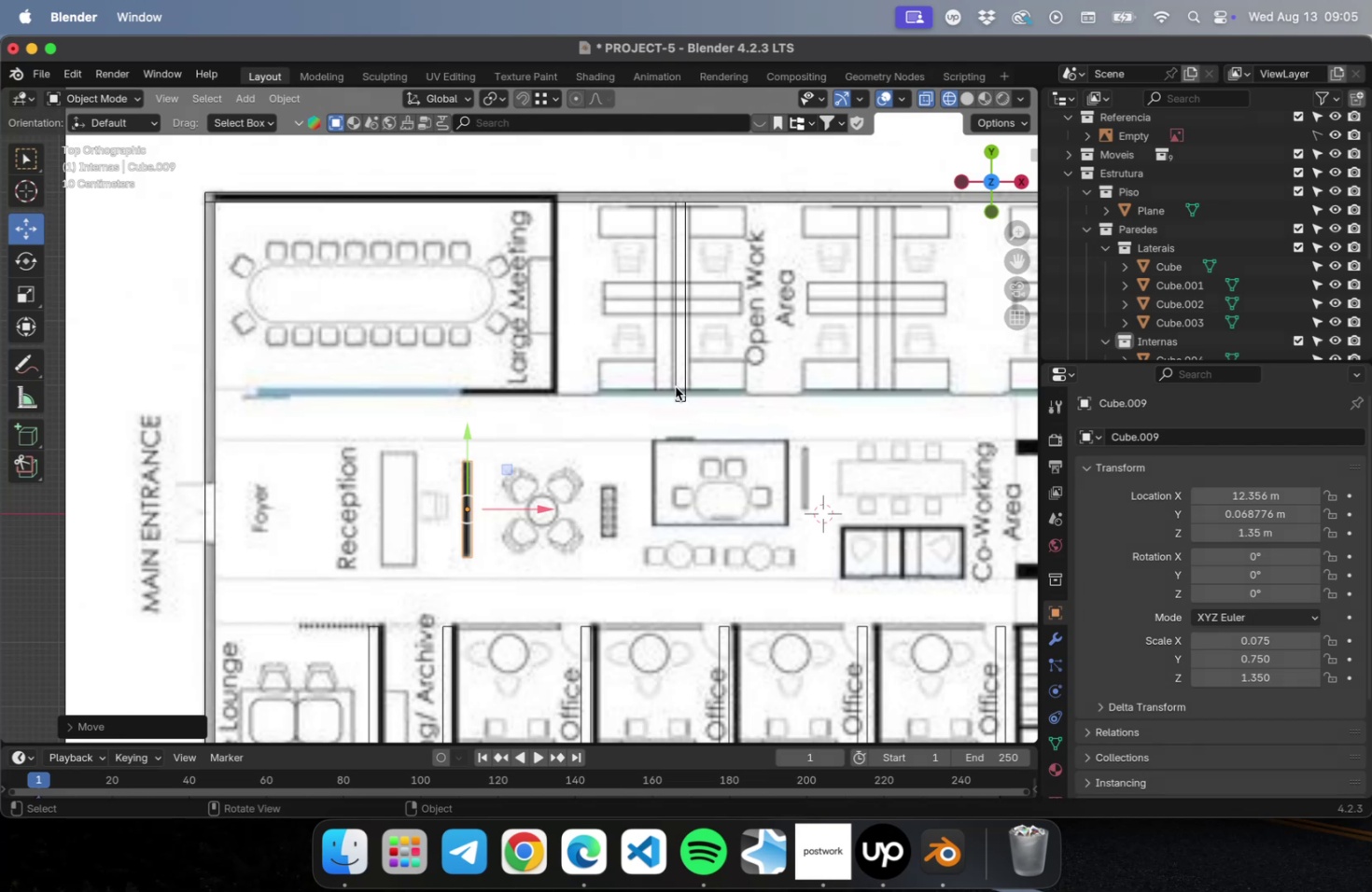 
left_click([677, 383])
 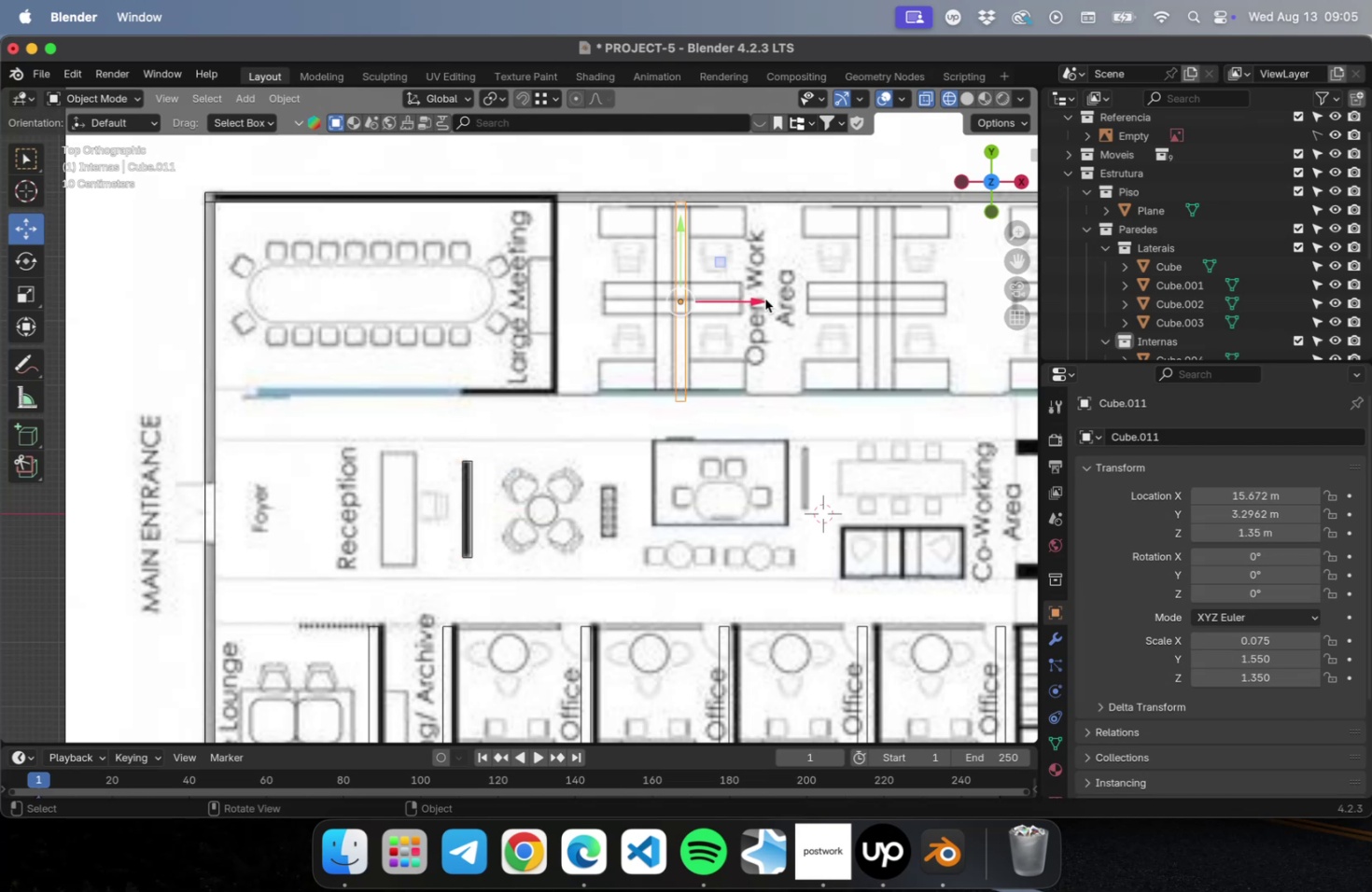 
left_click_drag(start_coordinate=[761, 300], to_coordinate=[630, 306])
 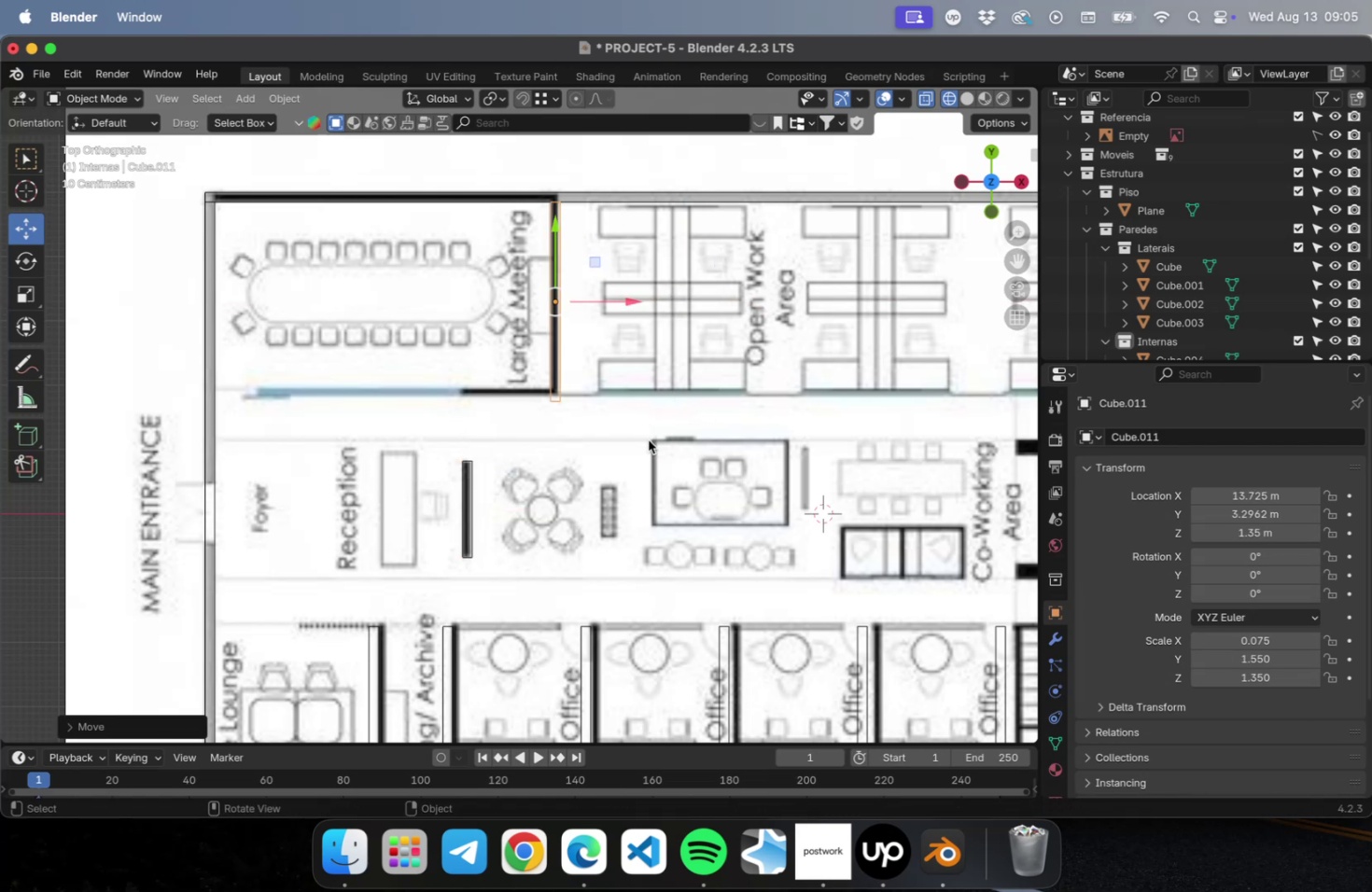 
wait(7.68)
 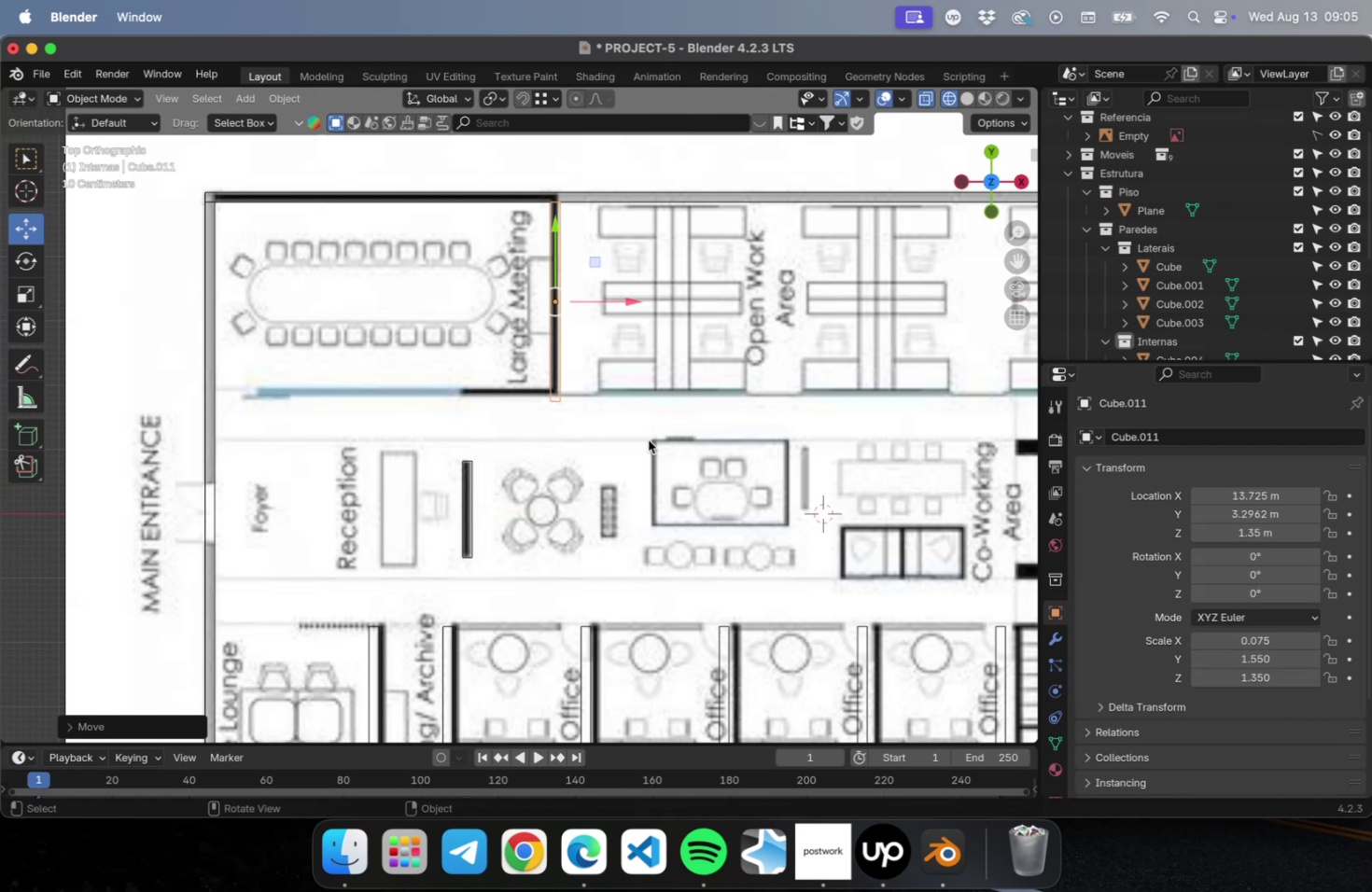 
hold_key(key=ShiftLeft, duration=0.53)
 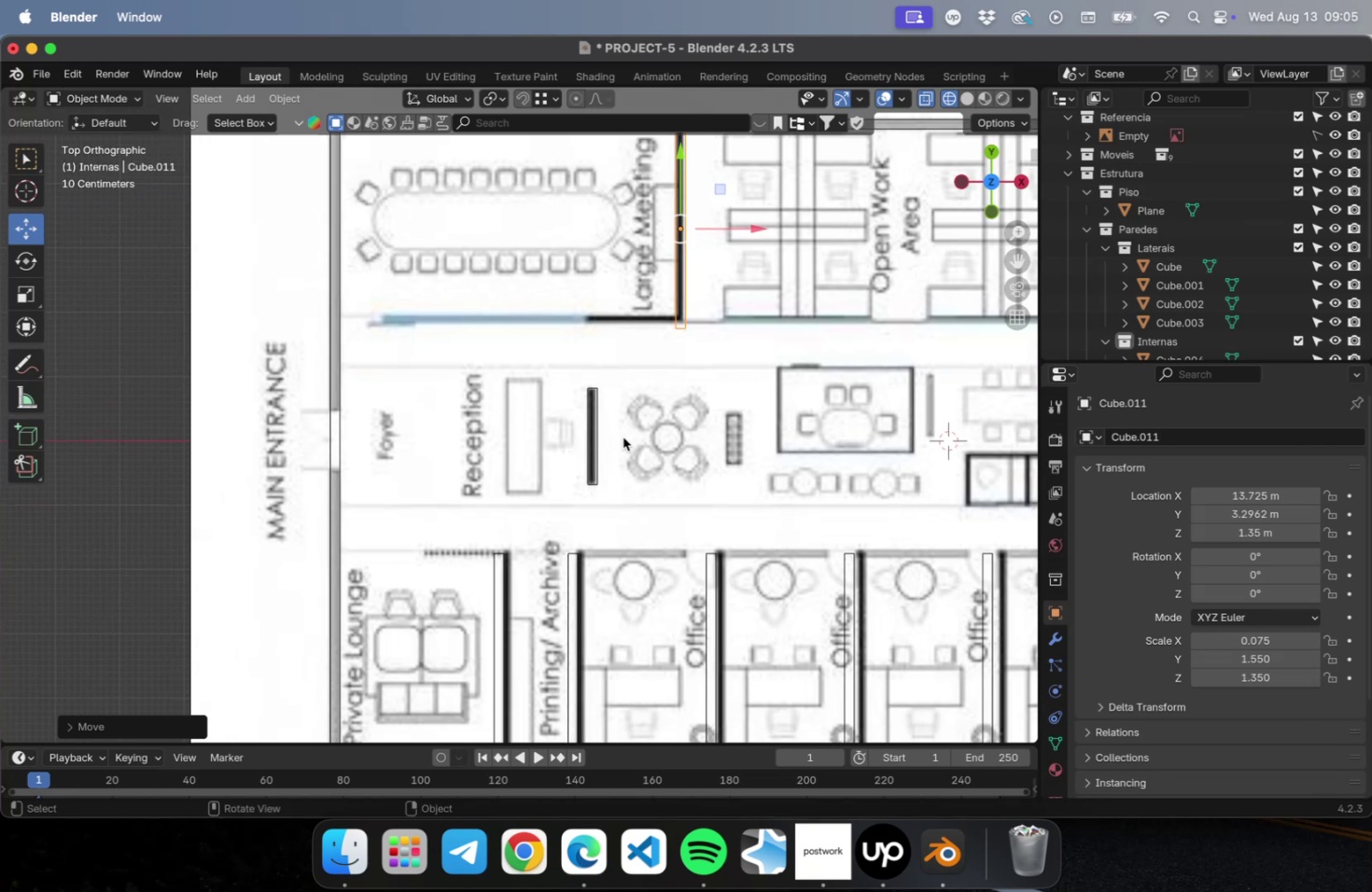 
left_click_drag(start_coordinate=[623, 437], to_coordinate=[570, 442])
 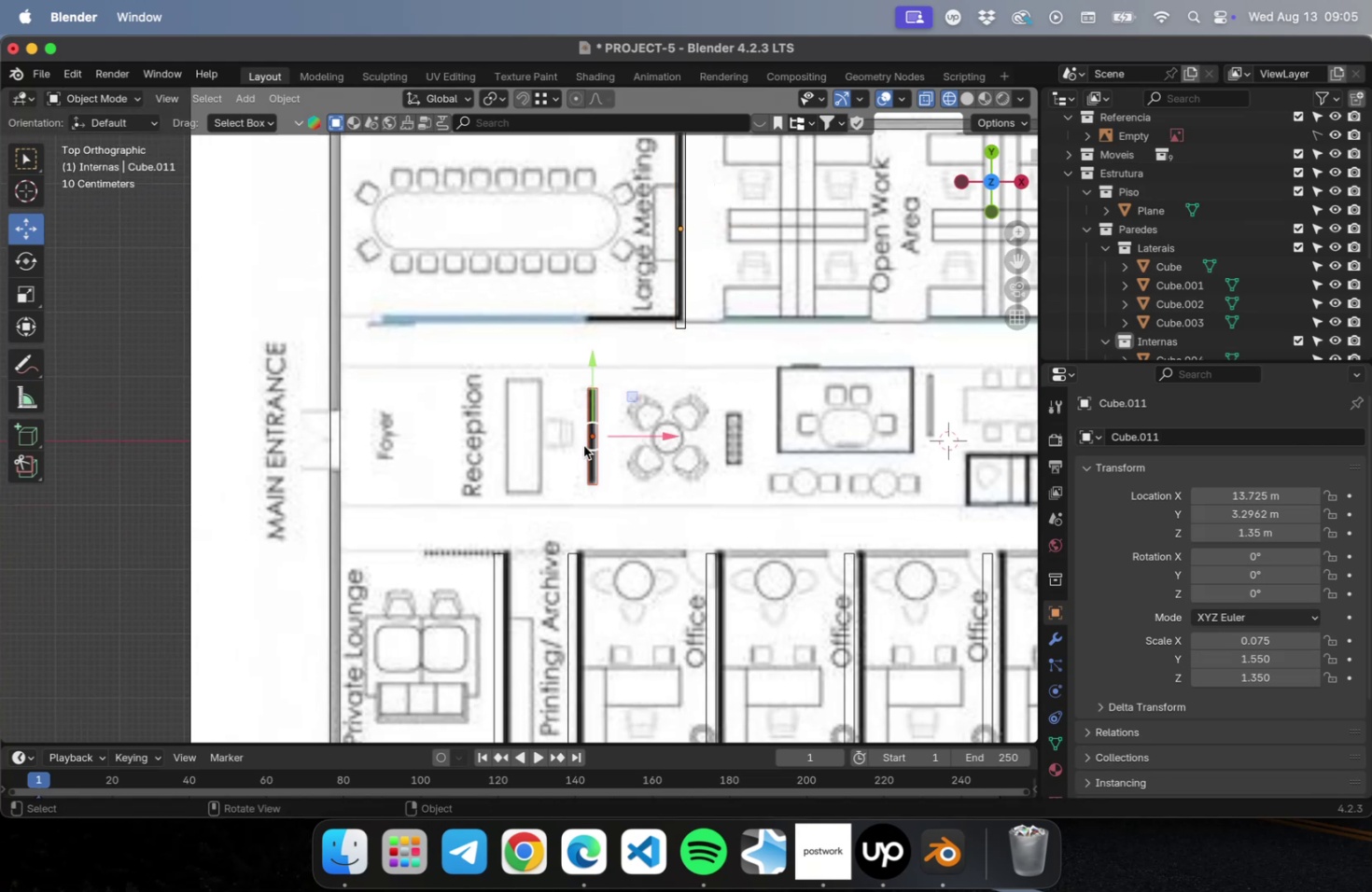 
scroll: coordinate [583, 445], scroll_direction: up, amount: 8.0
 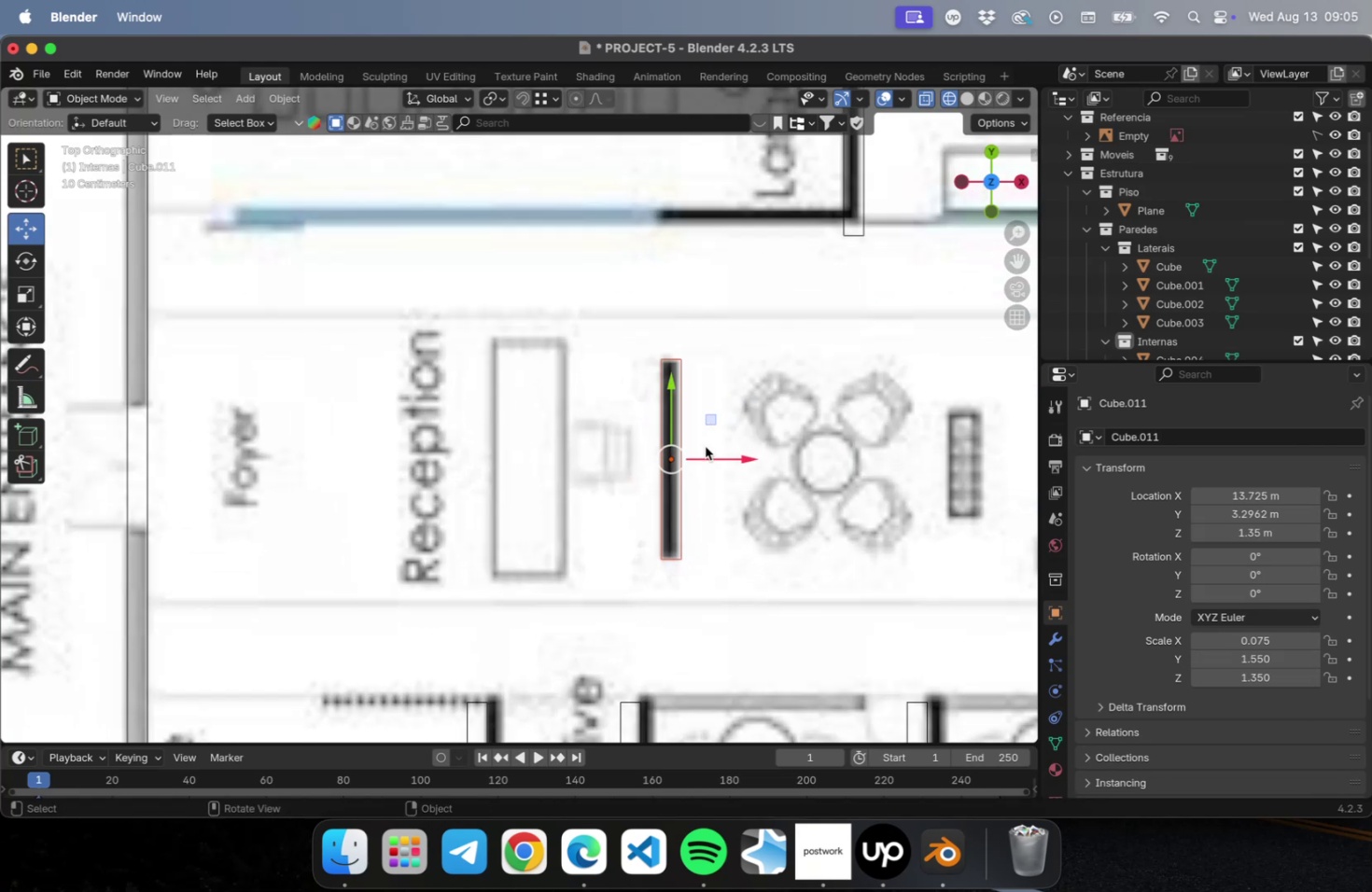 
left_click([720, 421])
 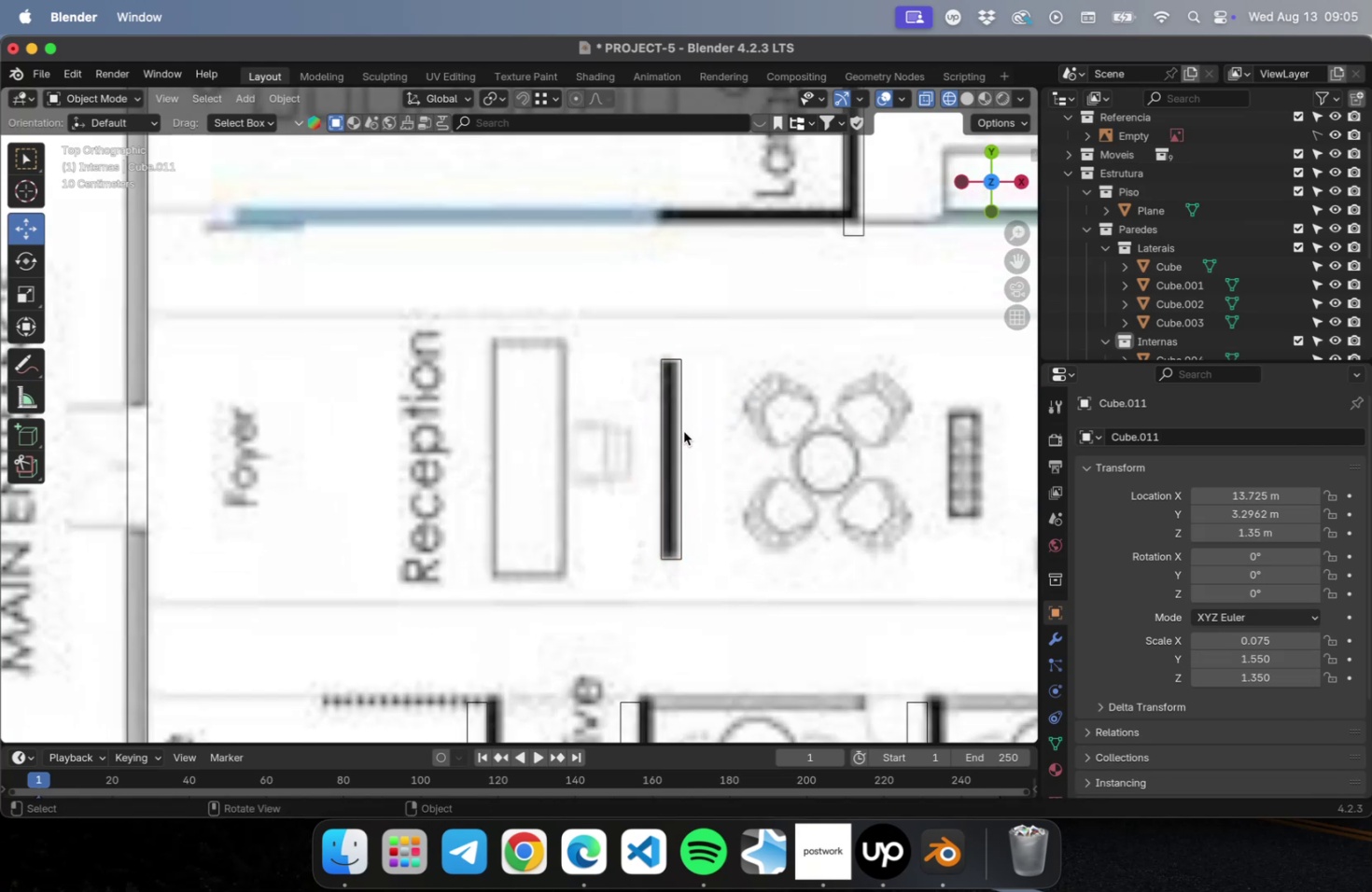 
left_click([680, 431])
 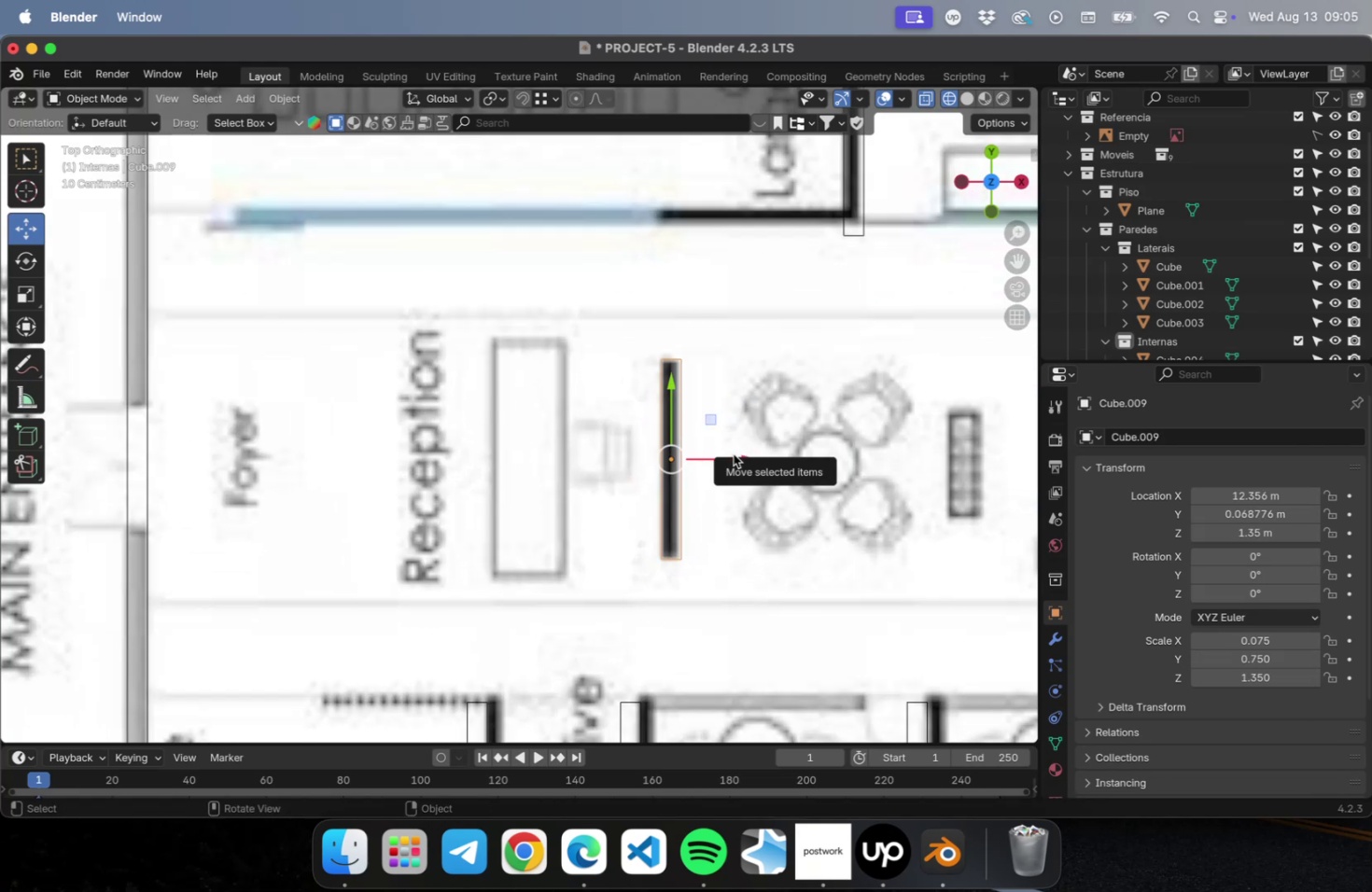 
left_click_drag(start_coordinate=[735, 453], to_coordinate=[730, 454])
 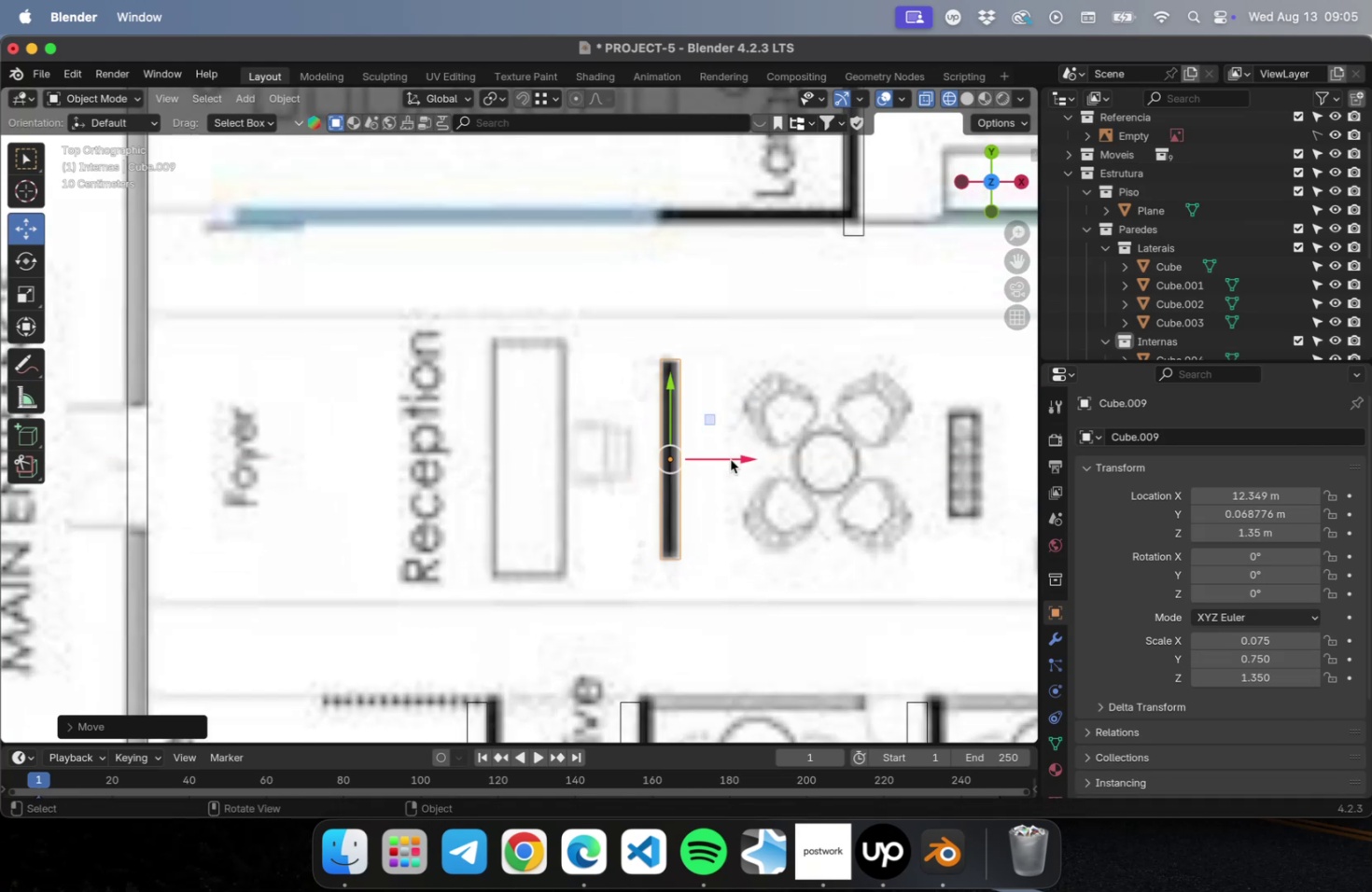 
scroll: coordinate [730, 460], scroll_direction: down, amount: 1.0
 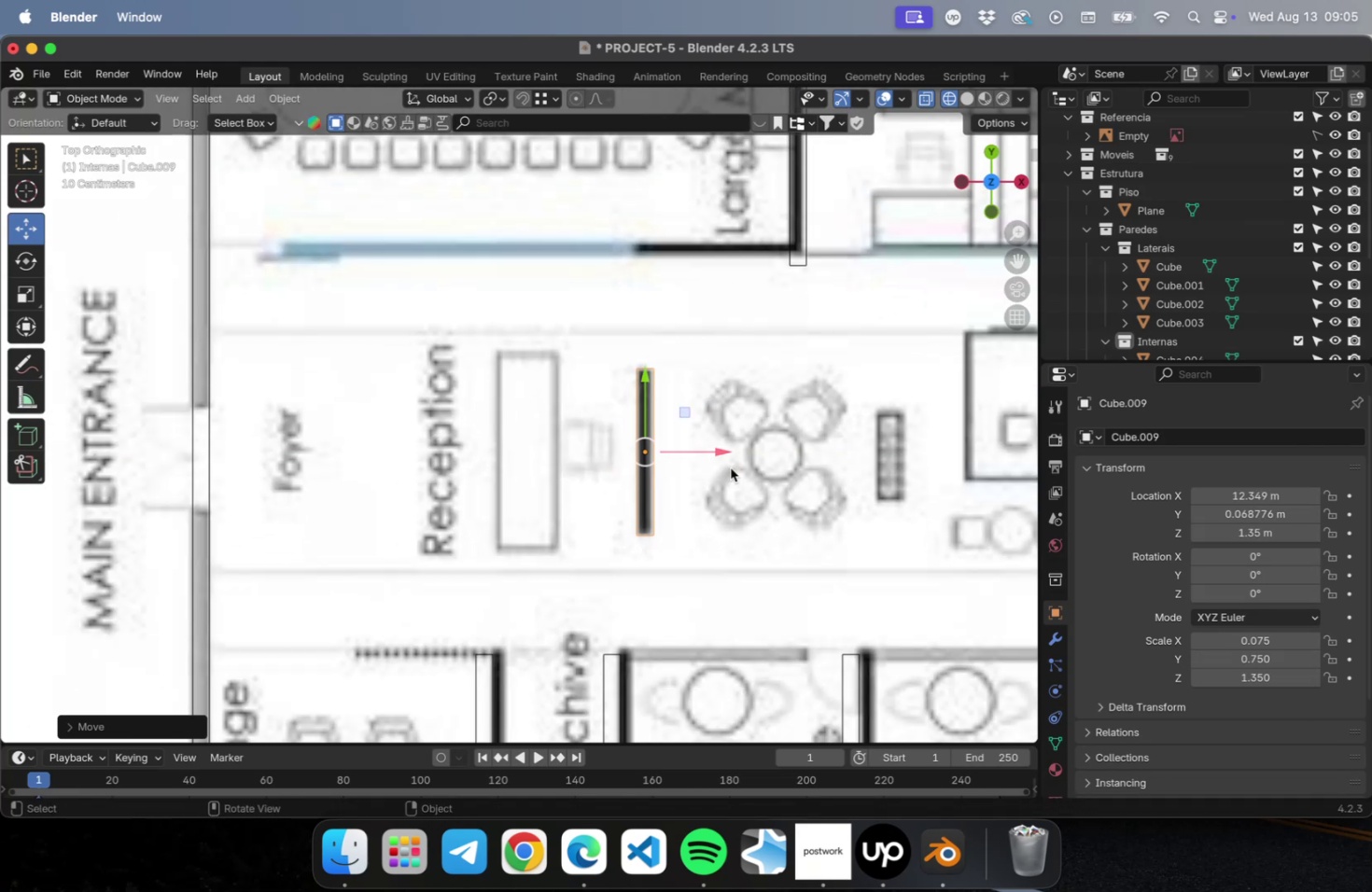 
hold_key(key=ShiftLeft, duration=0.93)
 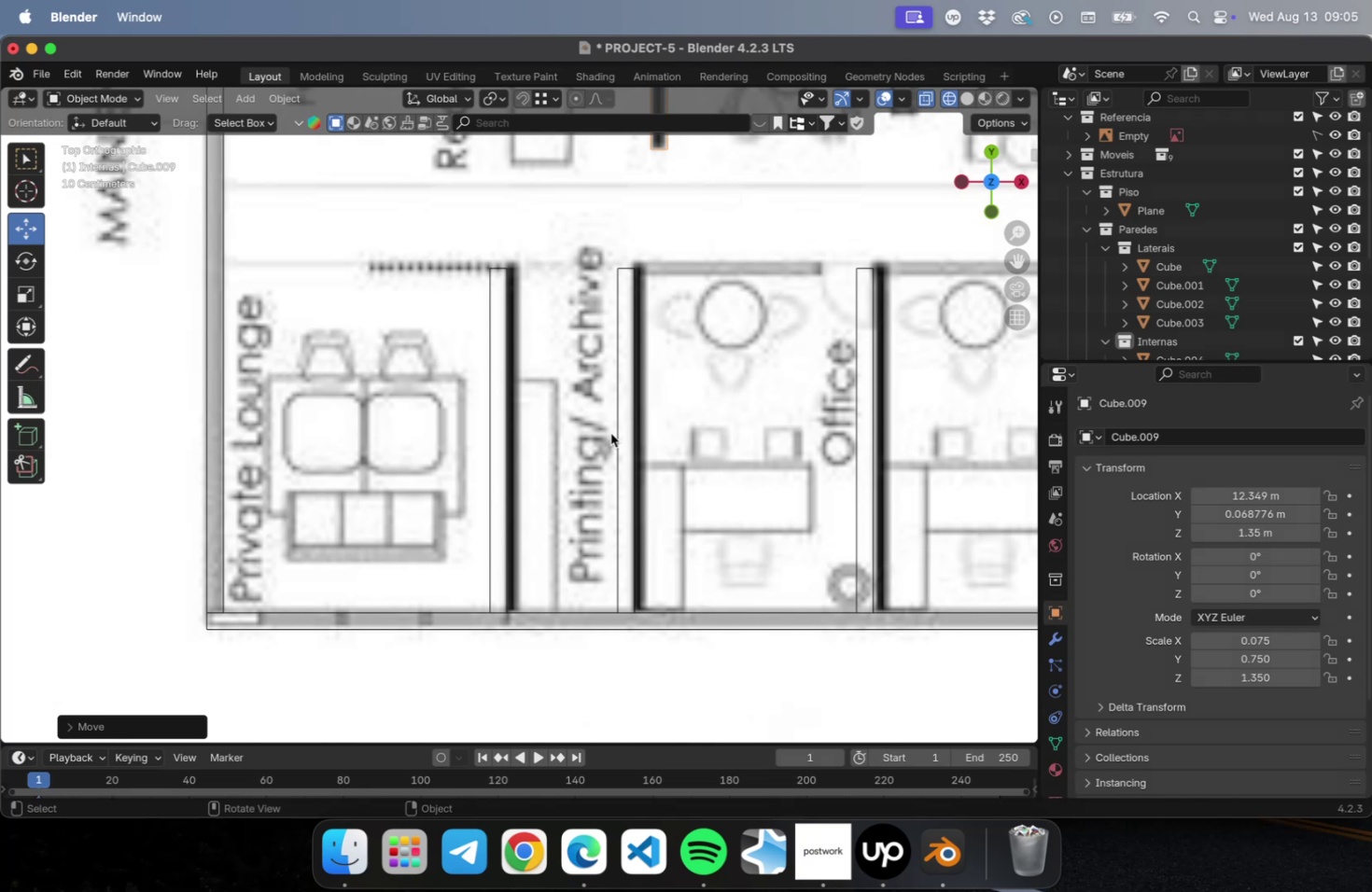 
left_click([615, 439])
 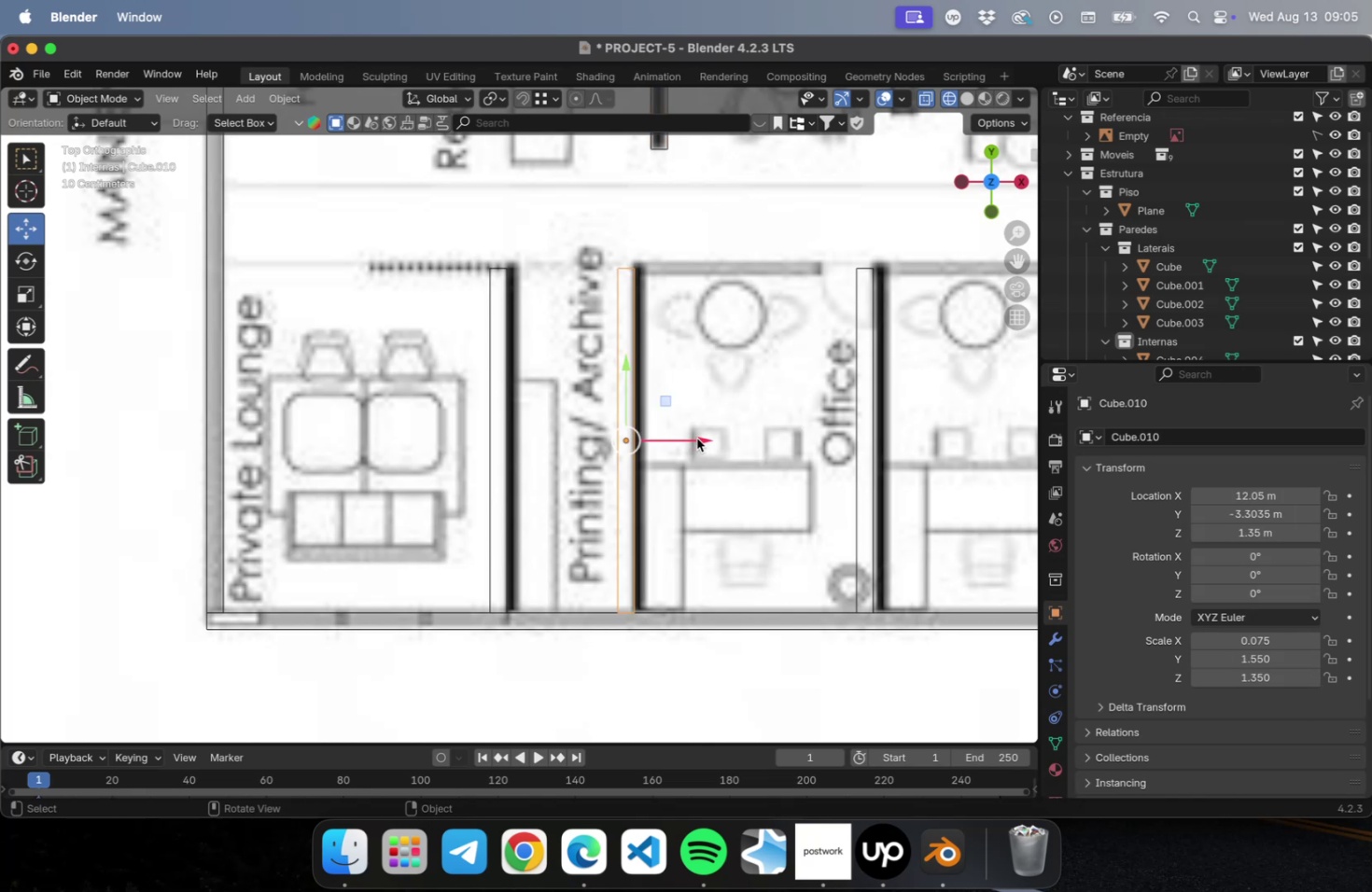 
left_click_drag(start_coordinate=[696, 439], to_coordinate=[710, 437])
 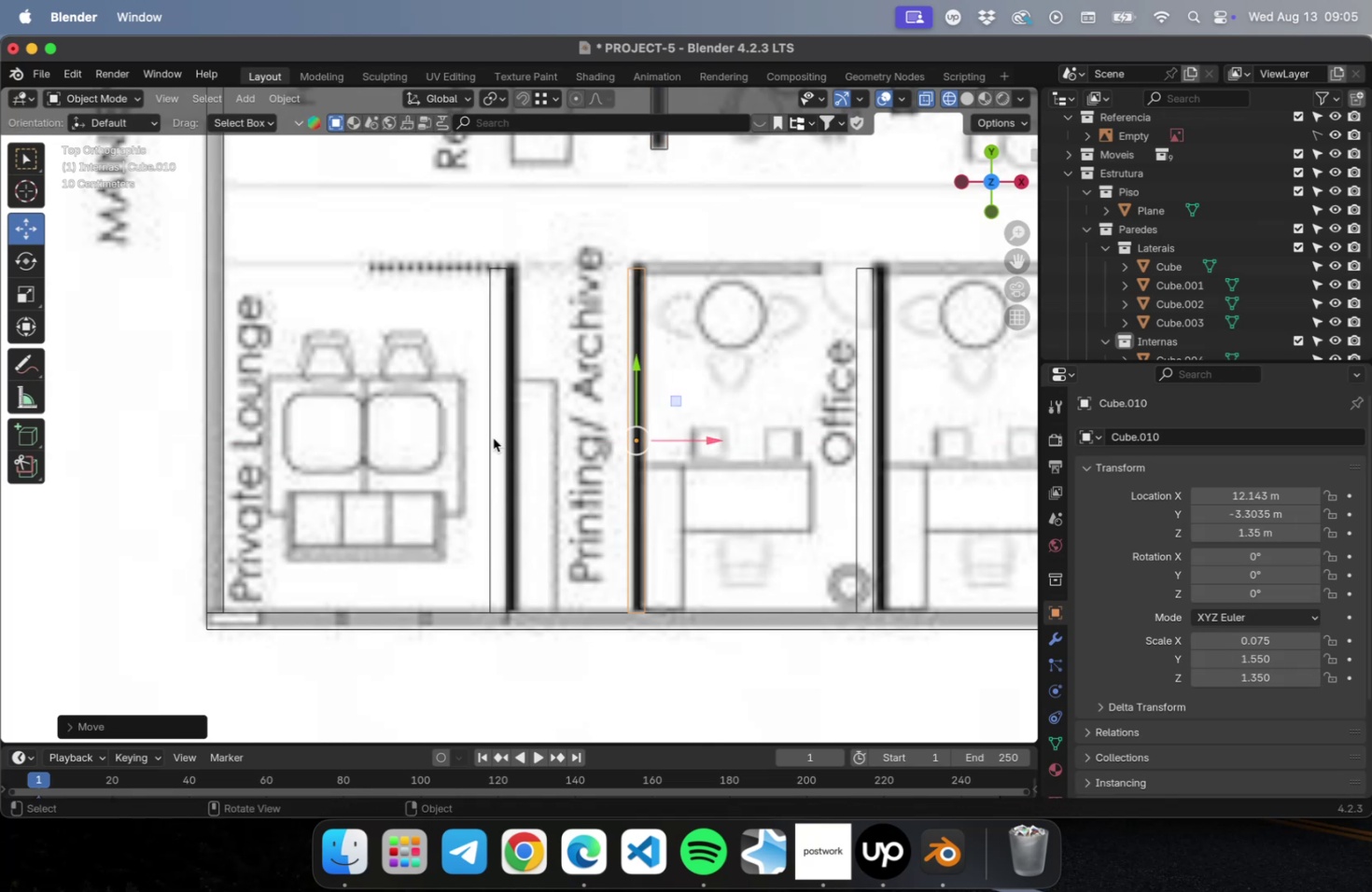 
left_click([493, 438])
 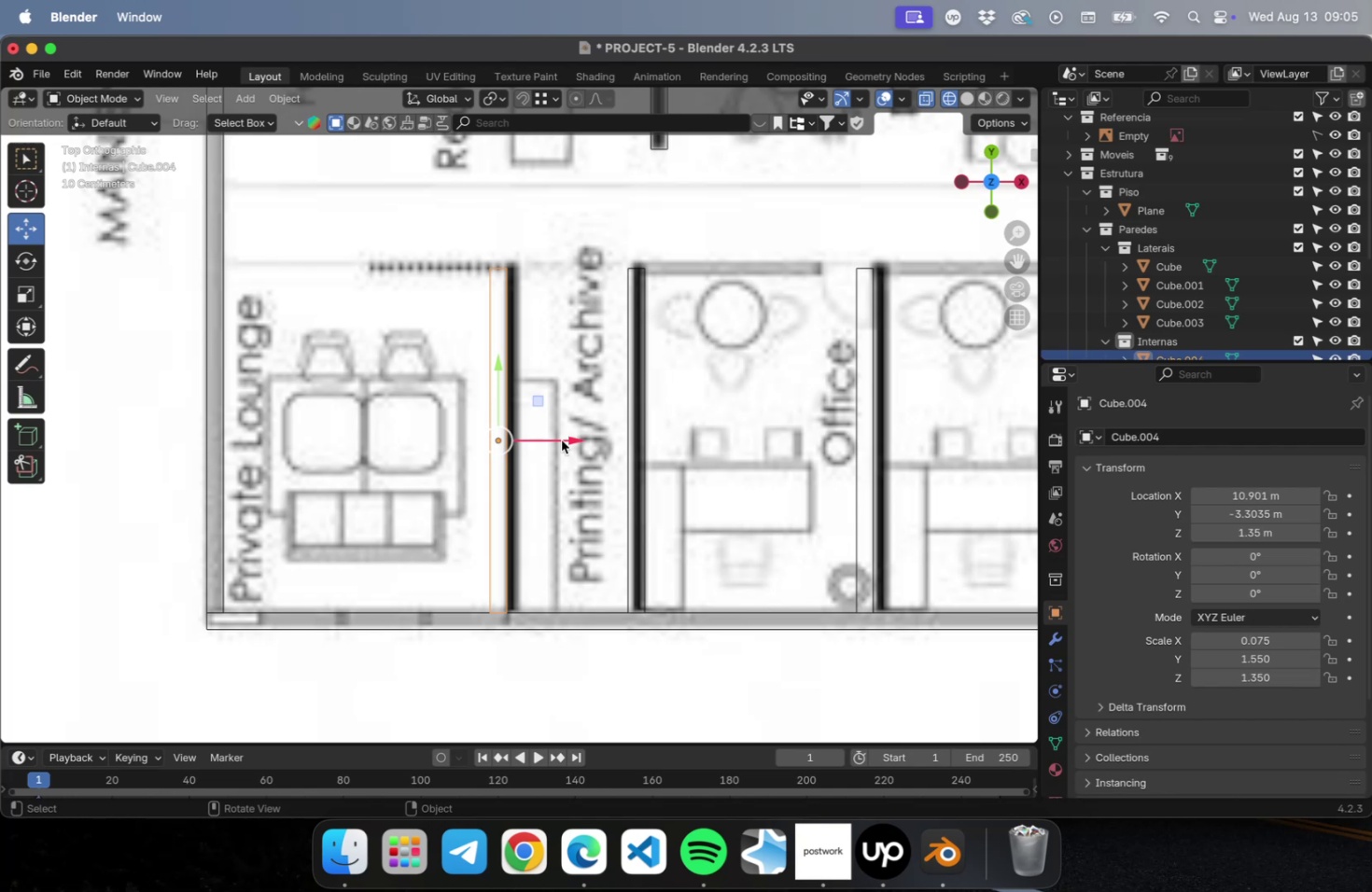 
left_click_drag(start_coordinate=[563, 439], to_coordinate=[580, 439])
 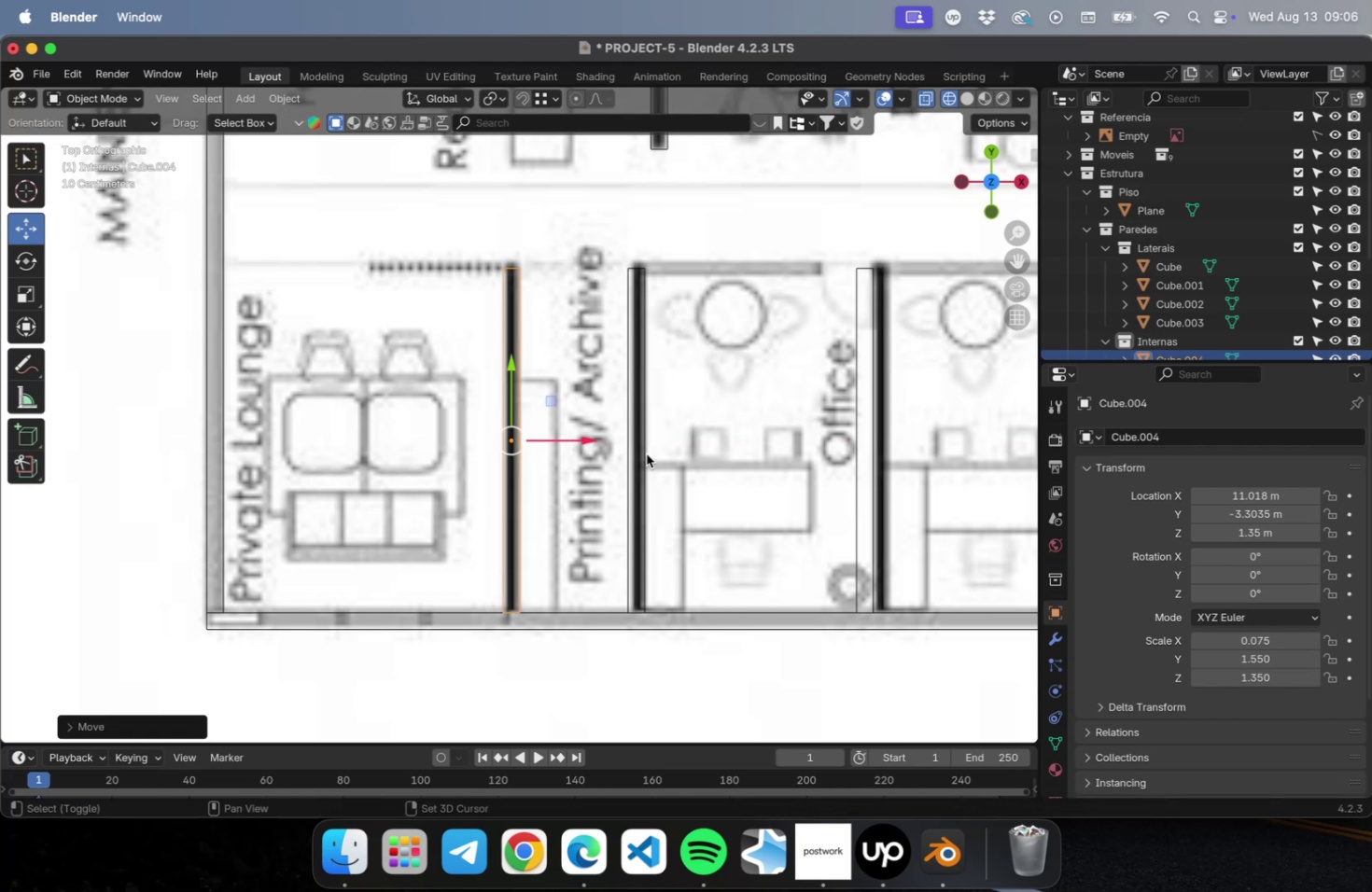 
hold_key(key=ShiftLeft, duration=0.63)
 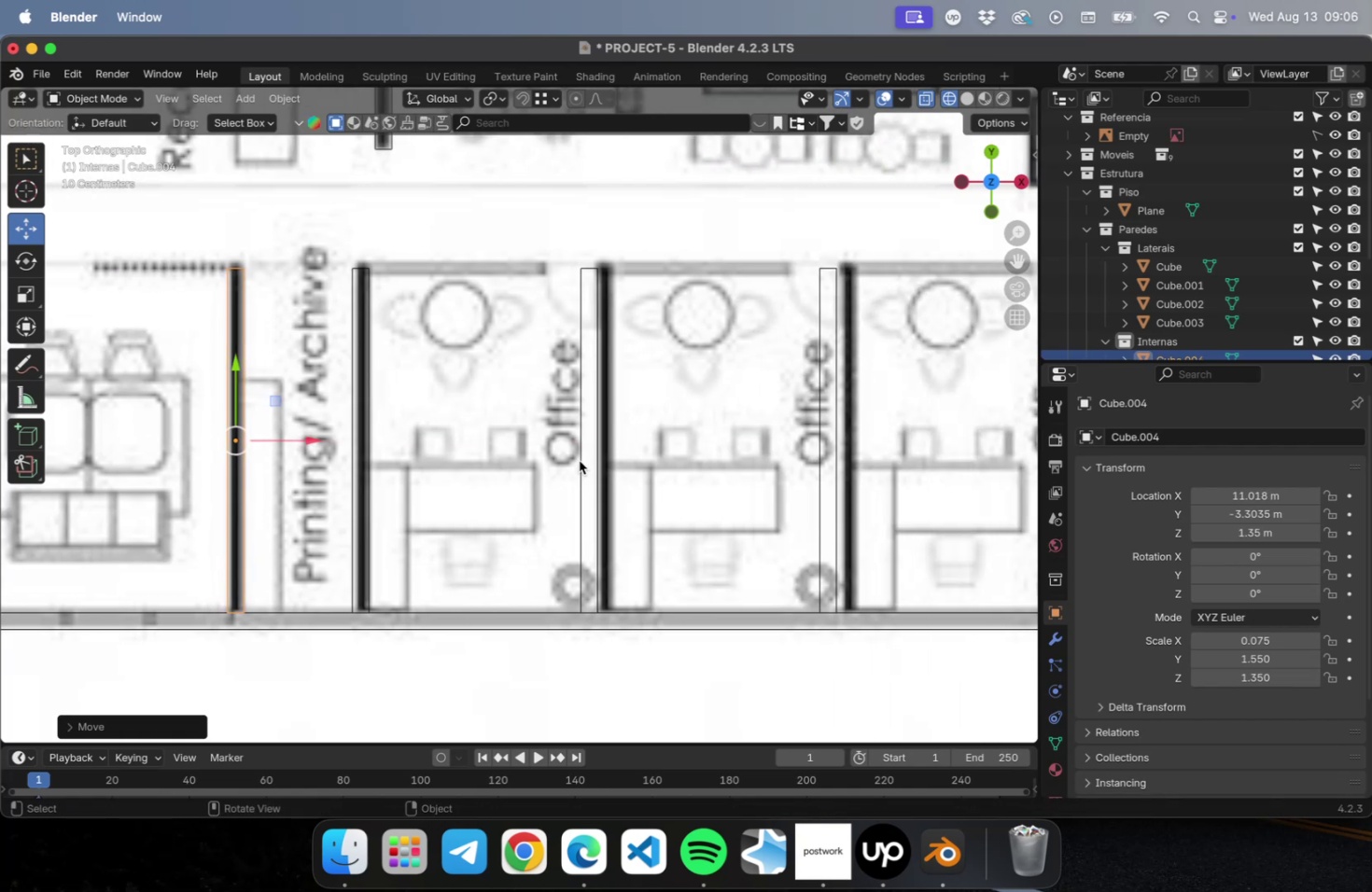 
left_click([579, 460])
 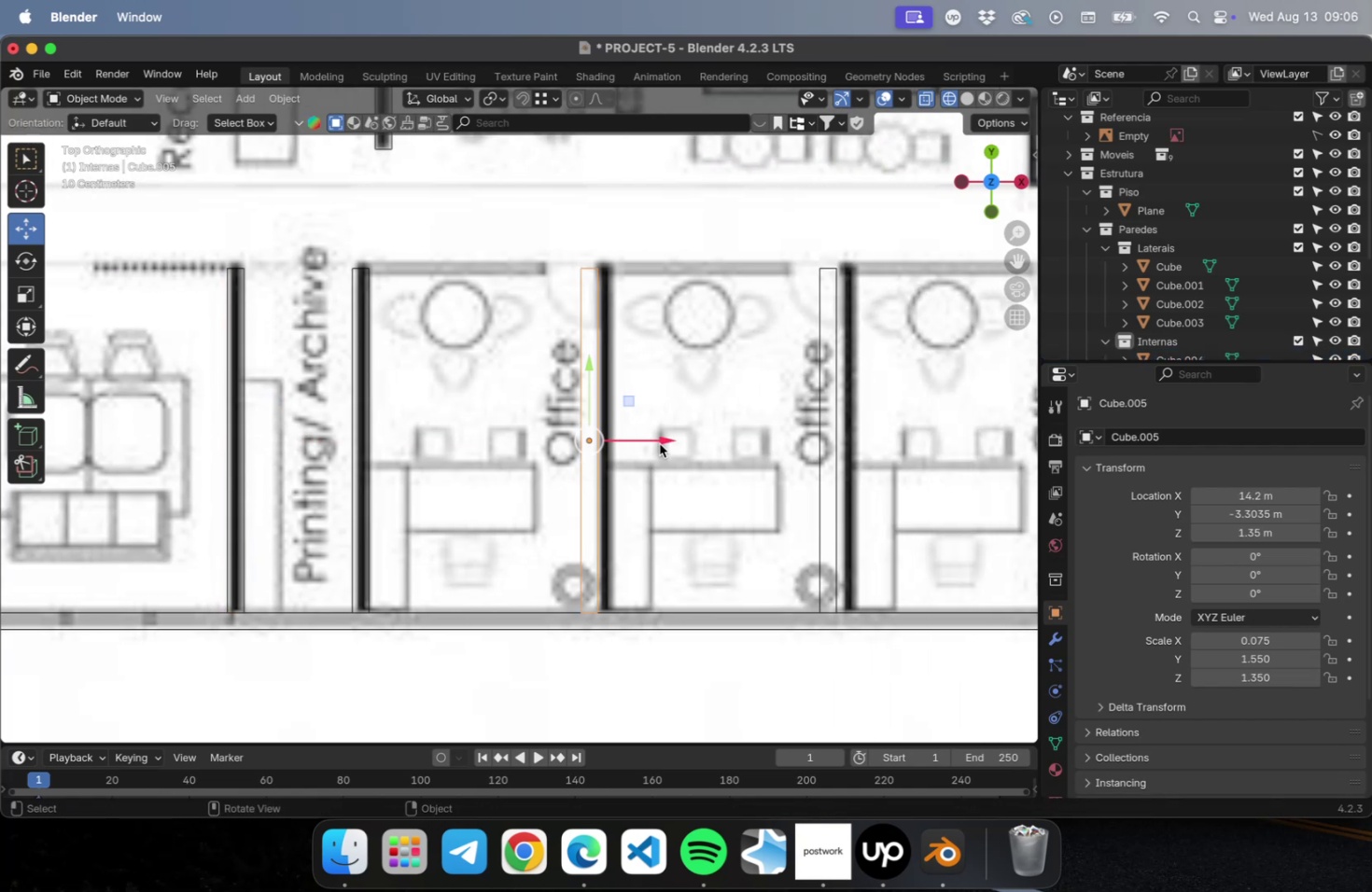 
left_click_drag(start_coordinate=[663, 439], to_coordinate=[682, 438])
 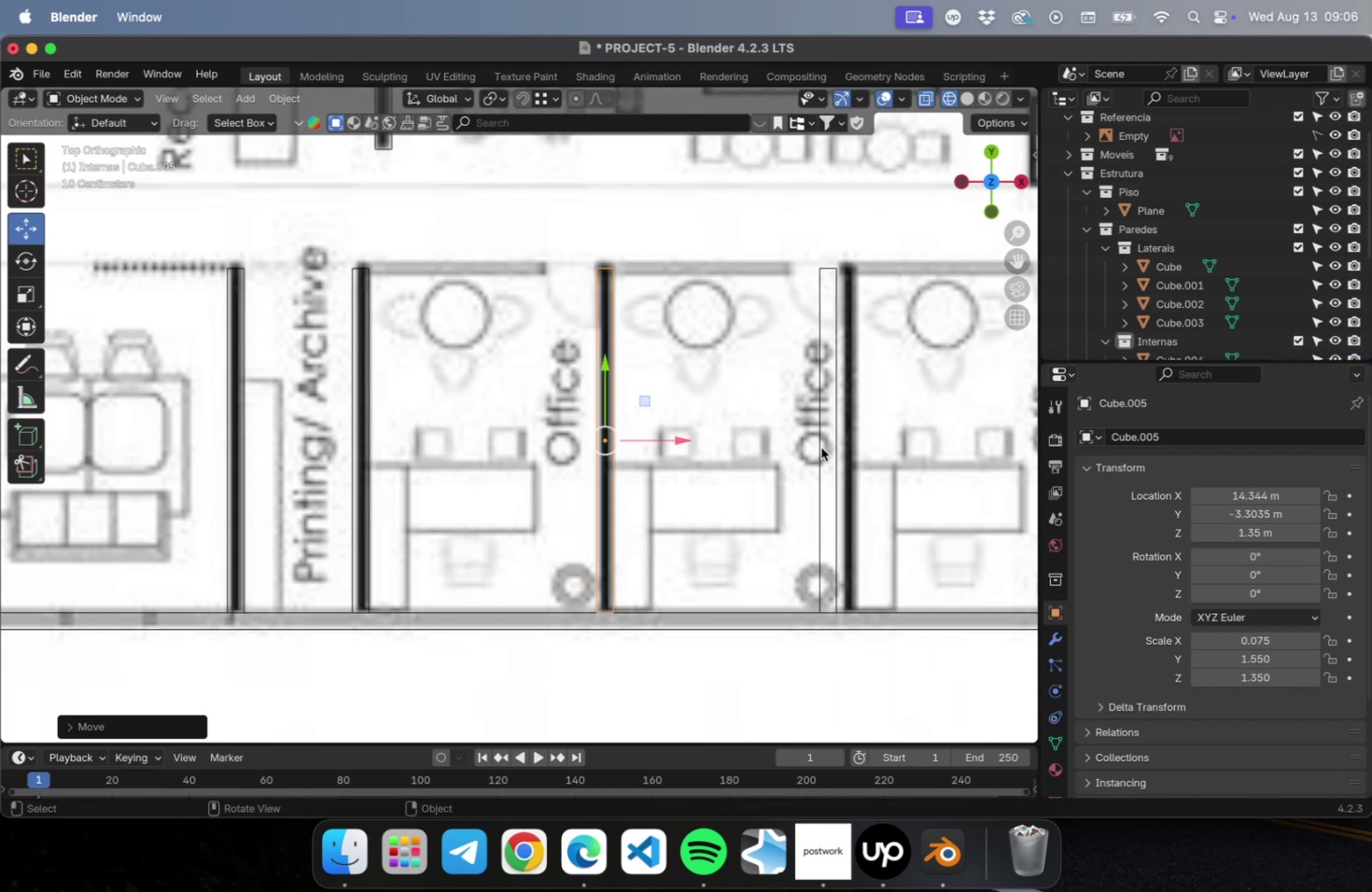 
left_click([819, 447])
 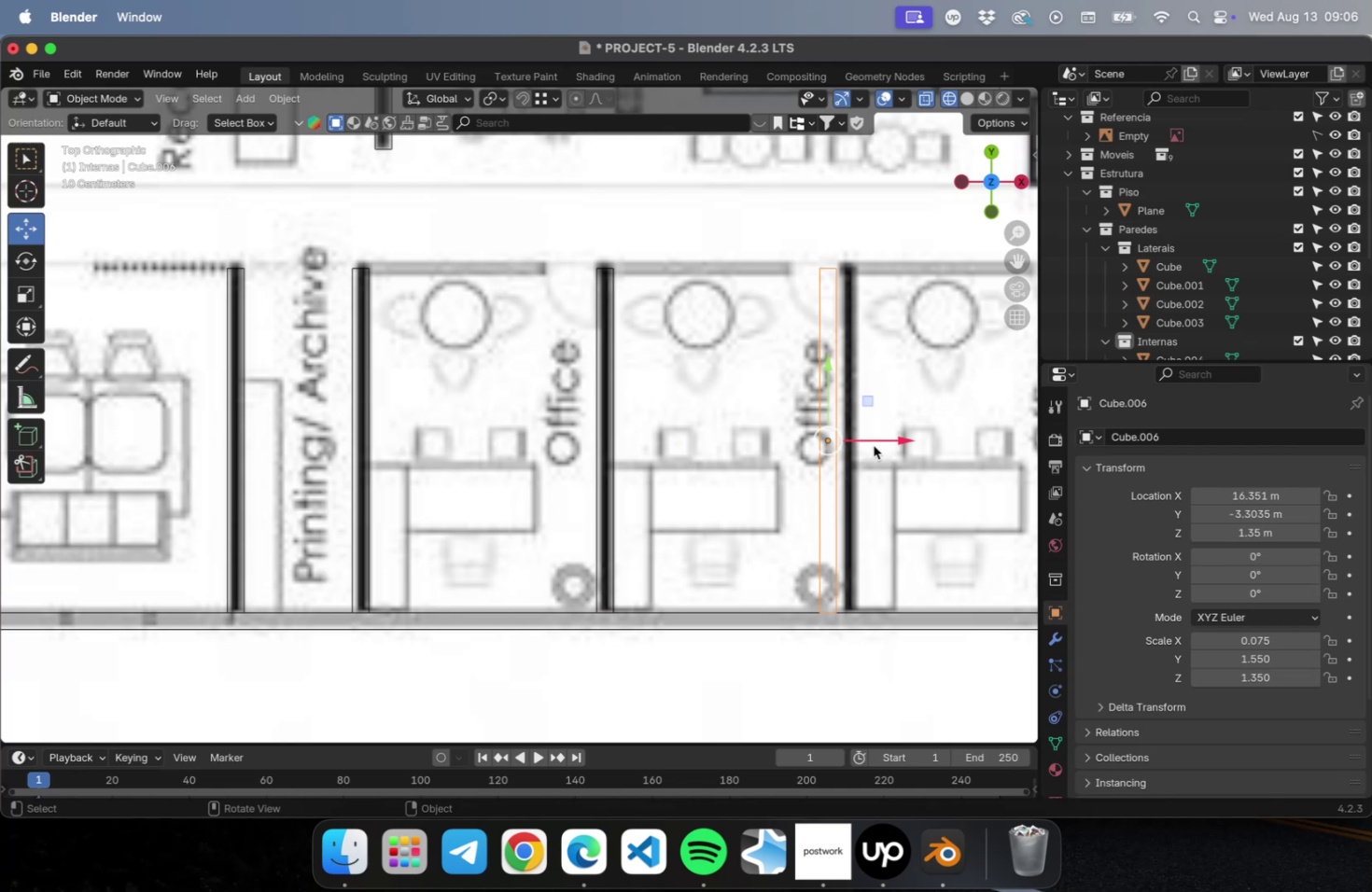 
left_click_drag(start_coordinate=[877, 444], to_coordinate=[902, 441])
 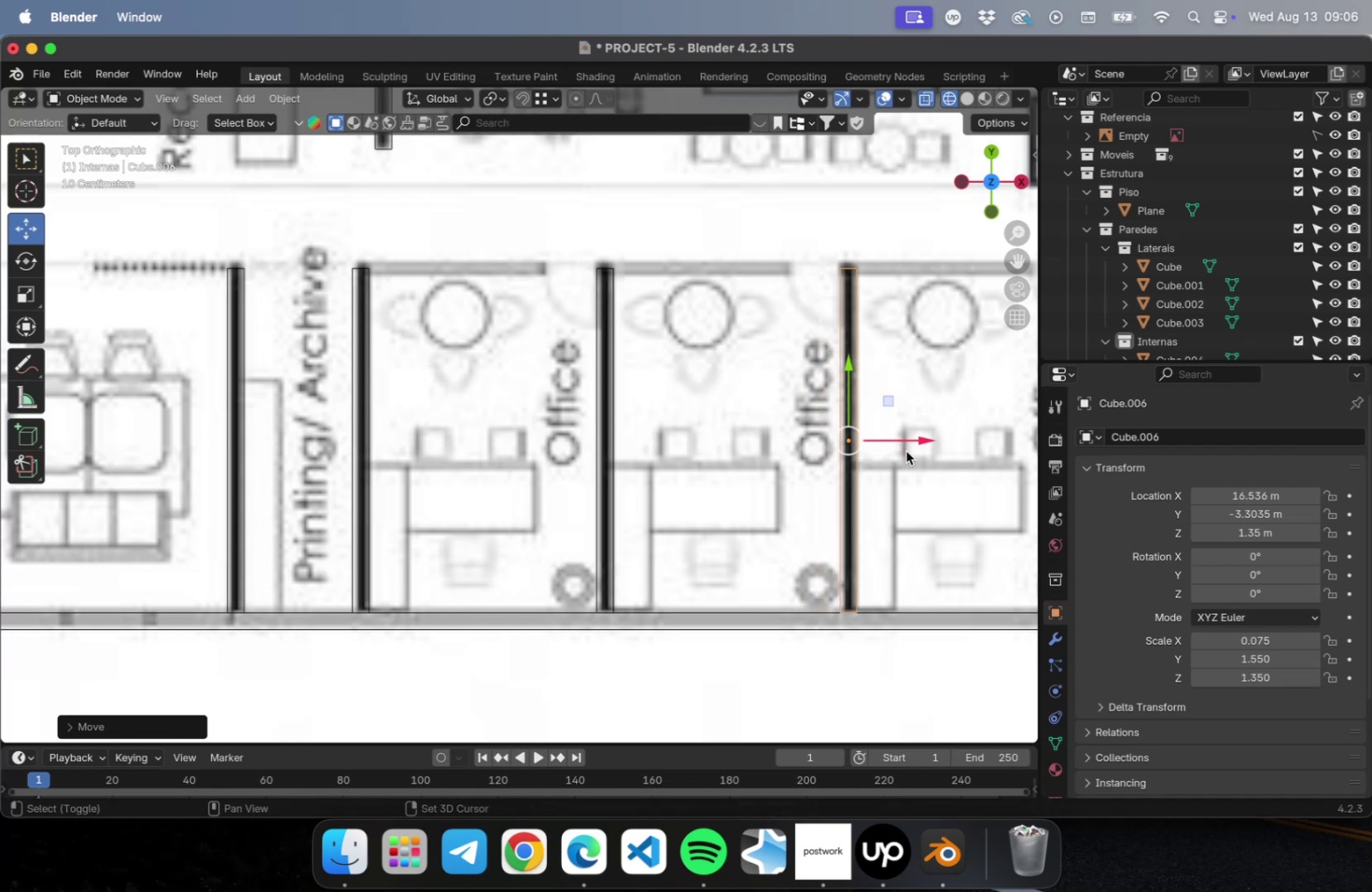 
hold_key(key=ShiftLeft, duration=0.92)
 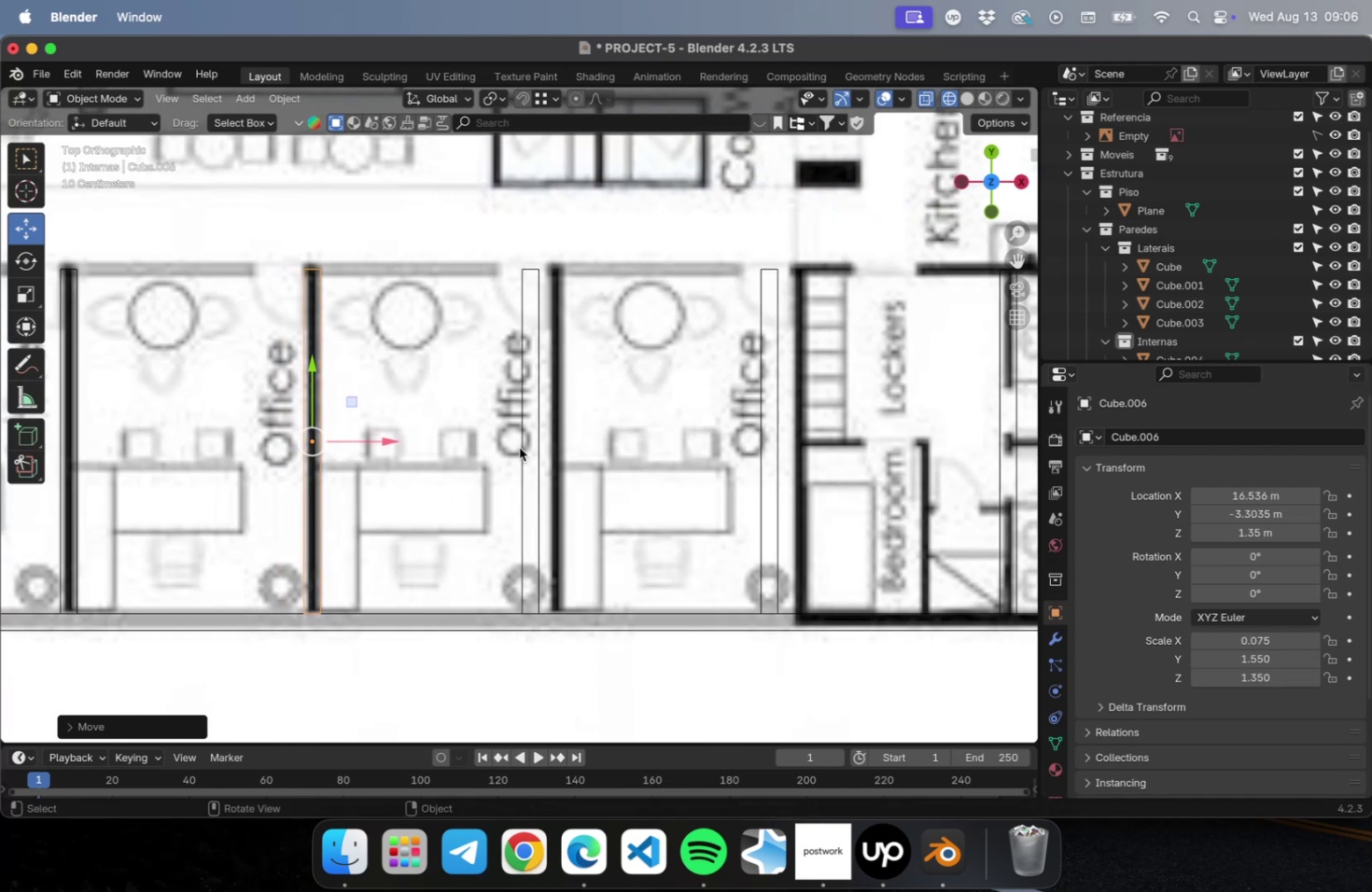 
left_click([519, 447])
 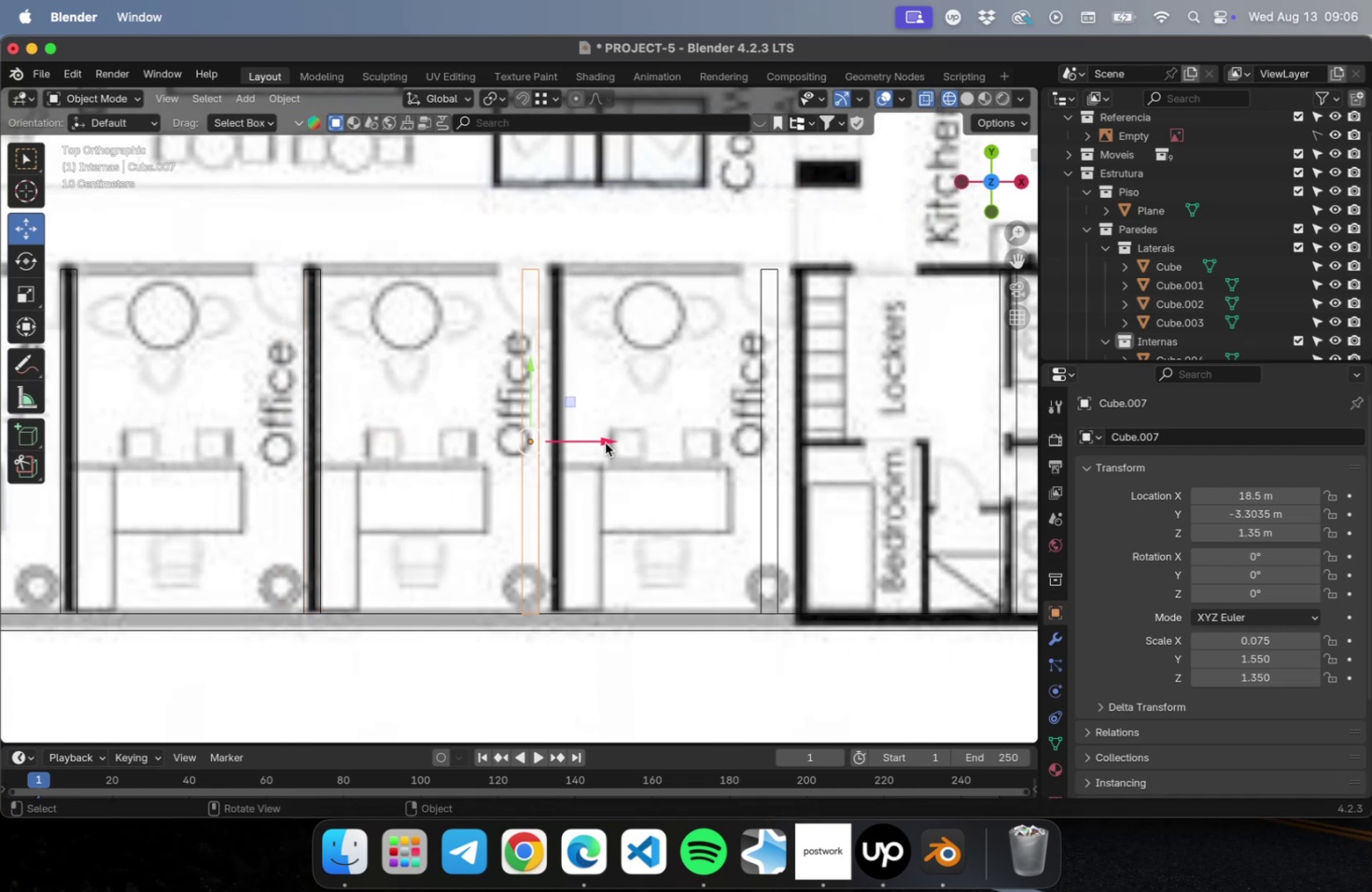 
left_click_drag(start_coordinate=[603, 439], to_coordinate=[633, 440])
 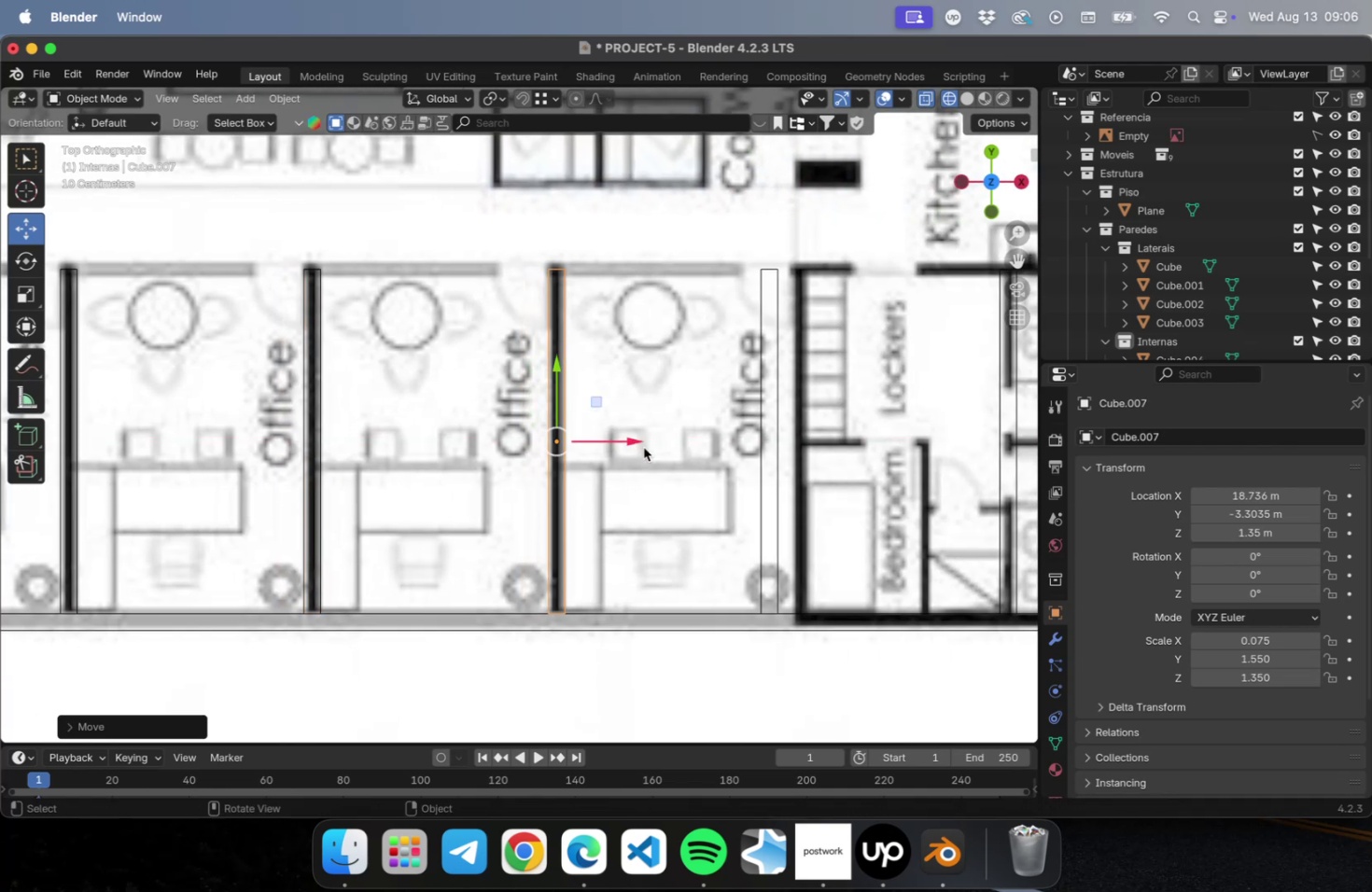 
hold_key(key=ShiftLeft, duration=1.01)
 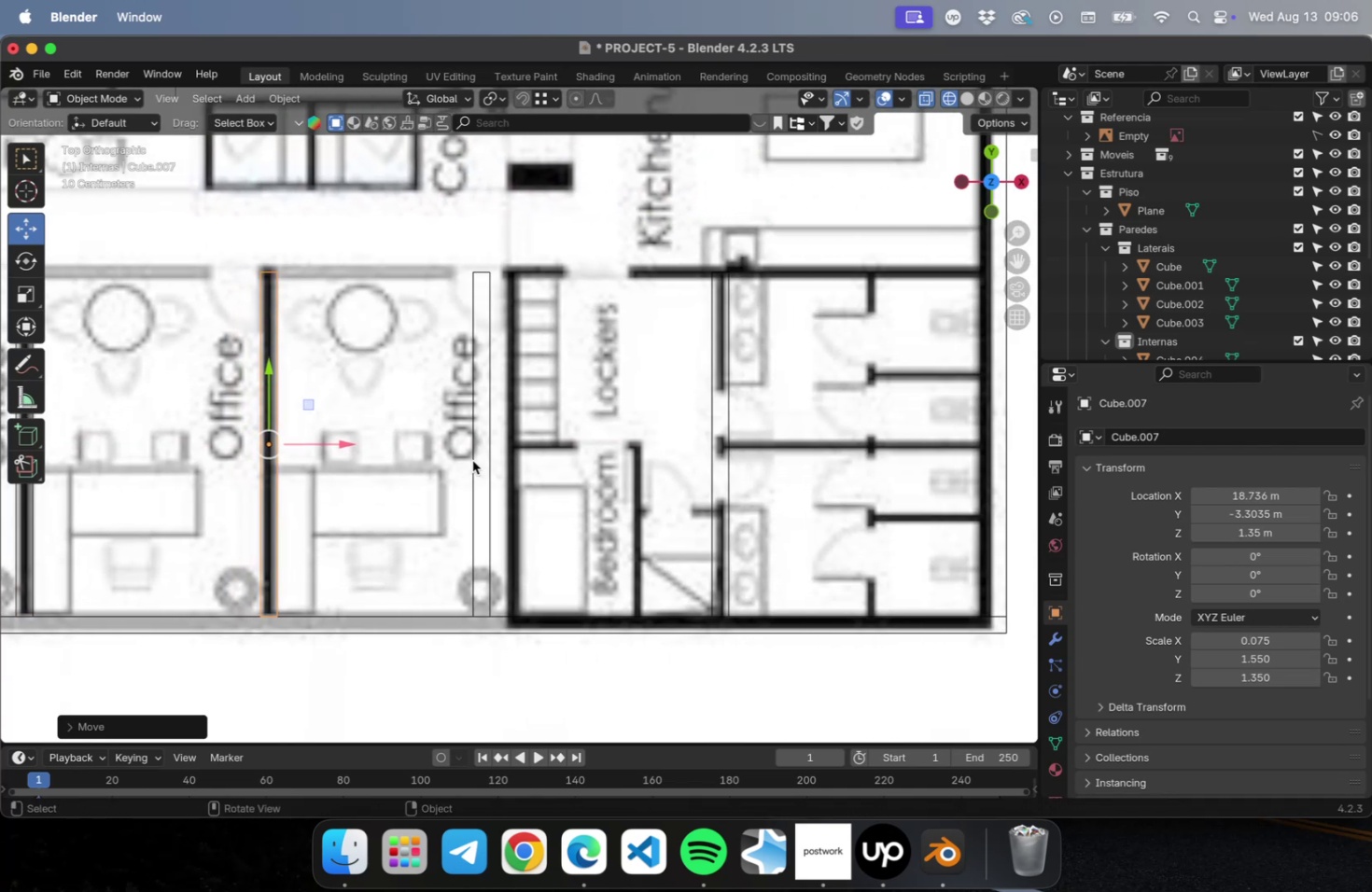 
left_click([471, 460])
 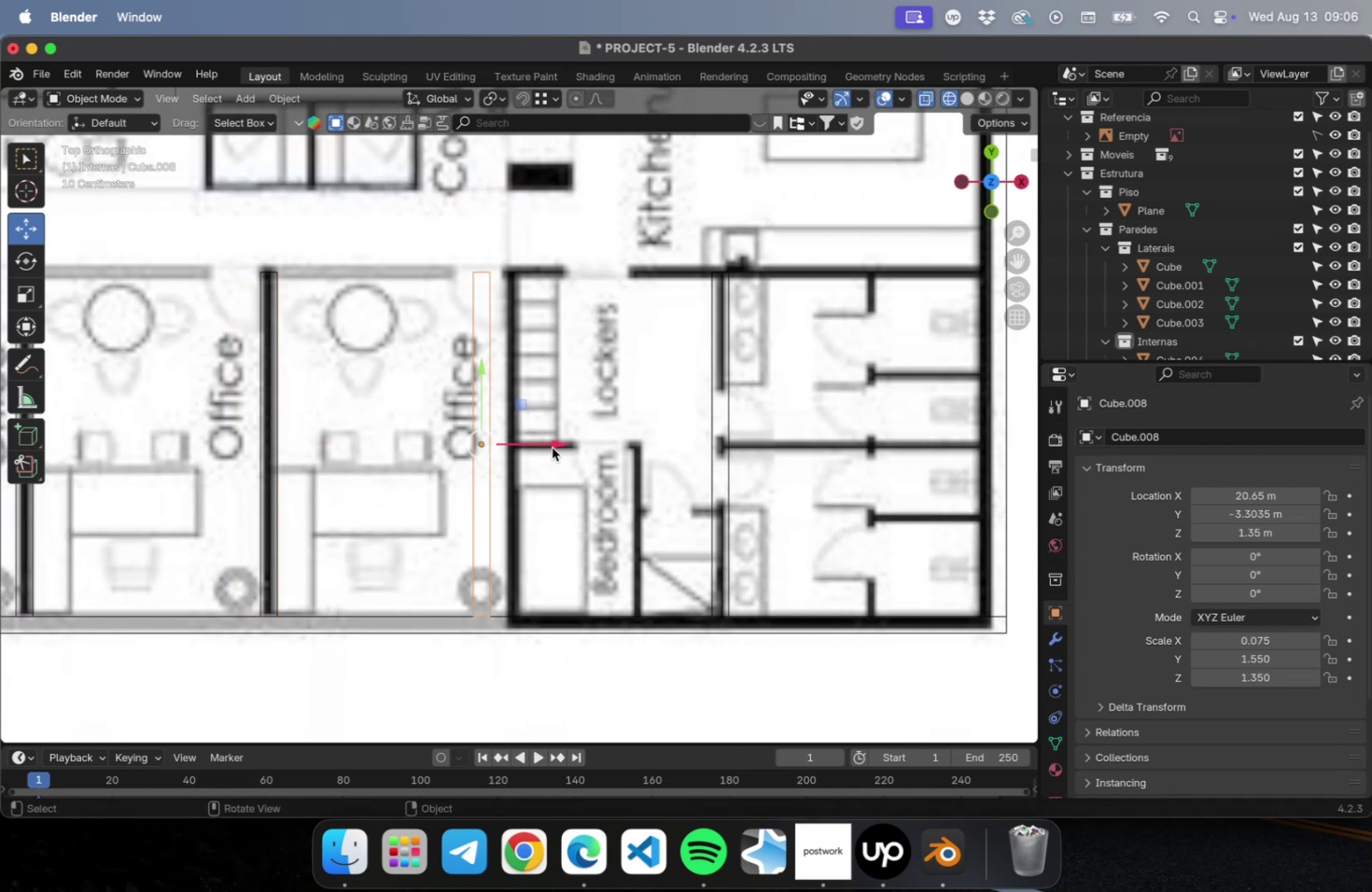 
left_click_drag(start_coordinate=[553, 444], to_coordinate=[586, 443])
 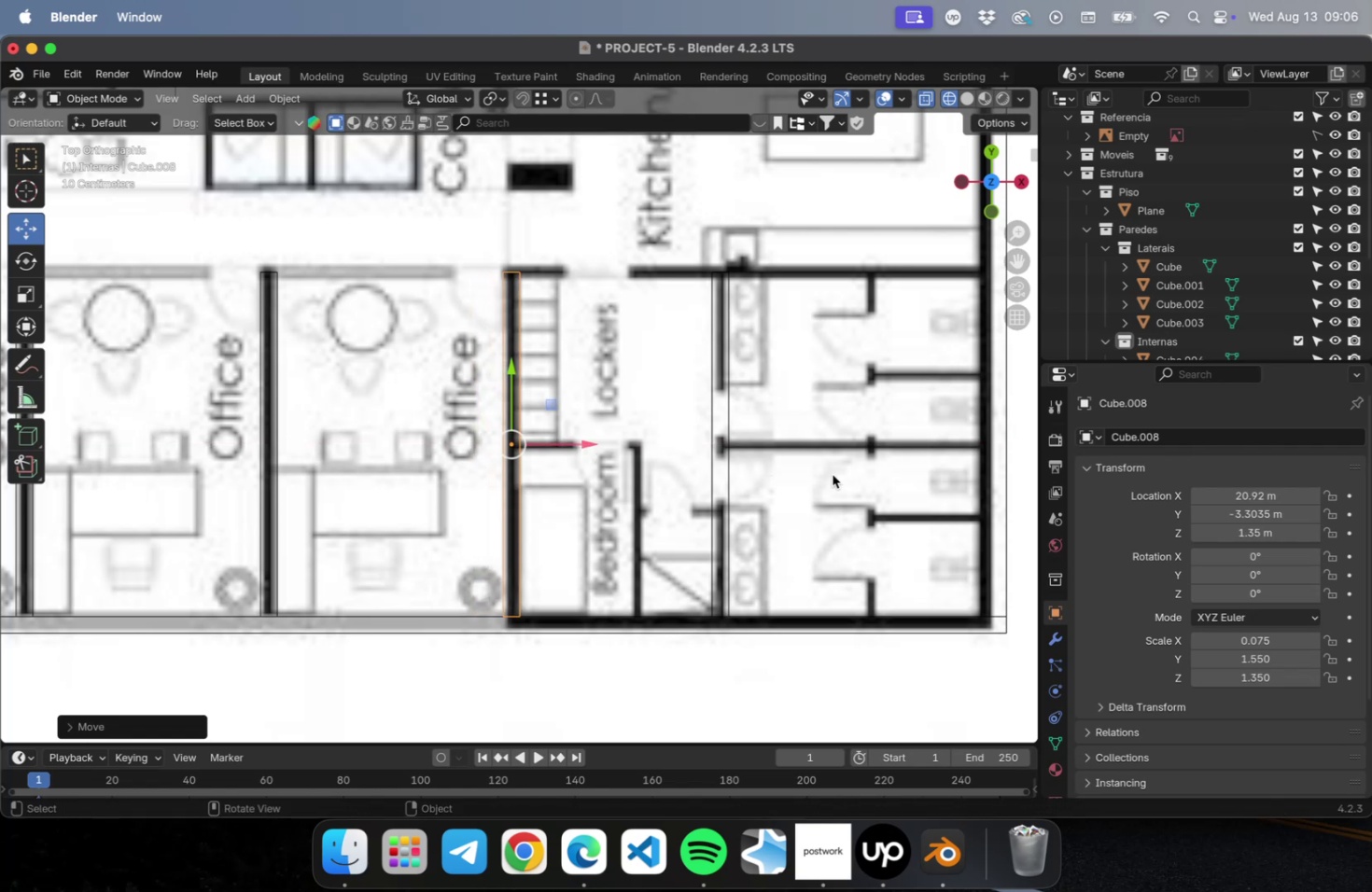 
hold_key(key=ShiftLeft, duration=3.27)
 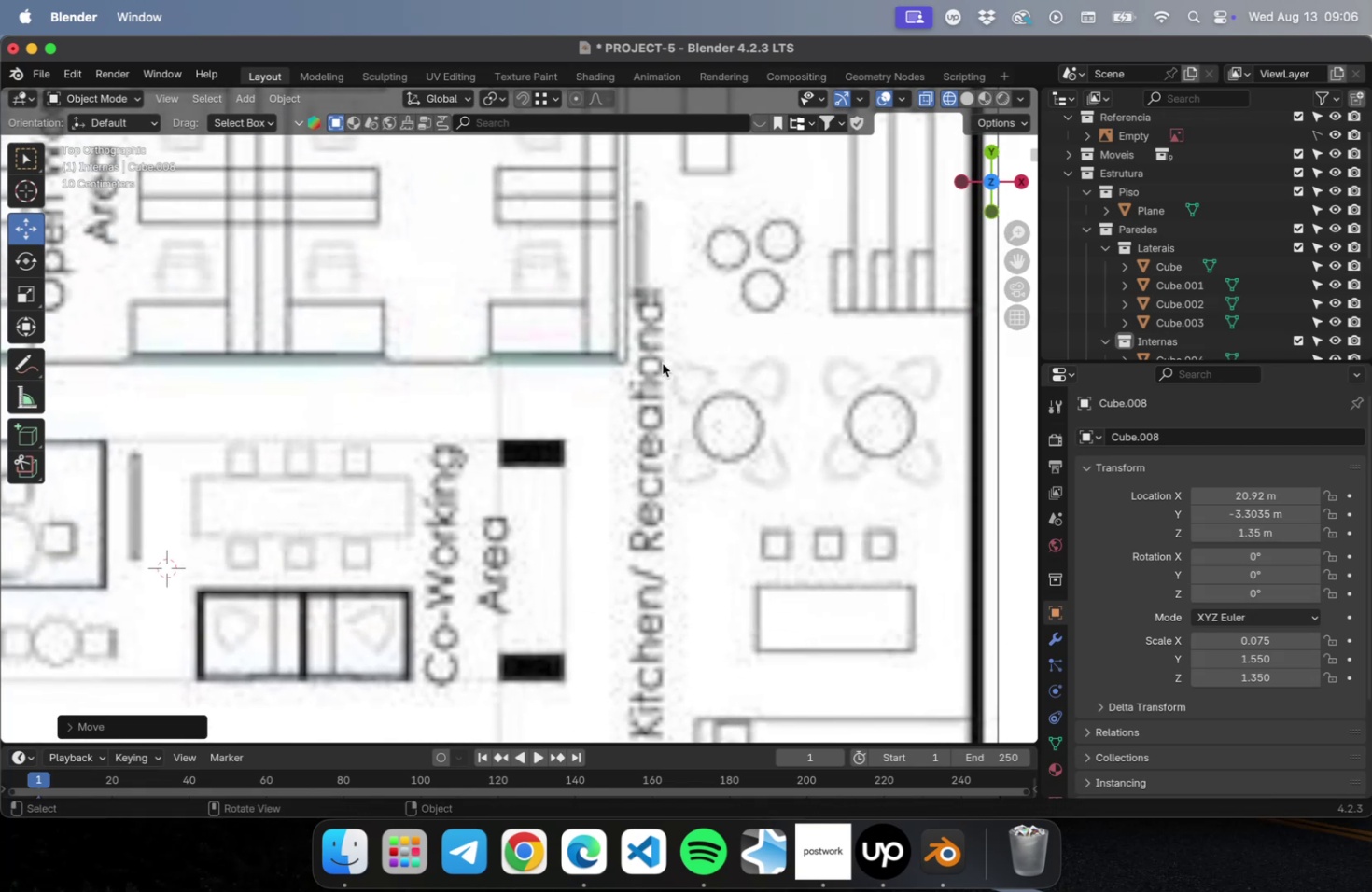 
scroll: coordinate [656, 364], scroll_direction: down, amount: 1.0
 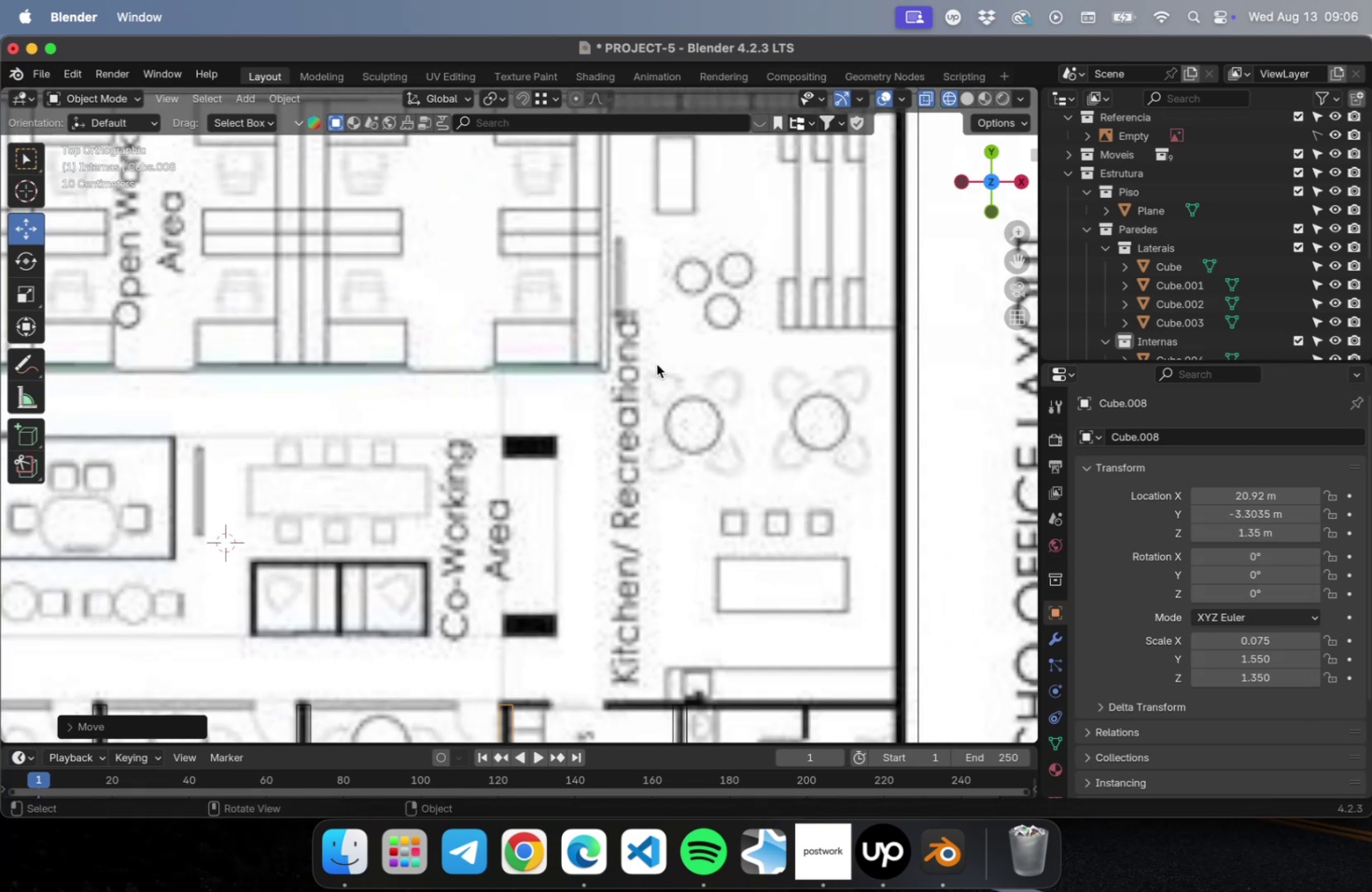 
hold_key(key=ShiftLeft, duration=1.77)
 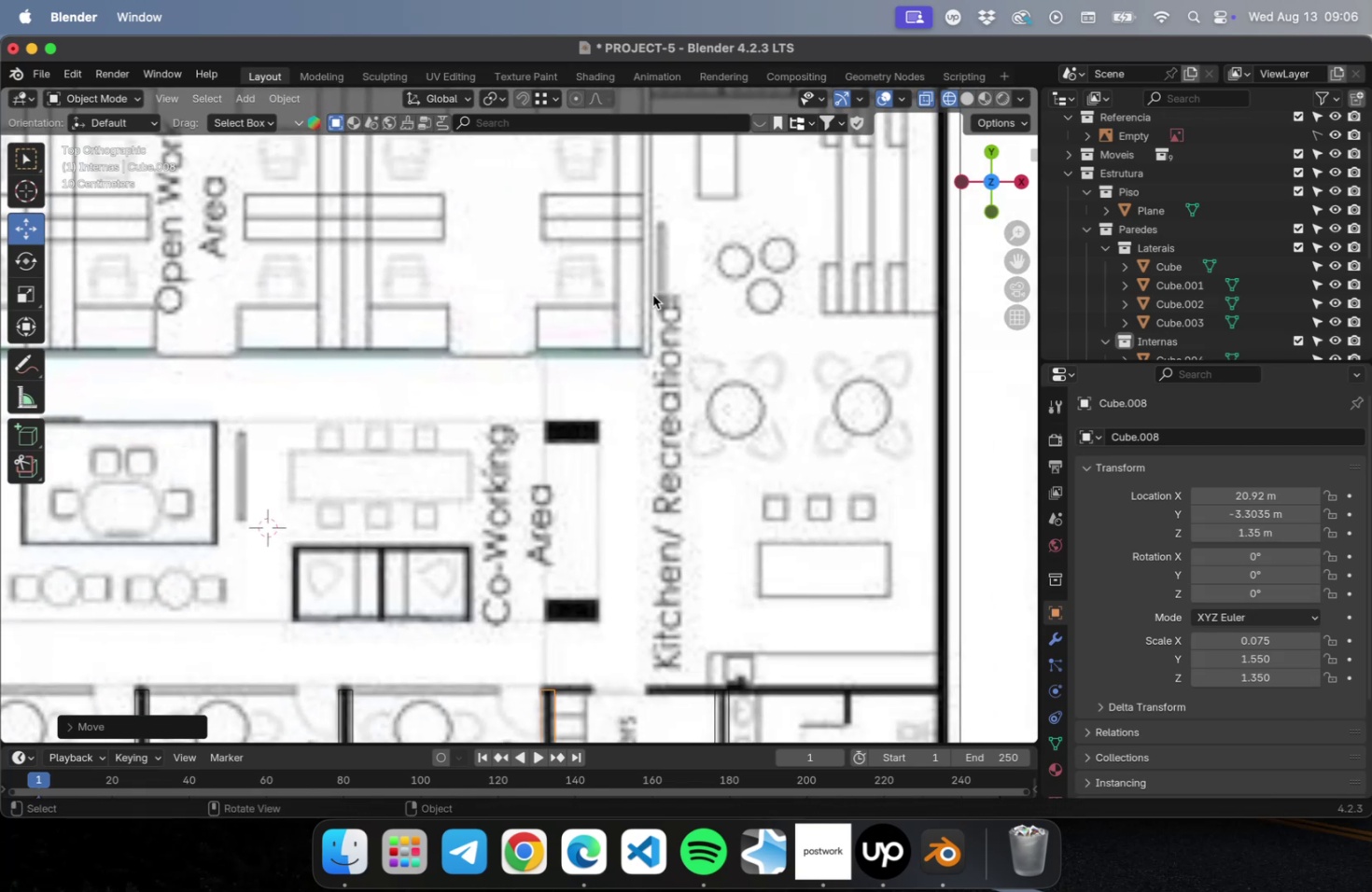 
key(Meta+S)
 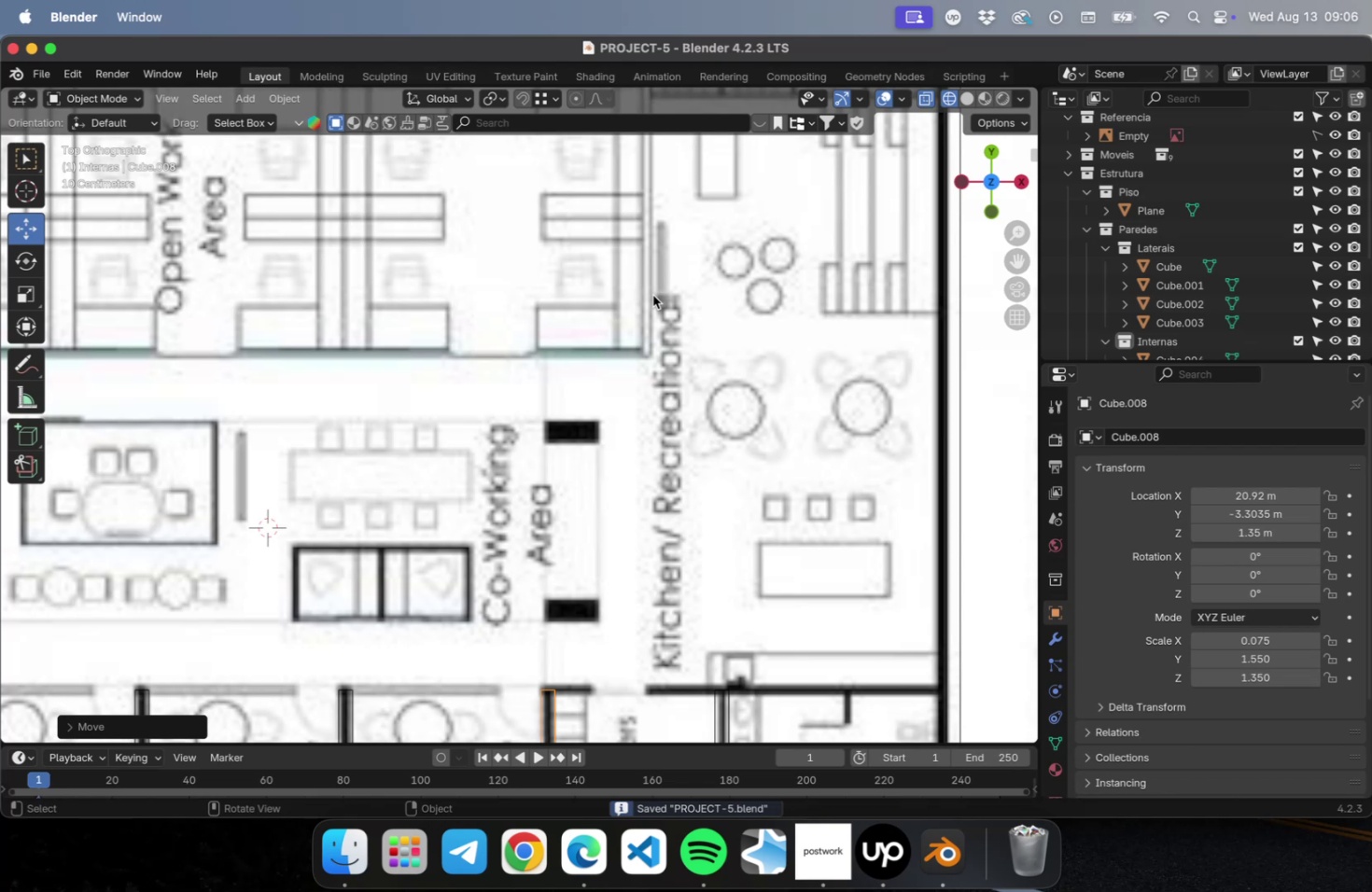 
scroll: coordinate [652, 295], scroll_direction: down, amount: 1.0
 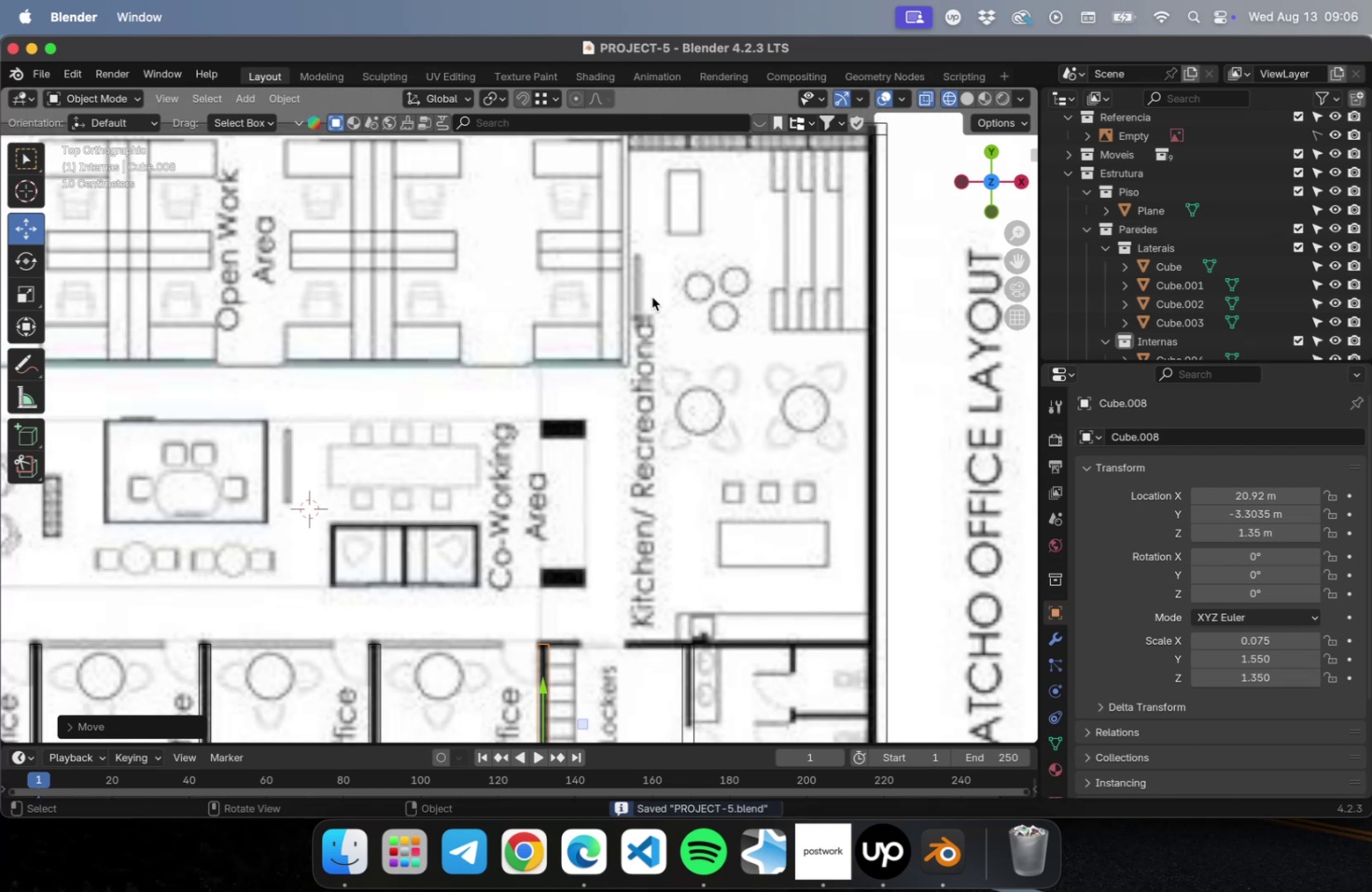 
hold_key(key=ShiftLeft, duration=0.71)
 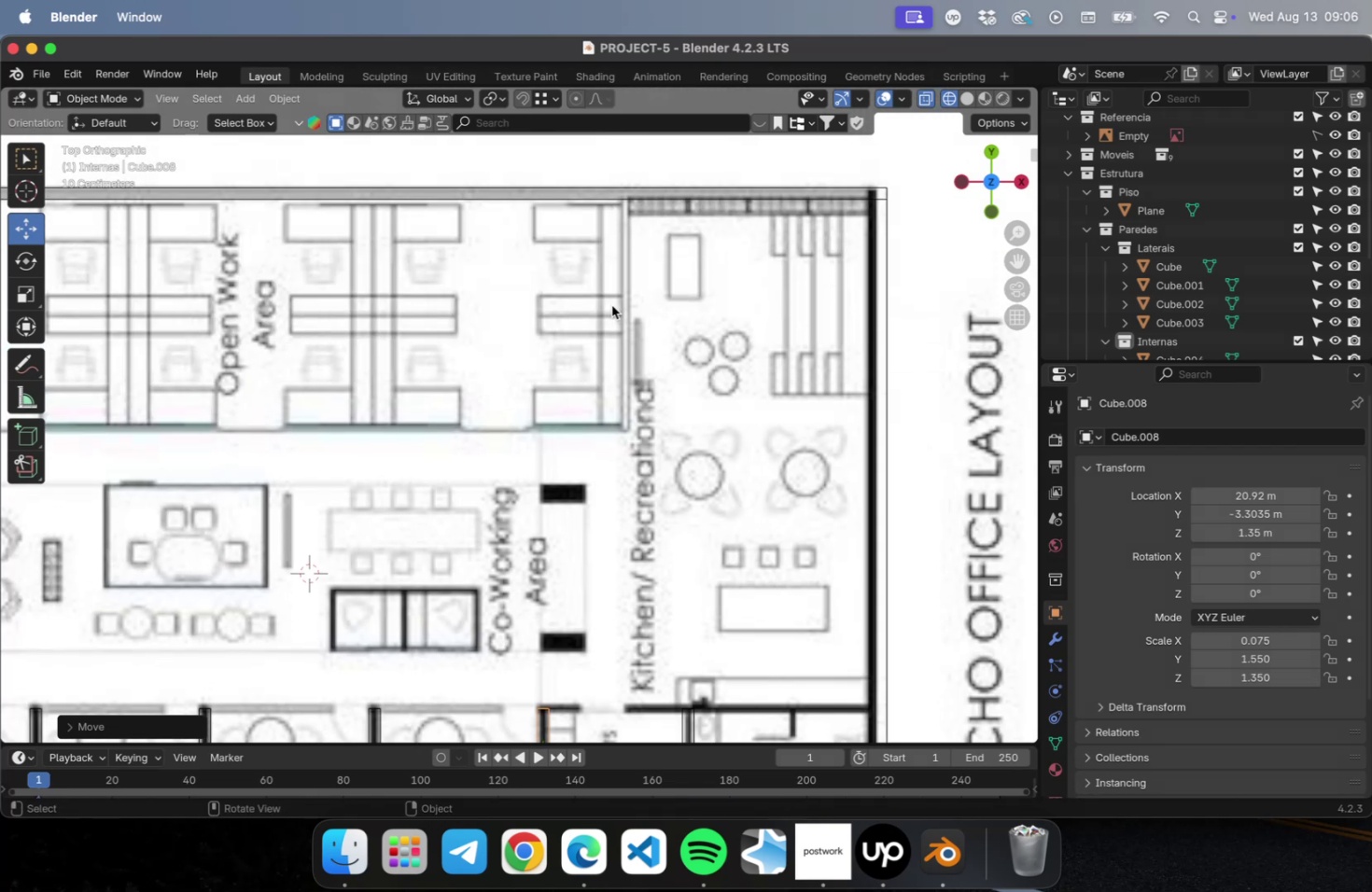 
wait(11.22)
 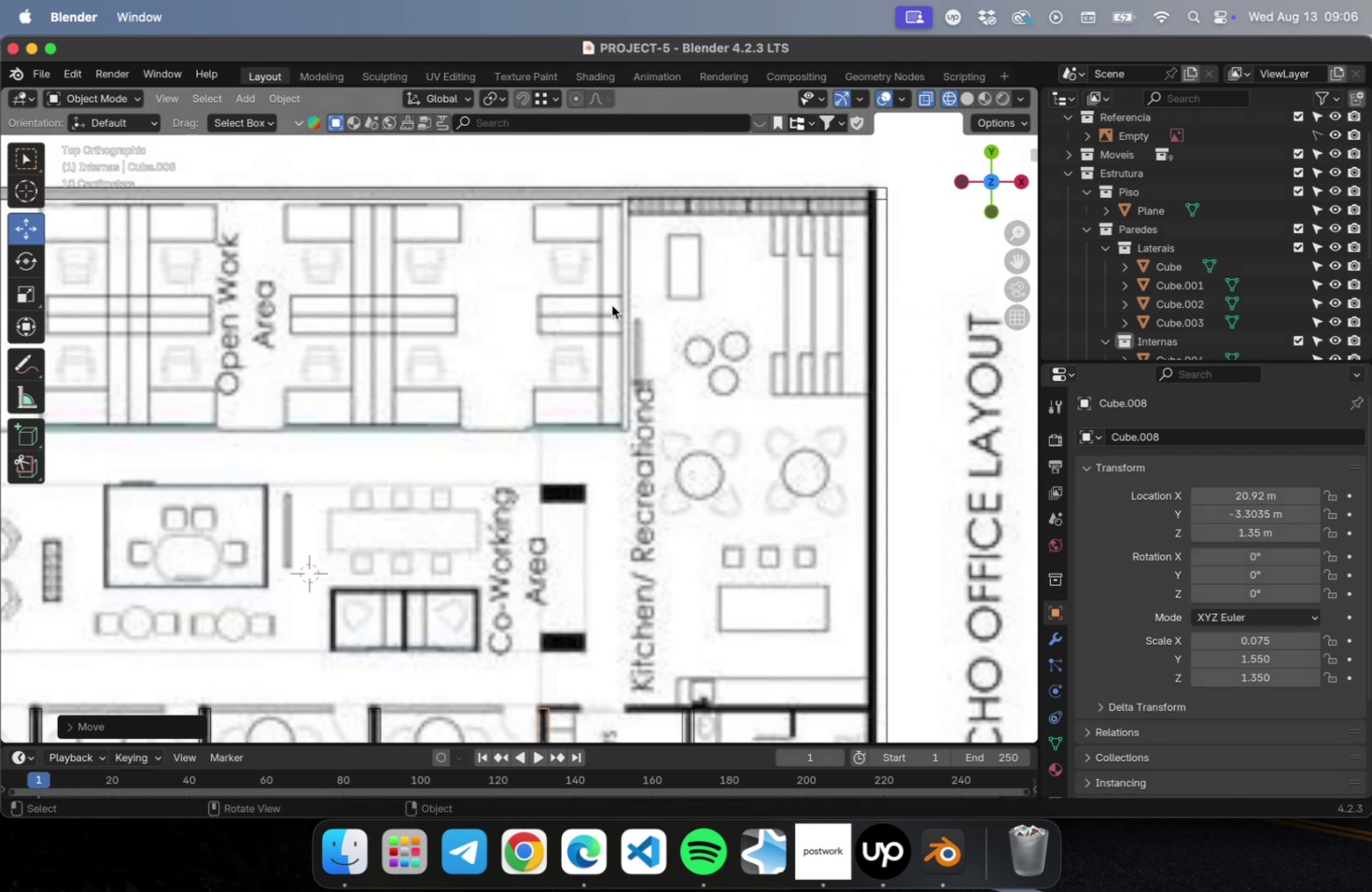 
scroll: coordinate [466, 461], scroll_direction: down, amount: 1.0
 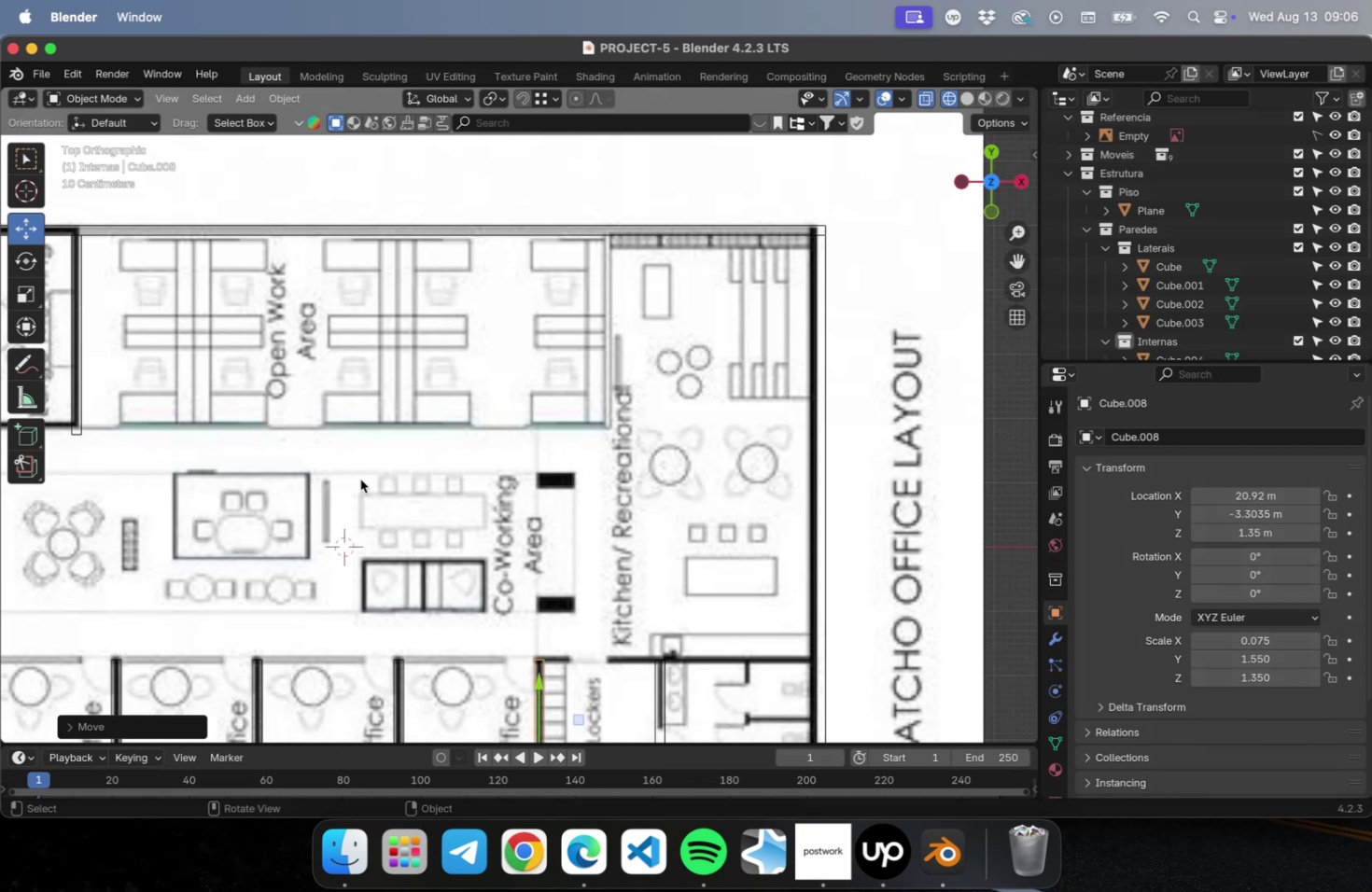 
hold_key(key=ShiftLeft, duration=1.23)
 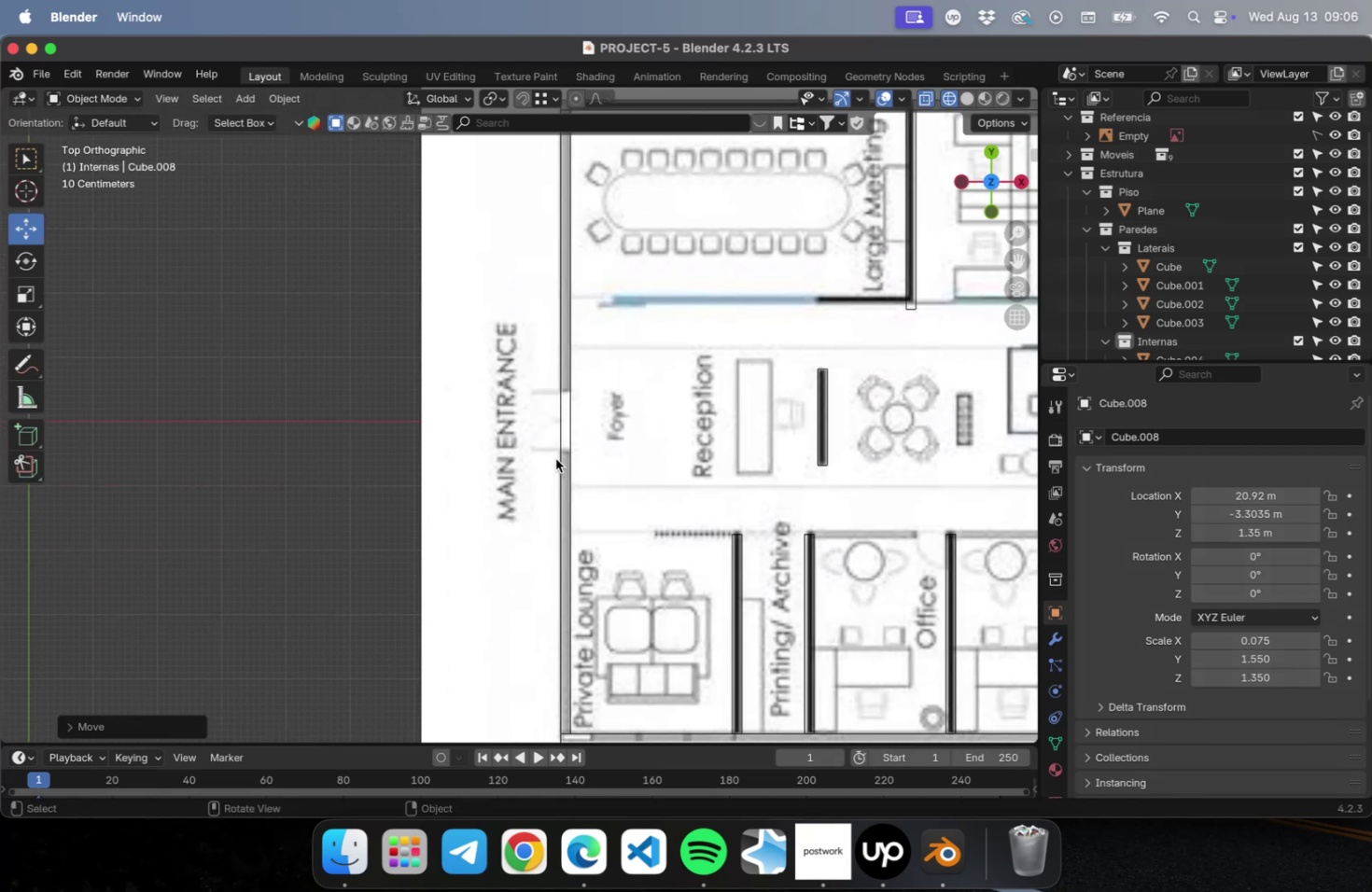 
scroll: coordinate [555, 457], scroll_direction: up, amount: 9.0
 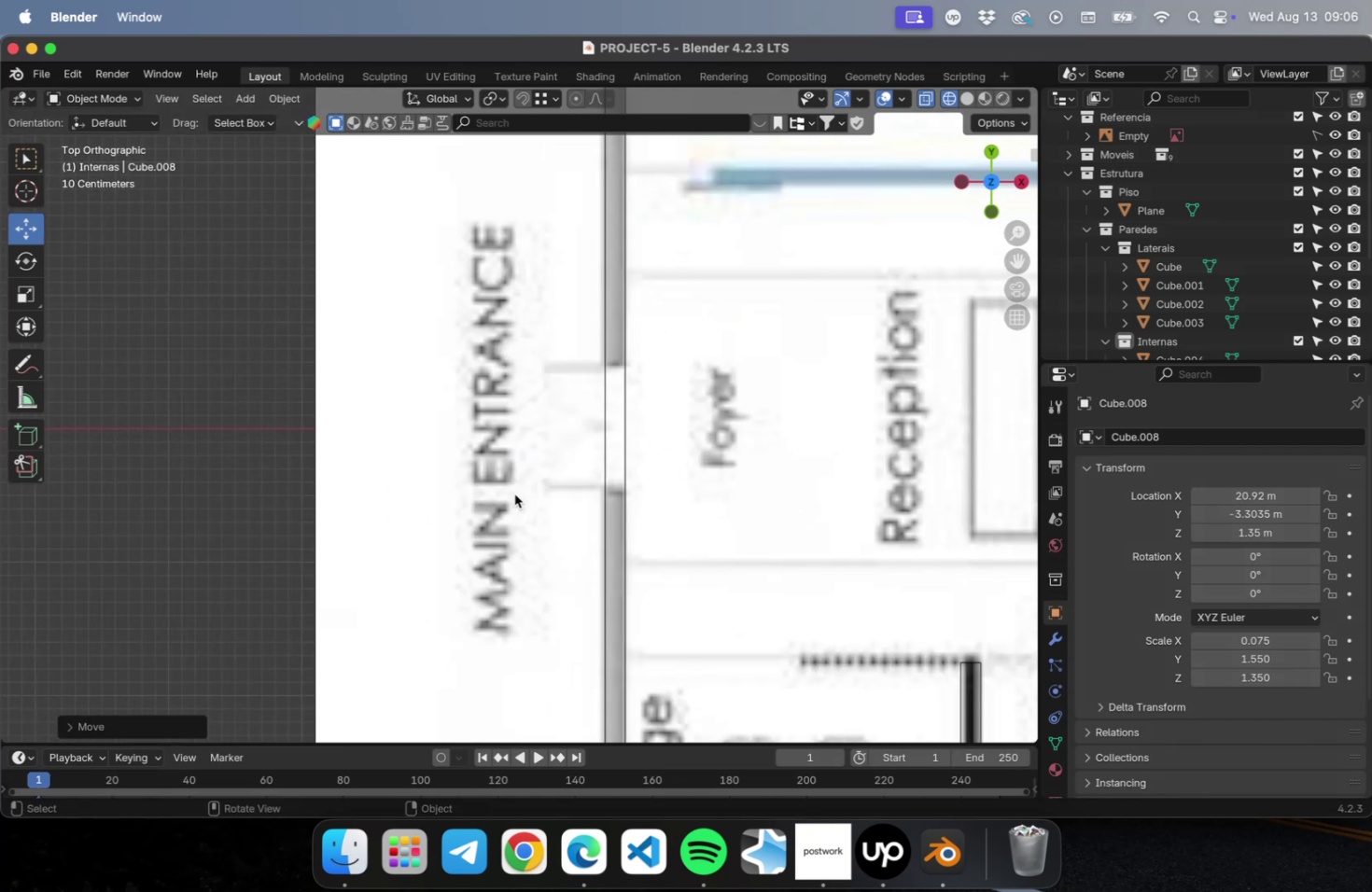 
hold_key(key=ShiftLeft, duration=0.4)
 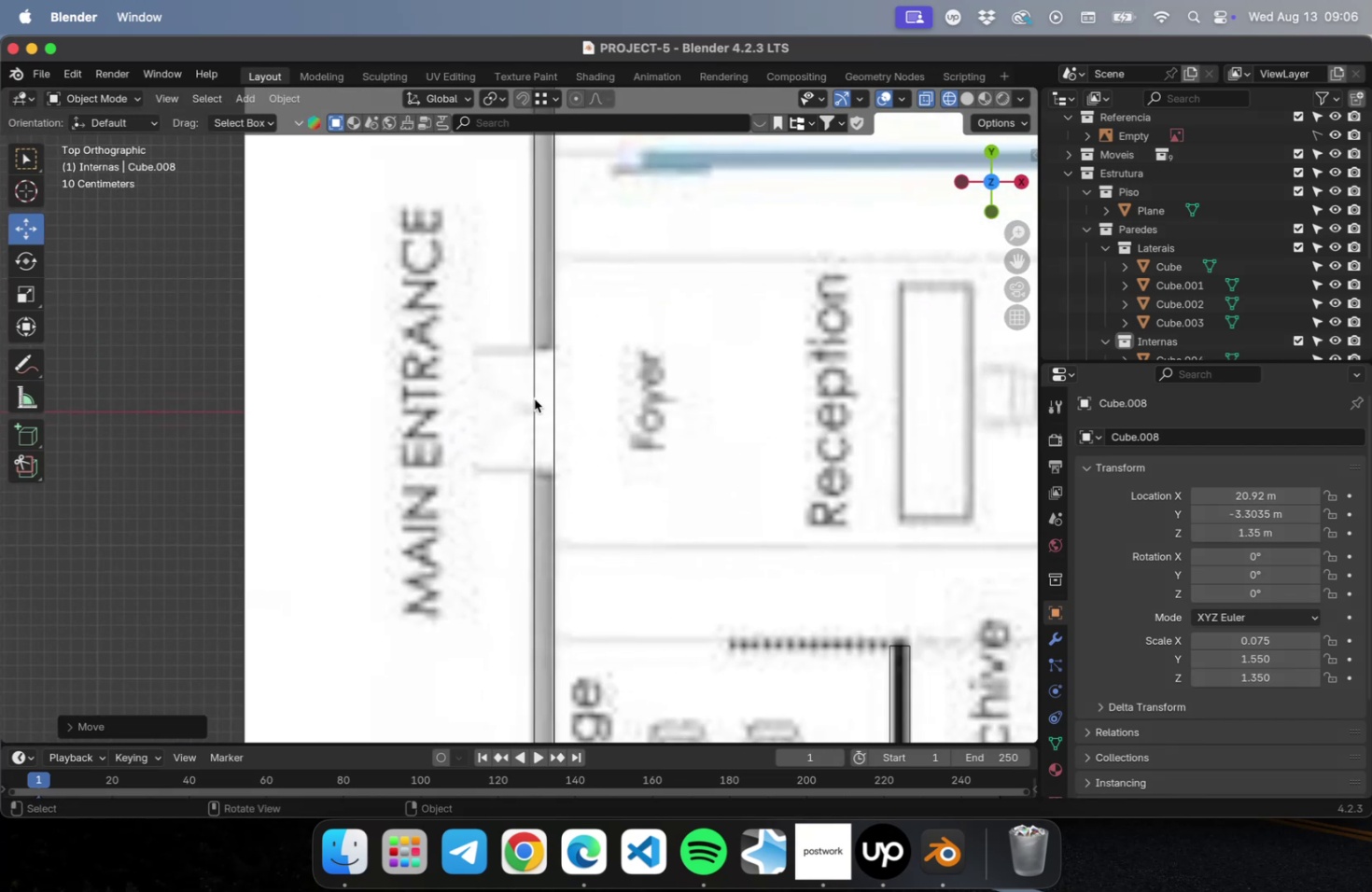 
left_click([534, 398])
 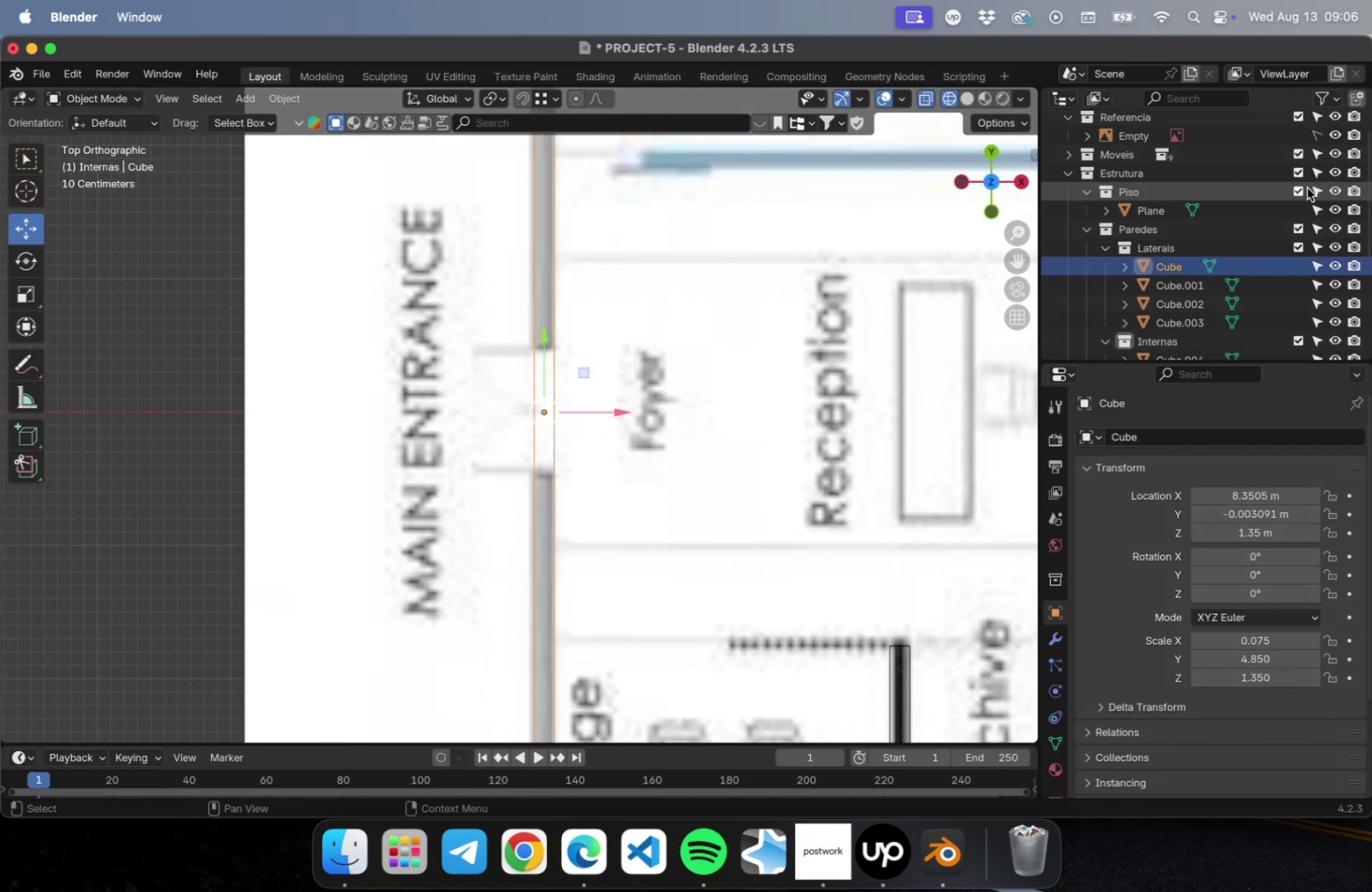 
left_click([1315, 189])
 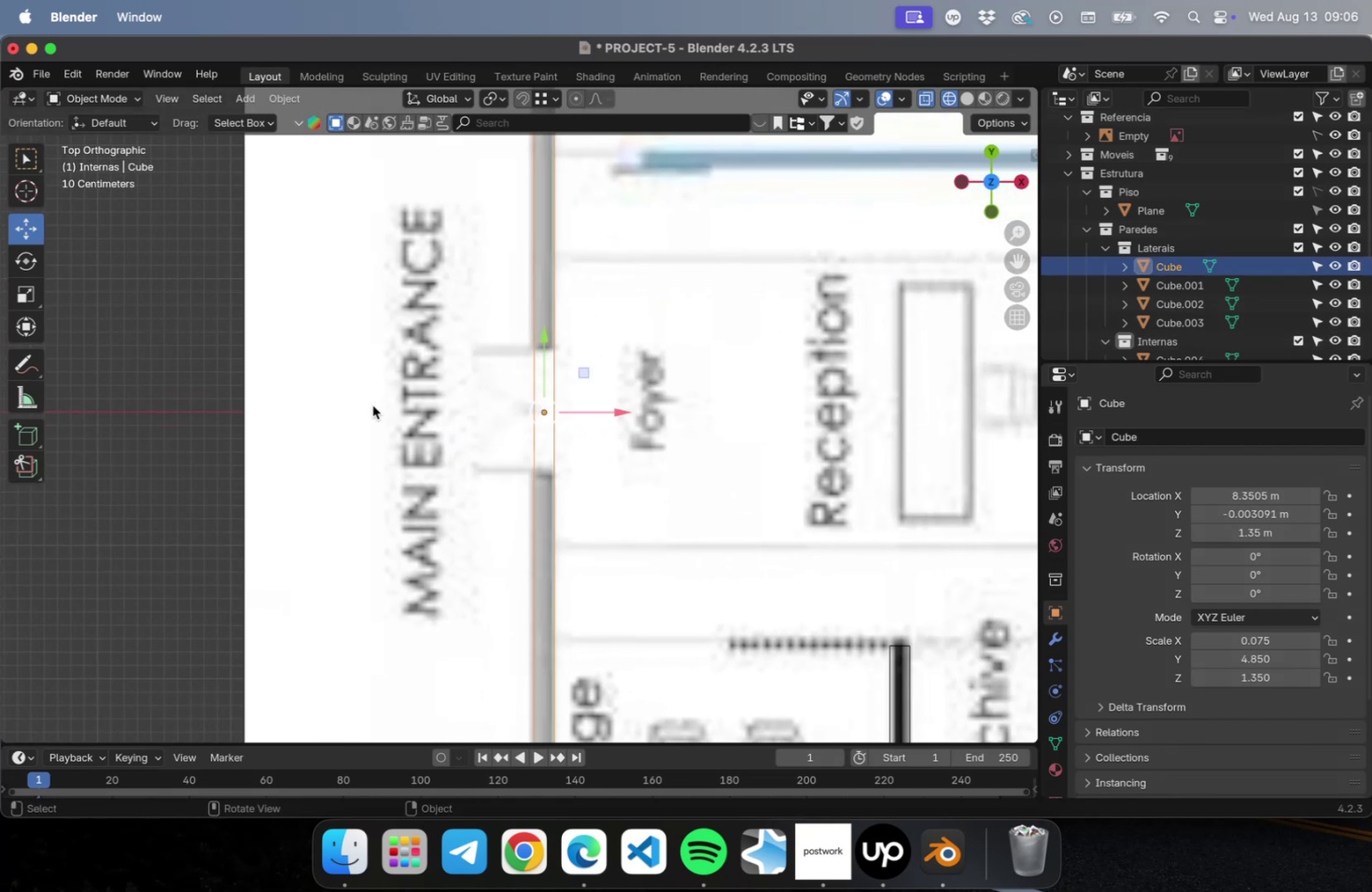 
left_click_drag(start_coordinate=[349, 409], to_coordinate=[695, 408])
 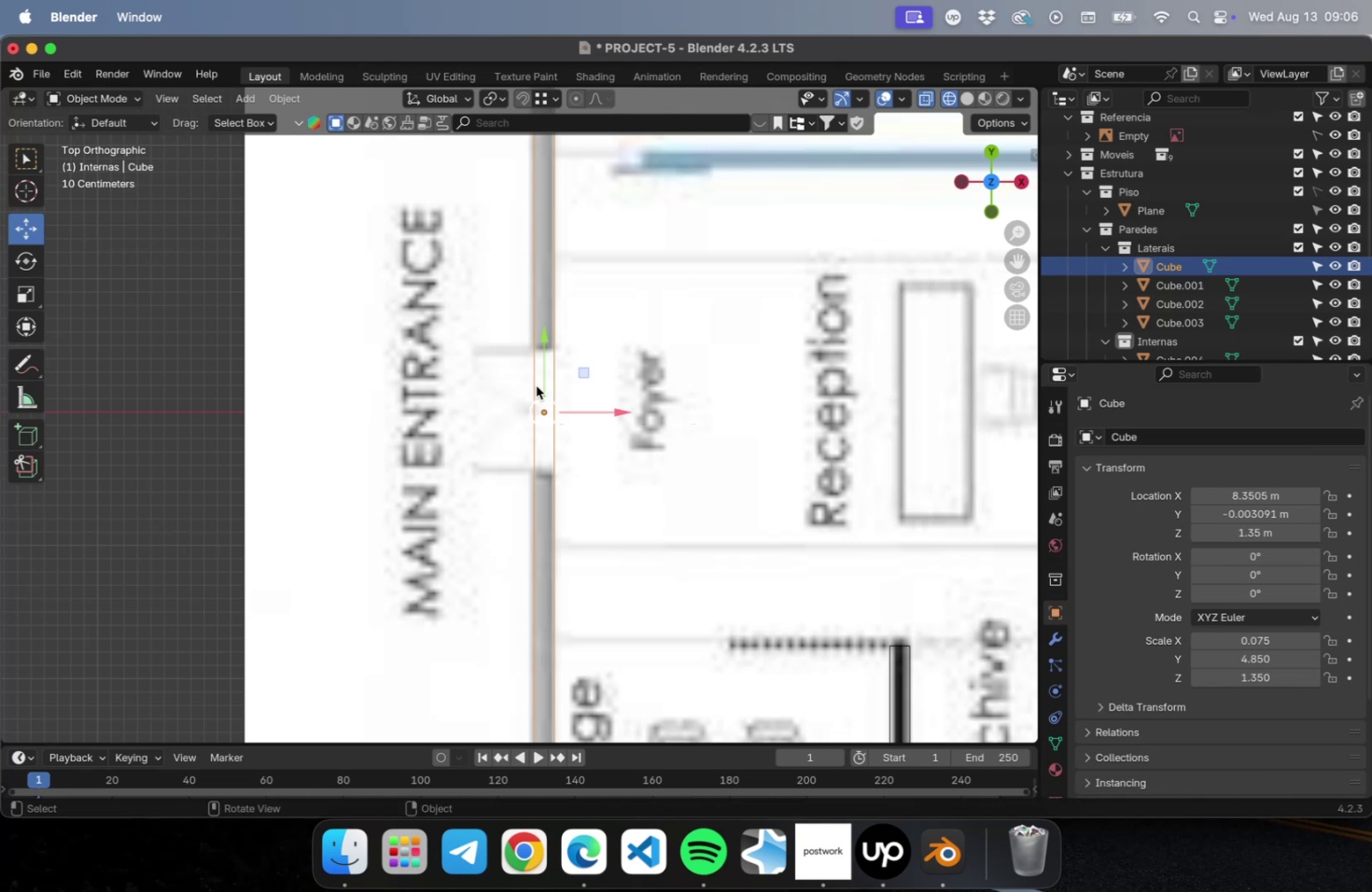 
scroll: coordinate [509, 371], scroll_direction: down, amount: 2.0
 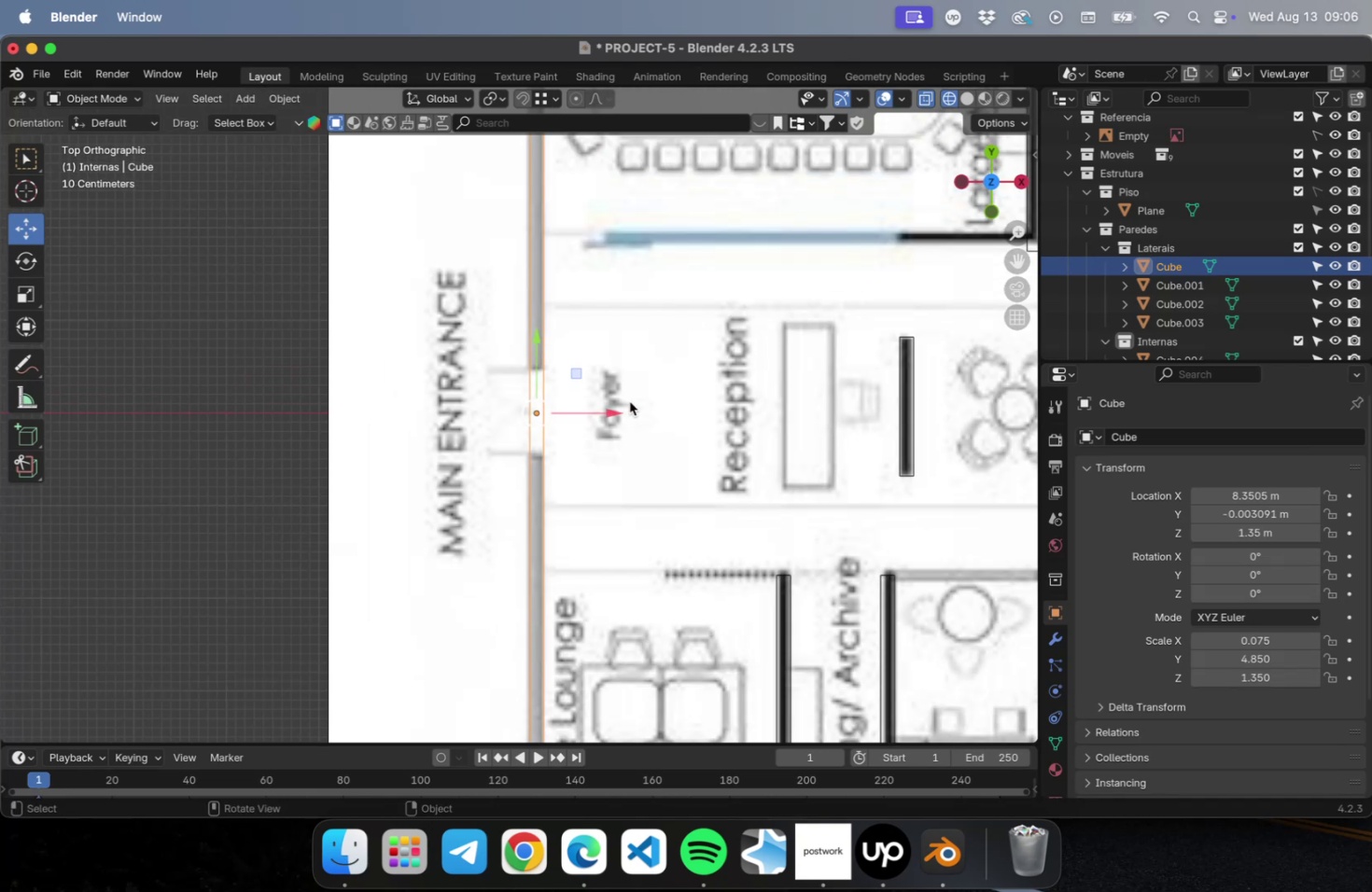 
hold_key(key=CommandLeft, duration=0.6)
 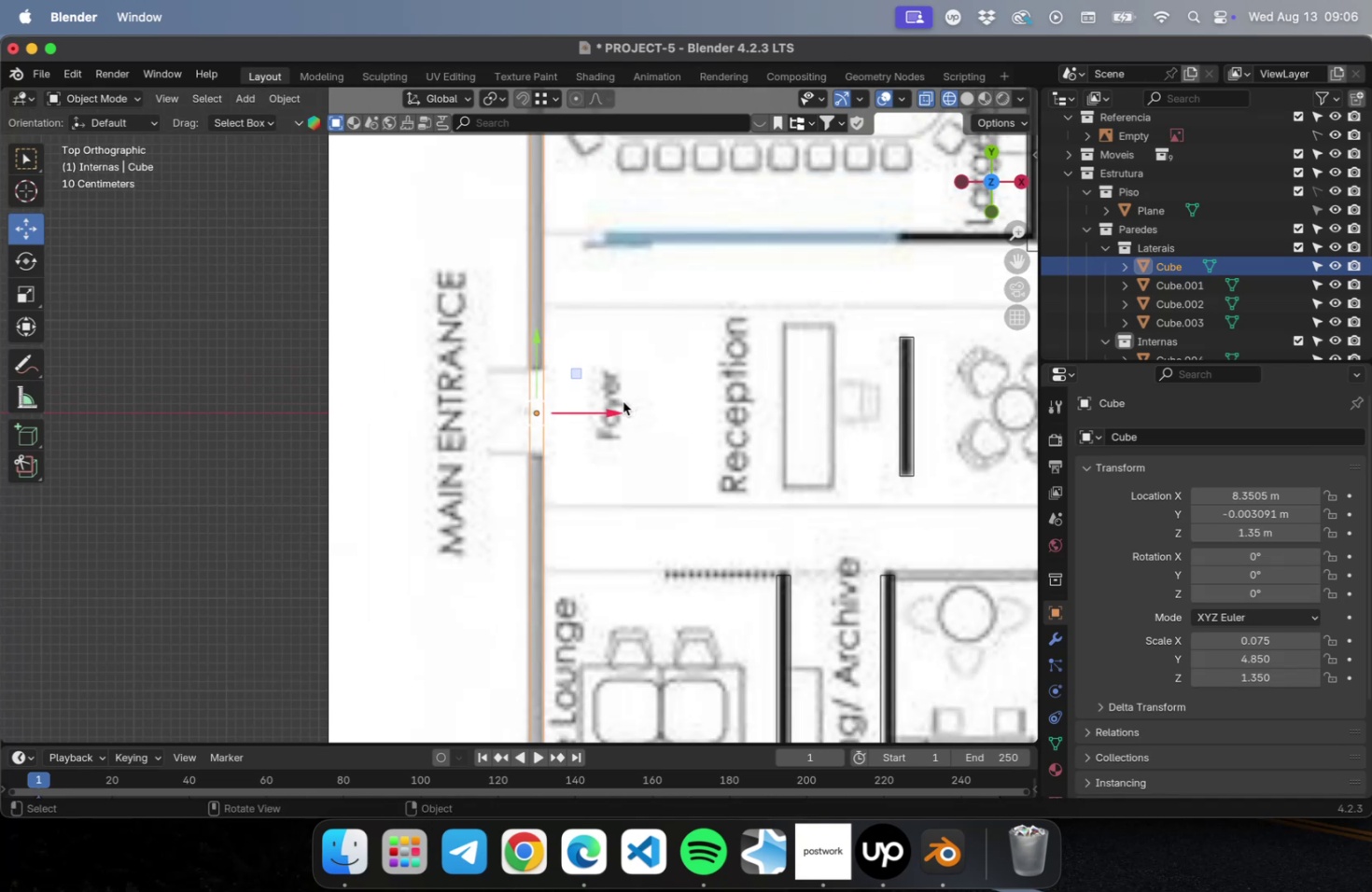 
key(Tab)
 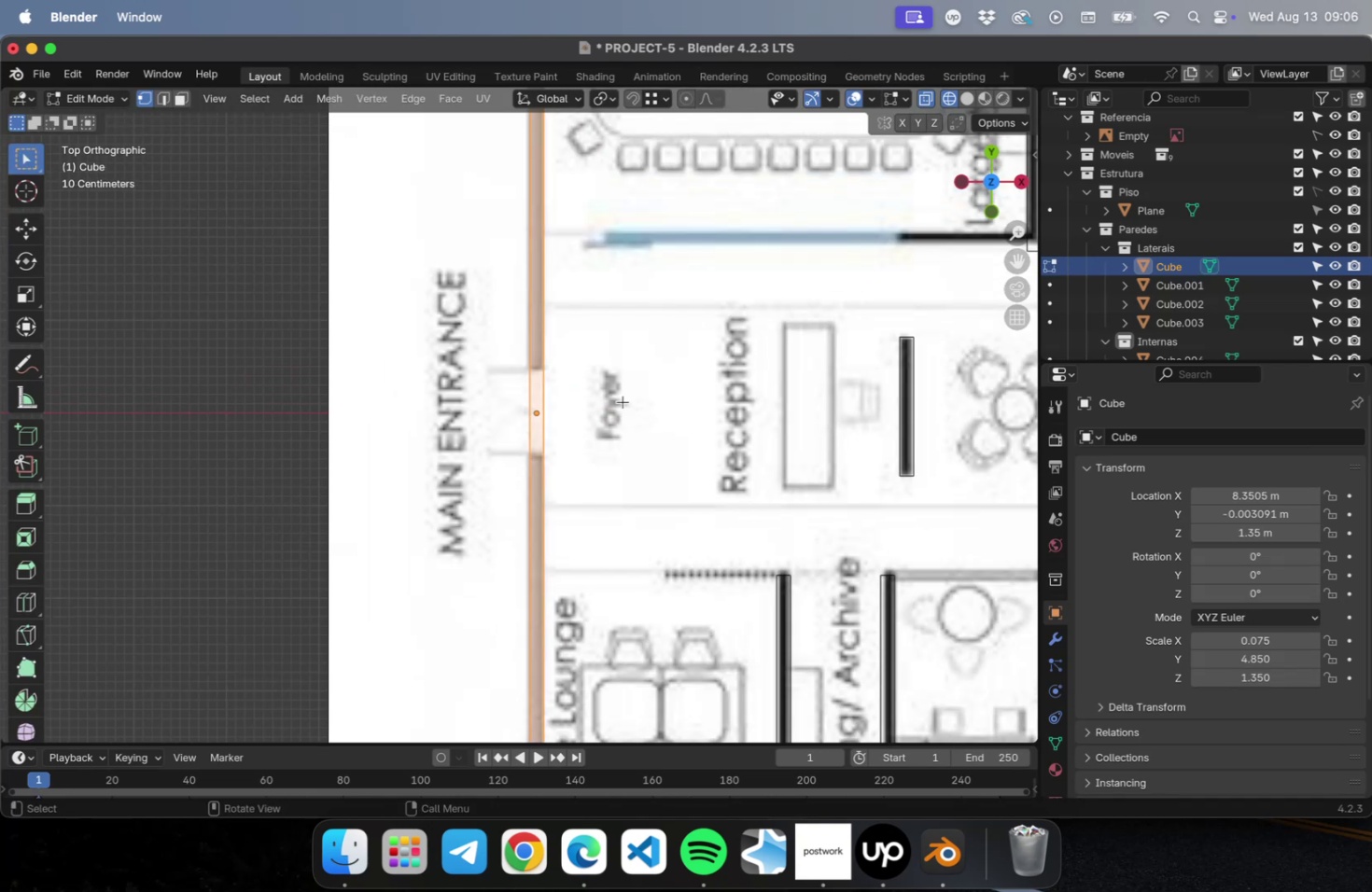 
key(Meta+R)
 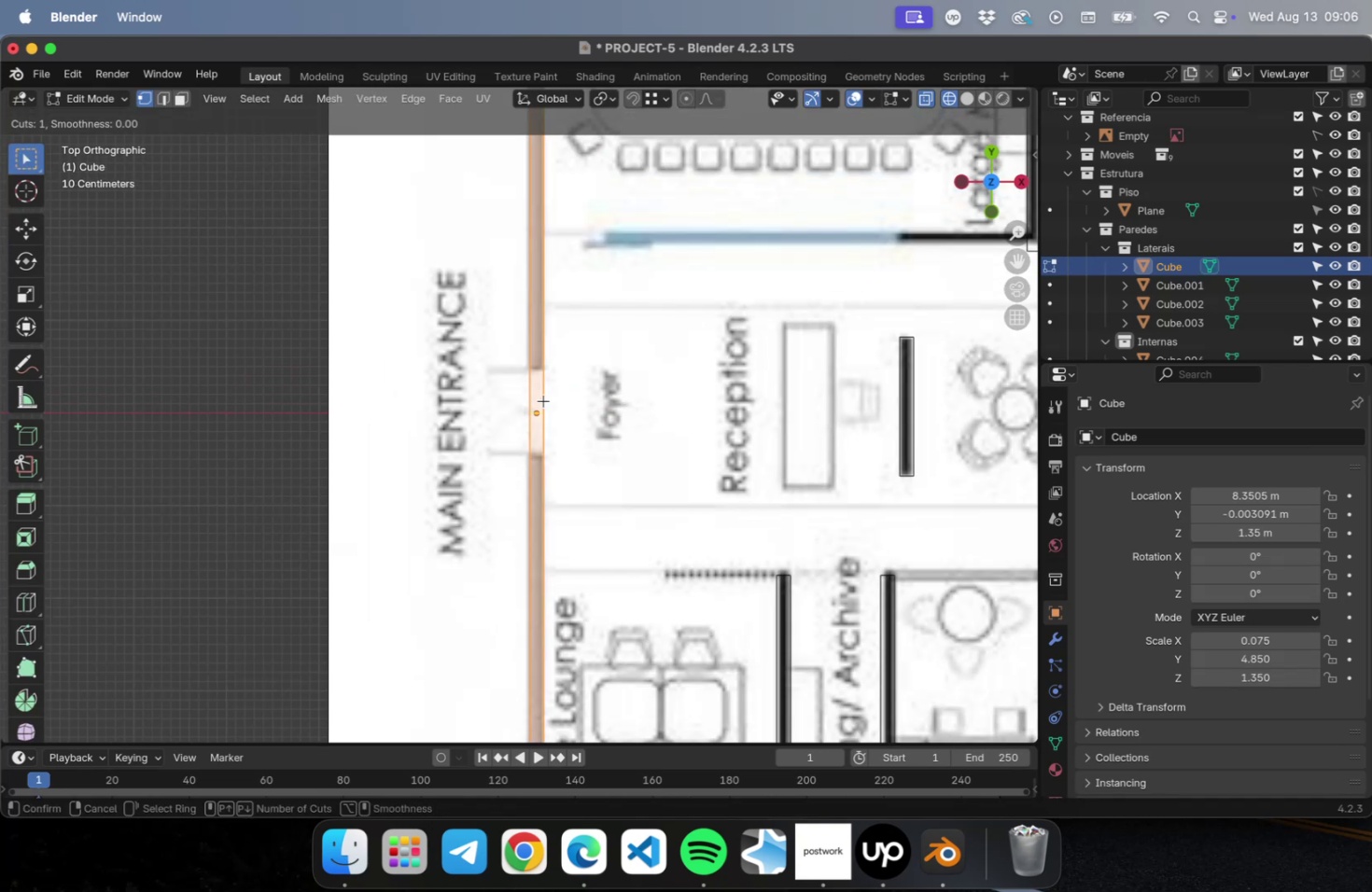 
scroll: coordinate [543, 400], scroll_direction: up, amount: 1.0
 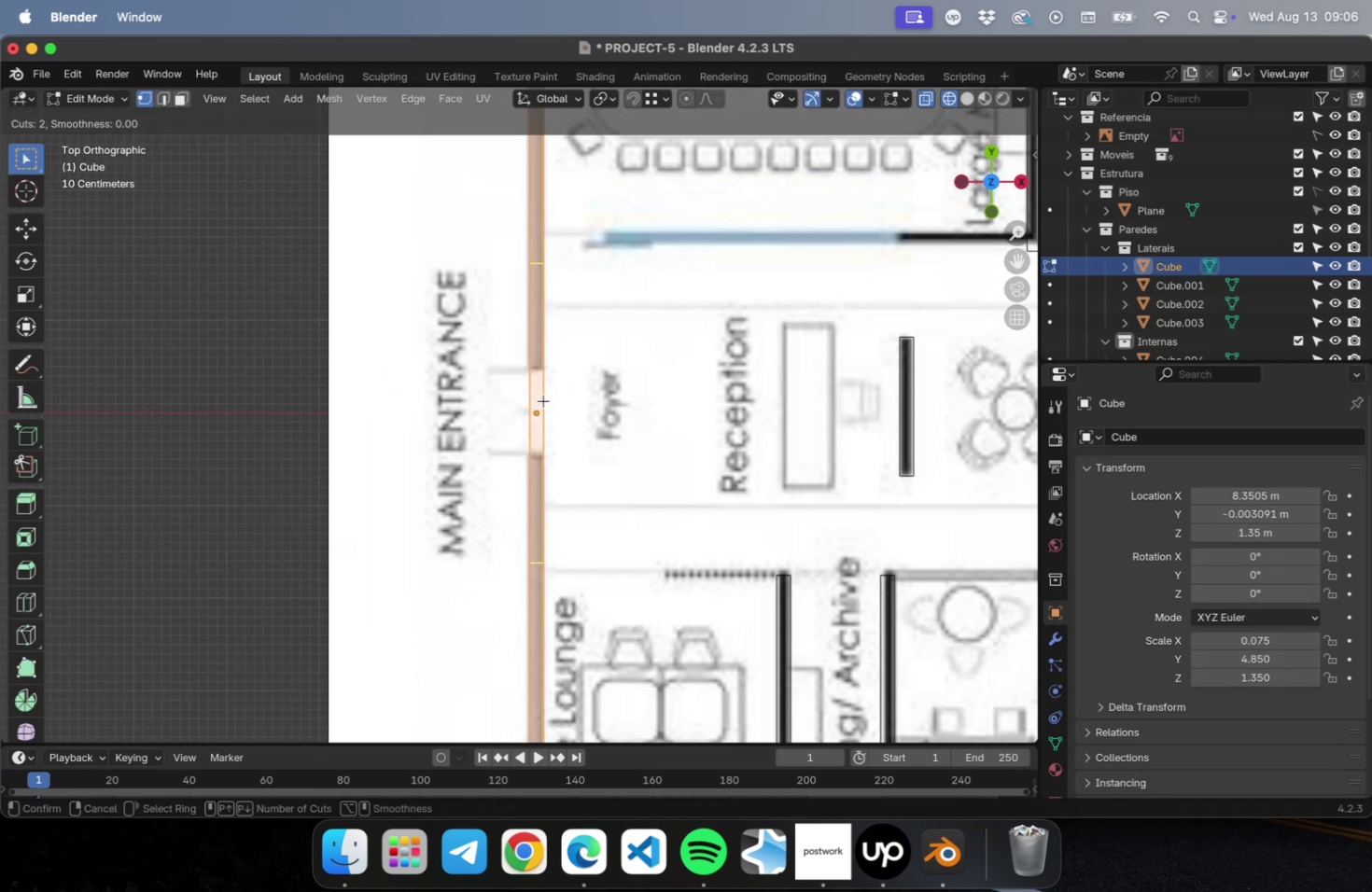 
left_click([543, 400])
 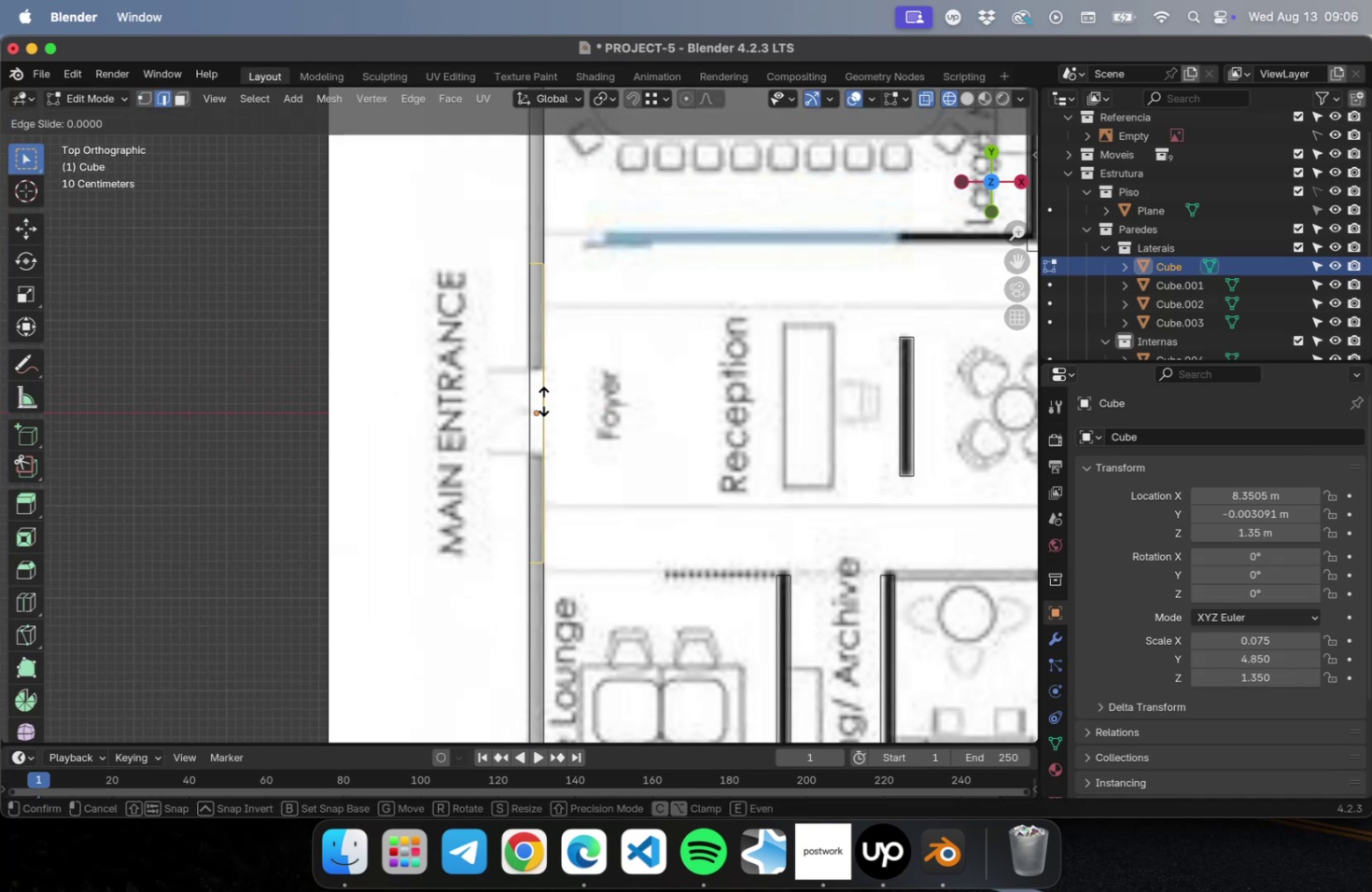 
key(Escape)
 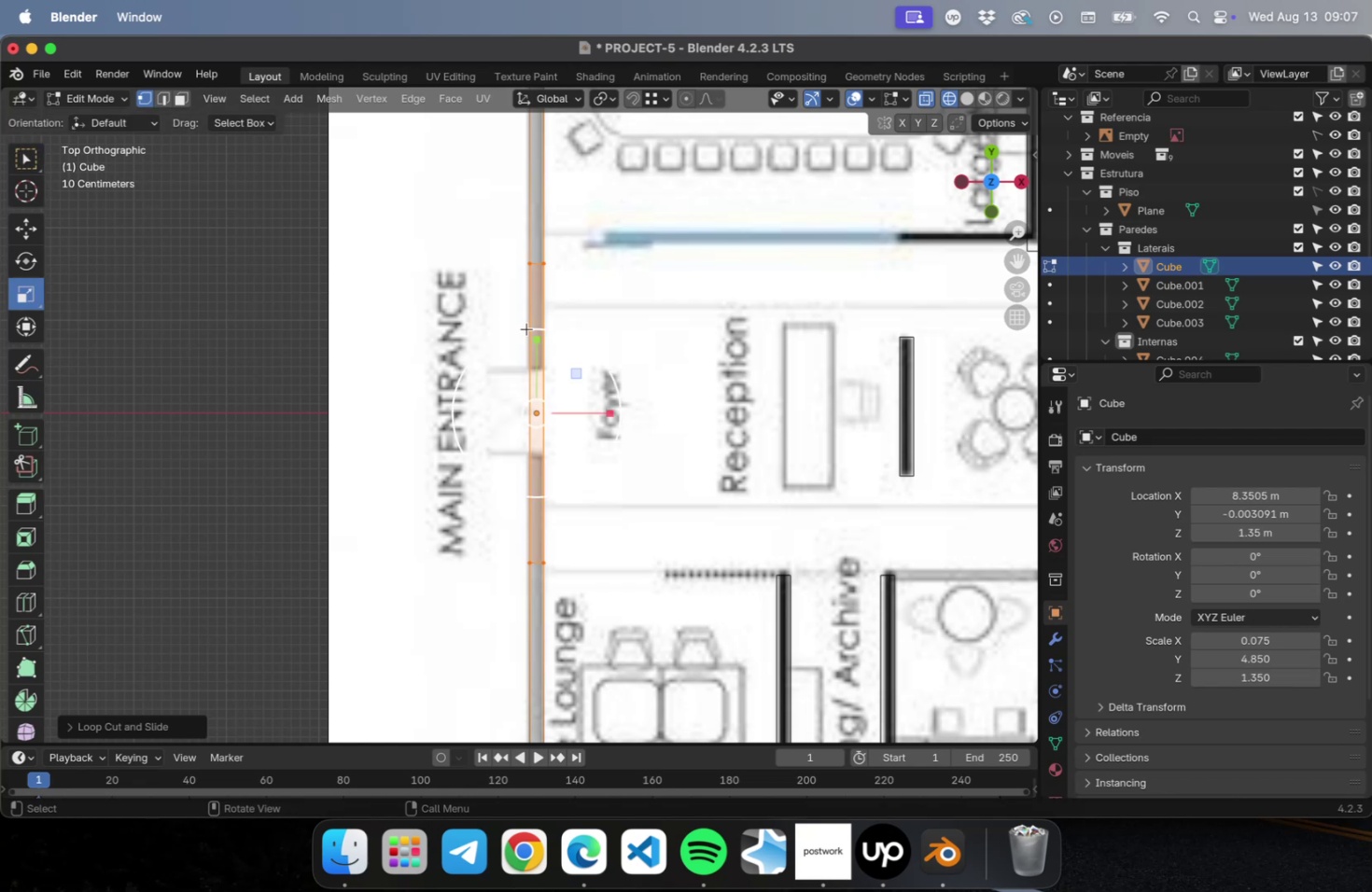 
left_click_drag(start_coordinate=[537, 344], to_coordinate=[546, 396])
 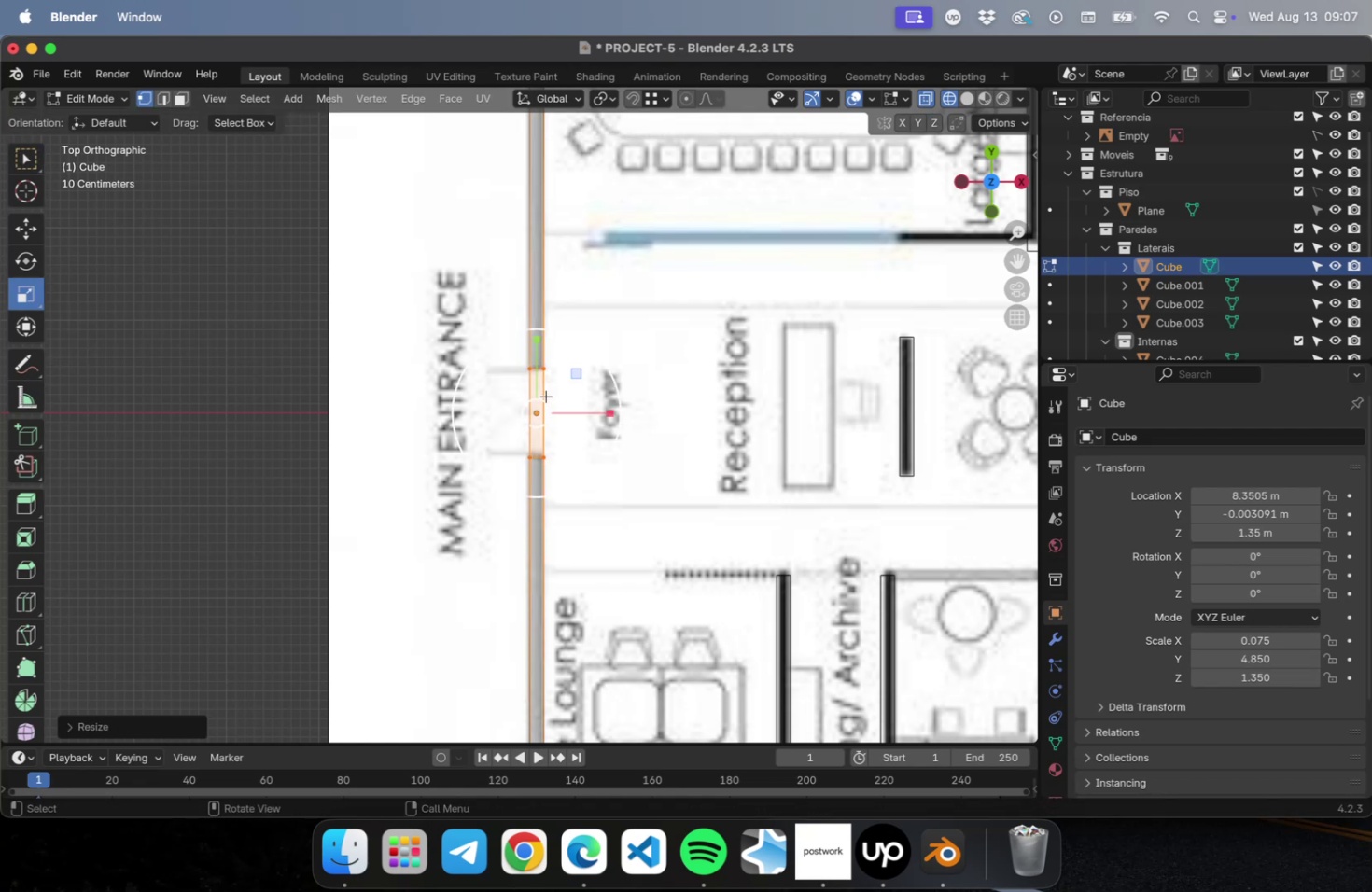 
key(Tab)
 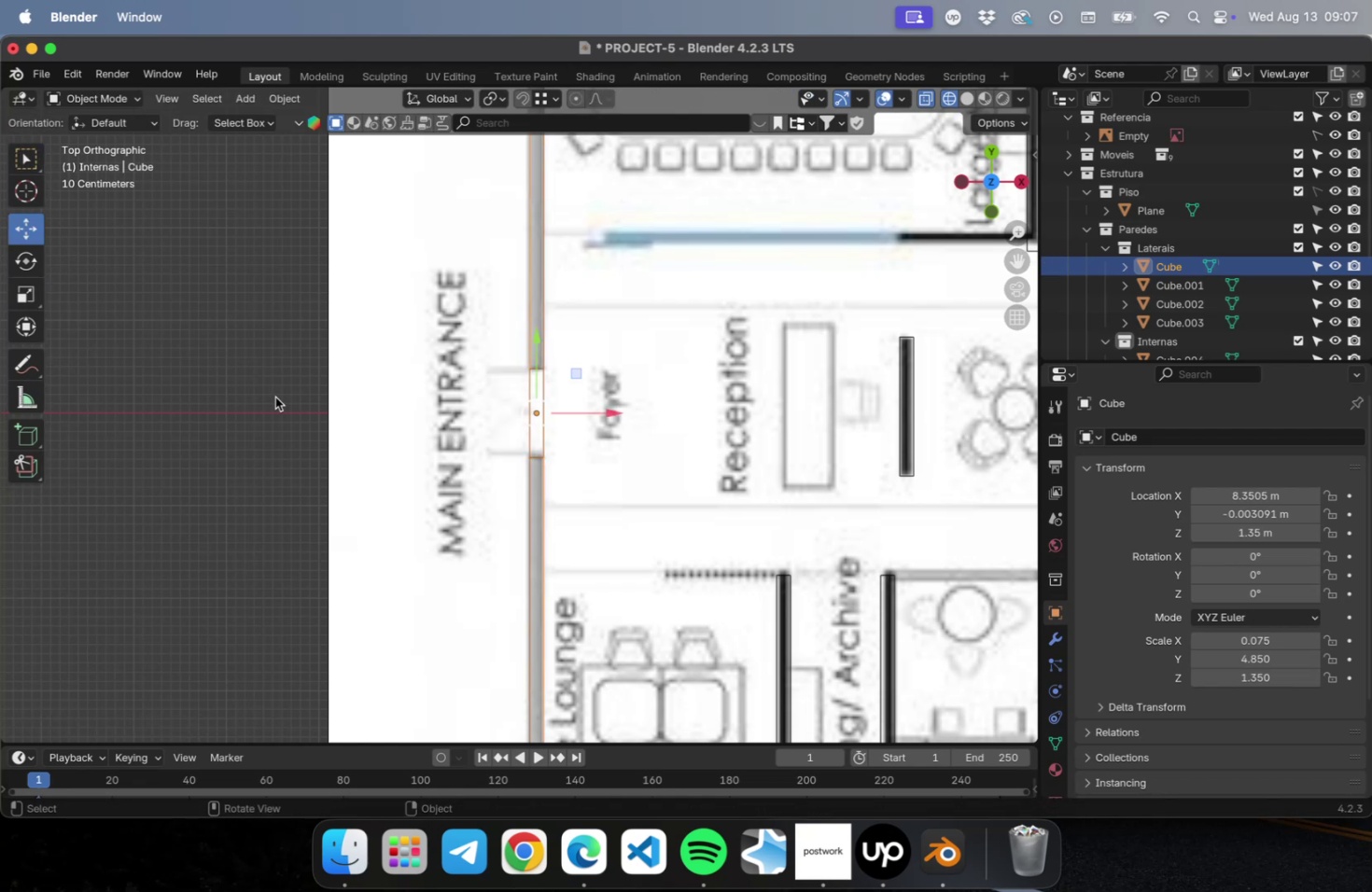 
left_click([275, 397])
 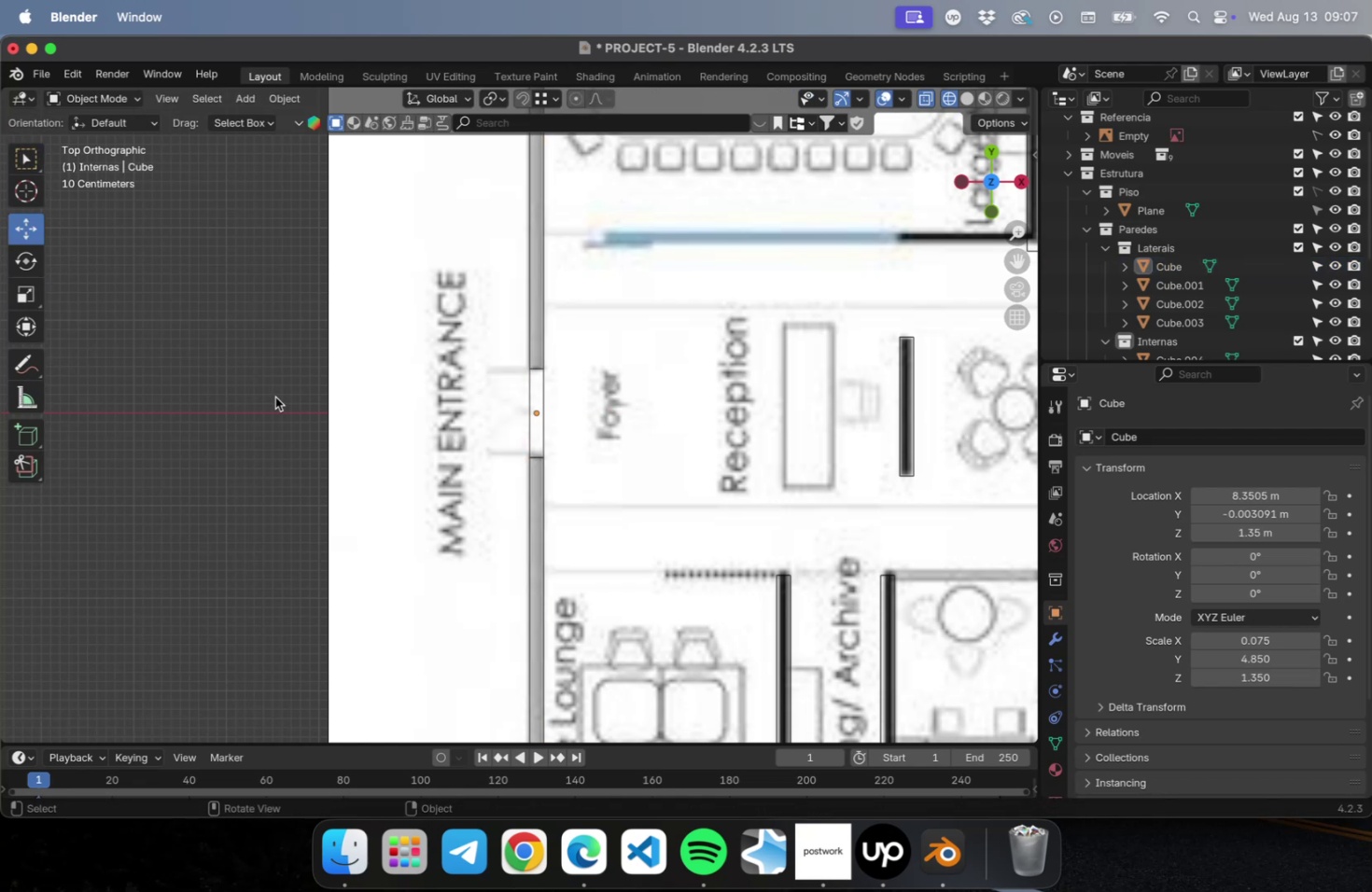 
key(Meta+CommandLeft)
 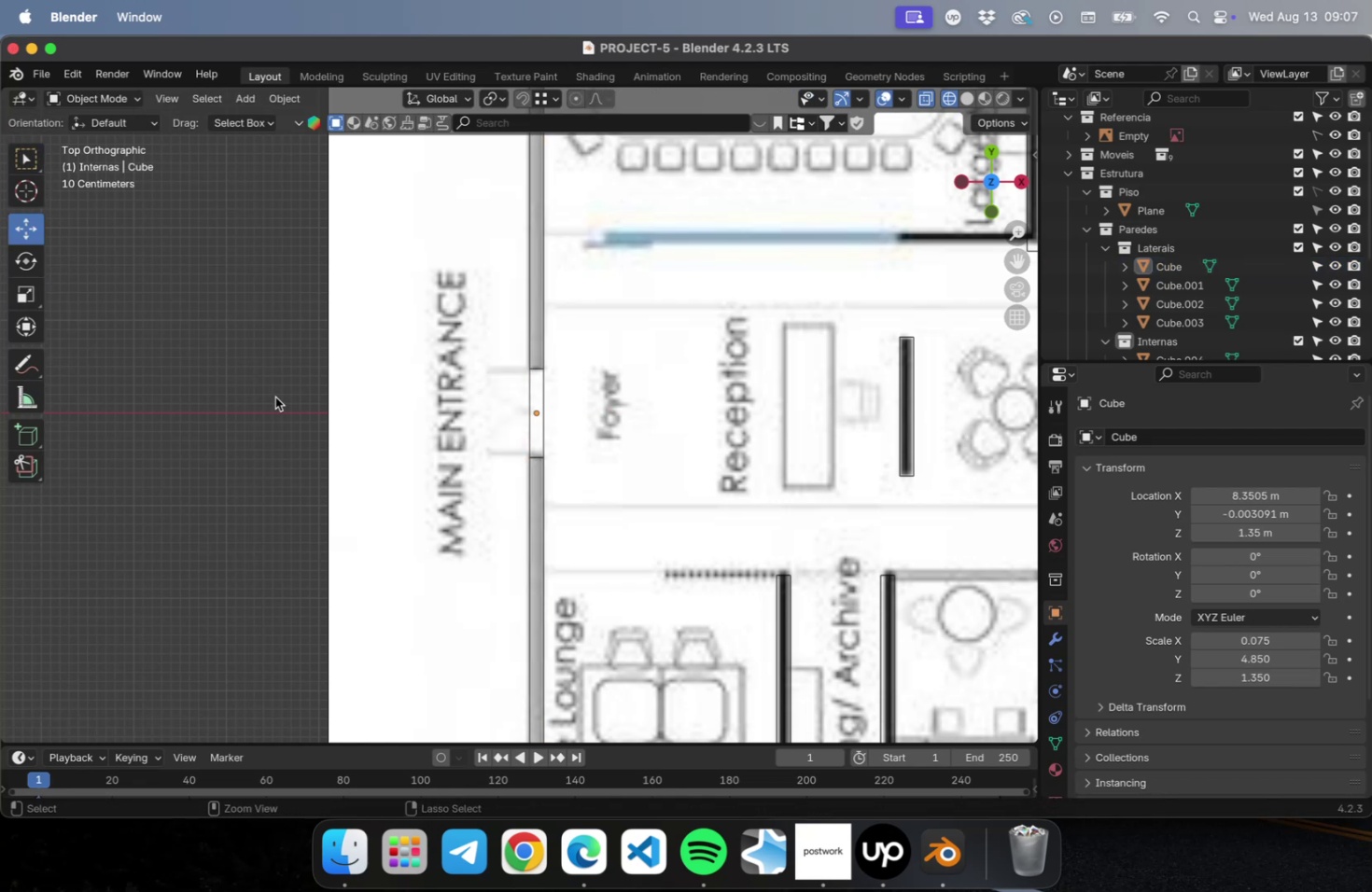 
key(Meta+S)
 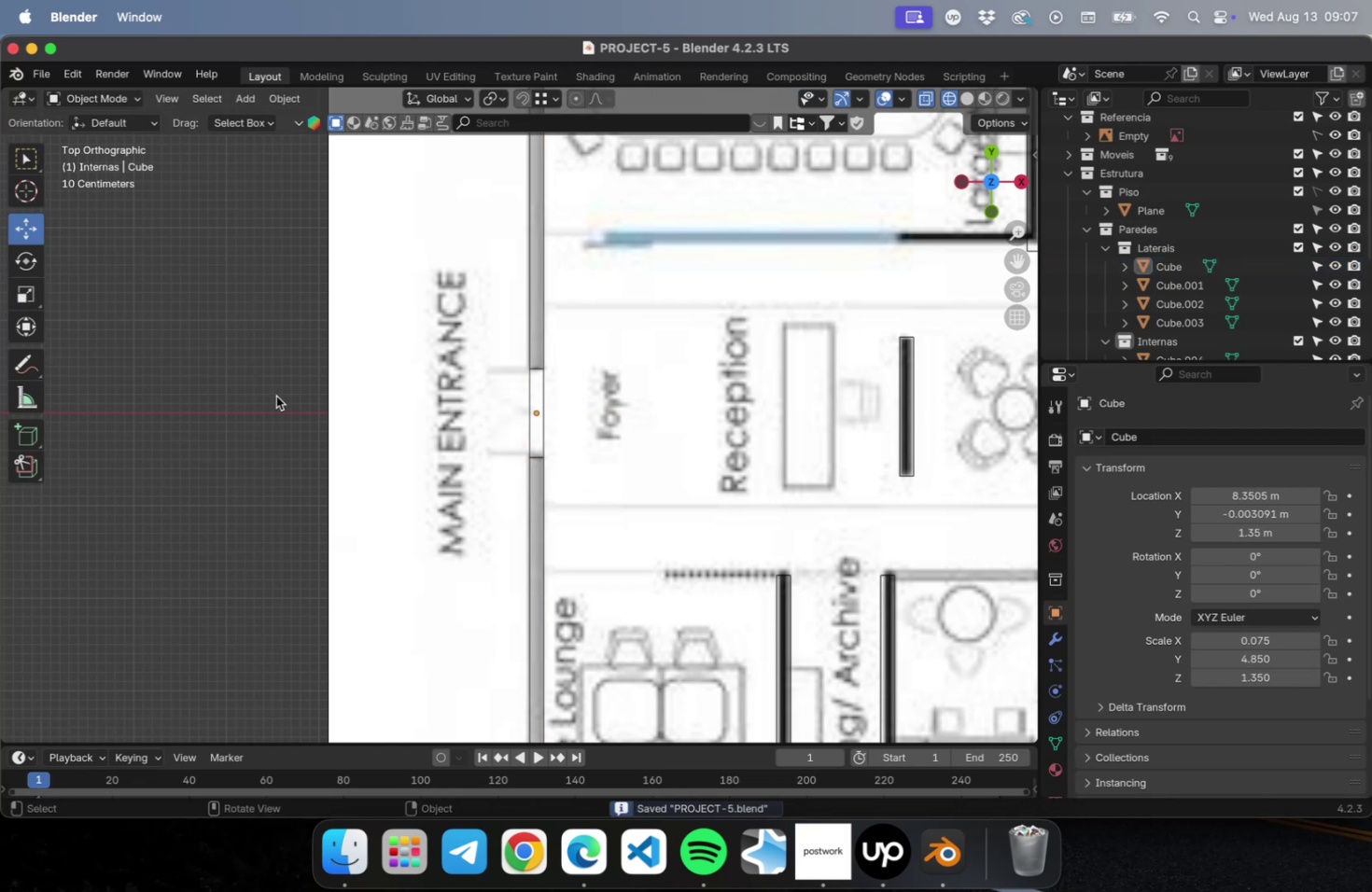 
hold_key(key=ShiftLeft, duration=0.72)
 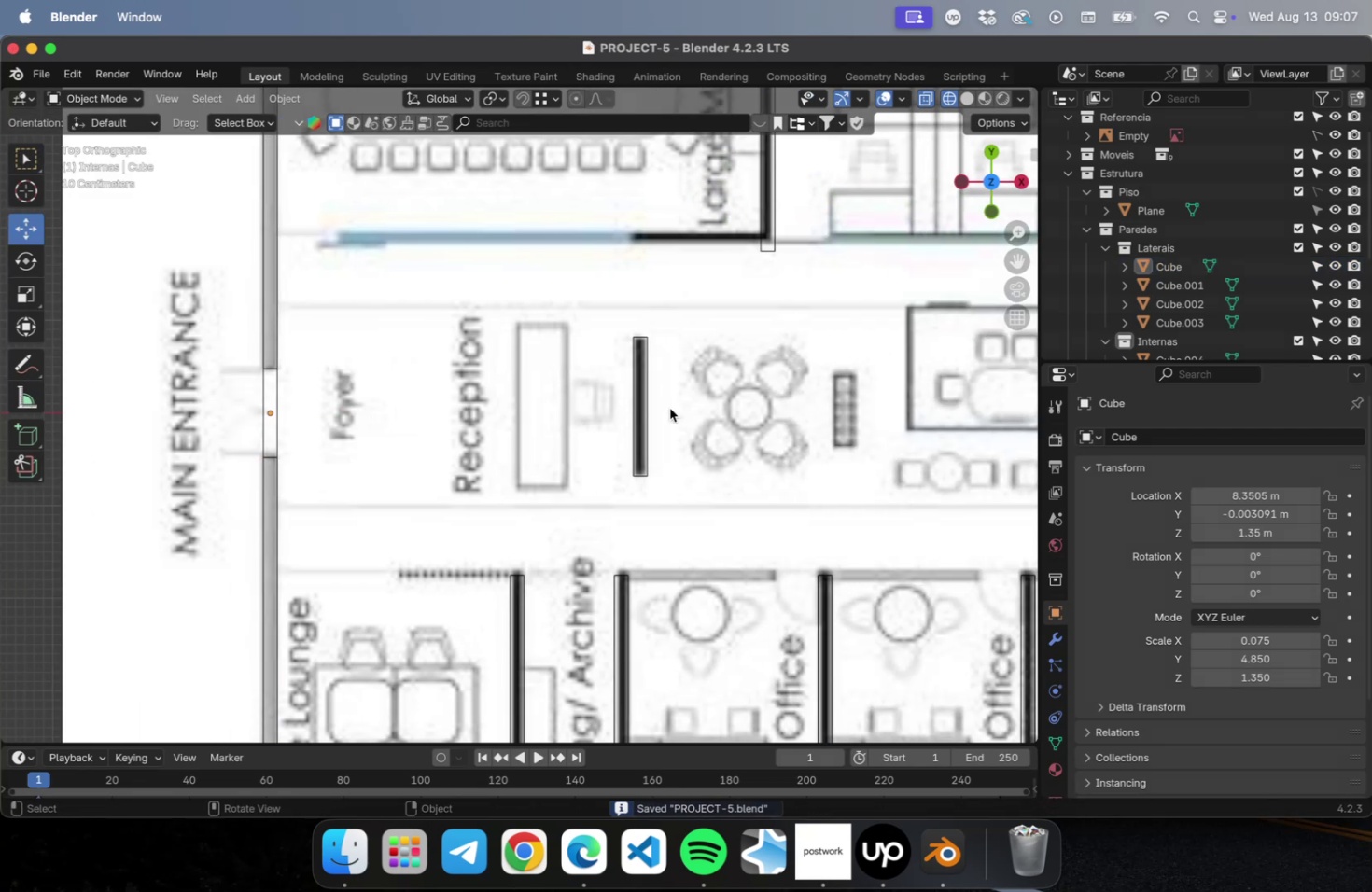 
hold_key(key=ShiftLeft, duration=2.37)
 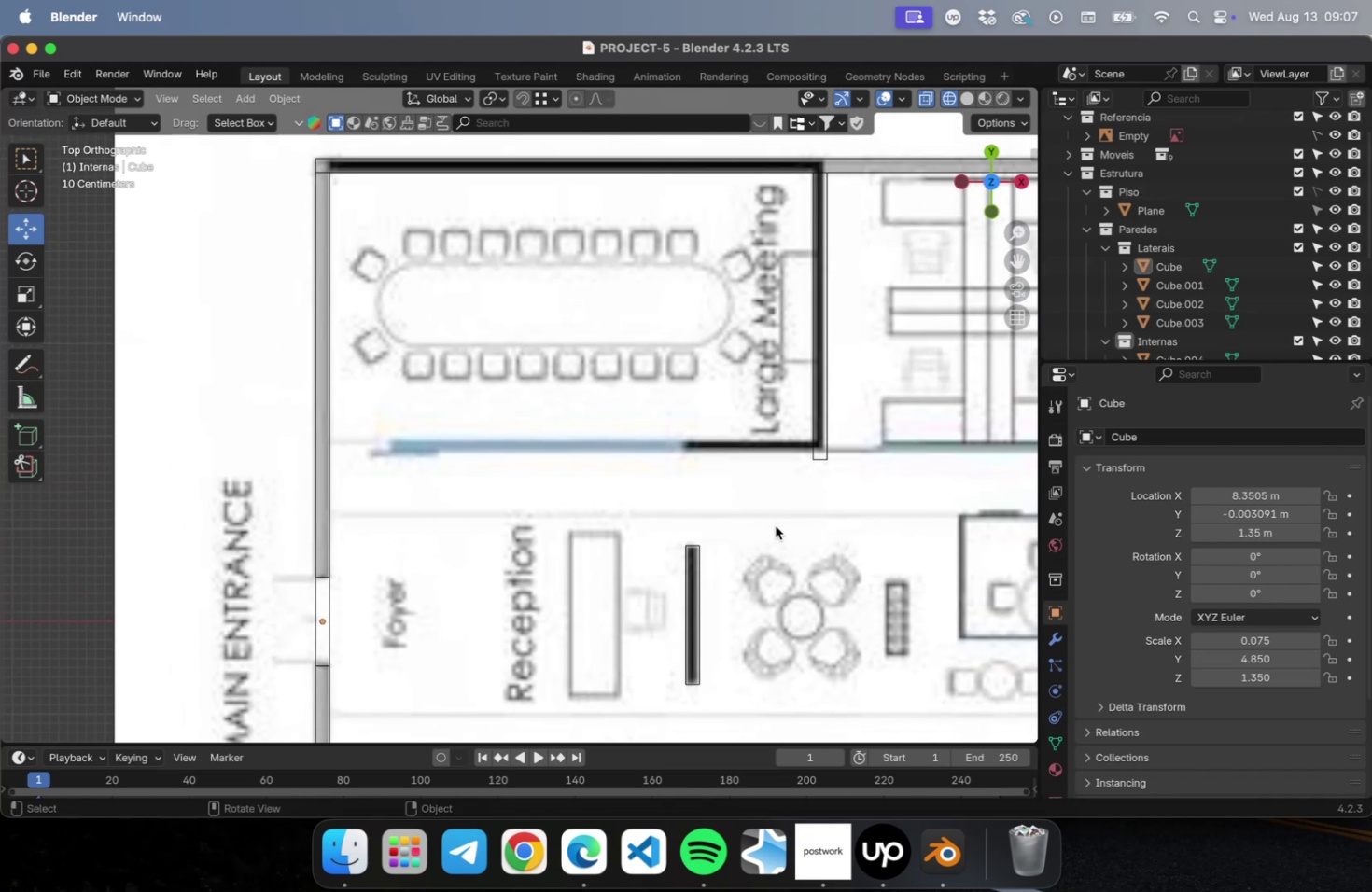 
hold_key(key=ShiftLeft, duration=6.72)
 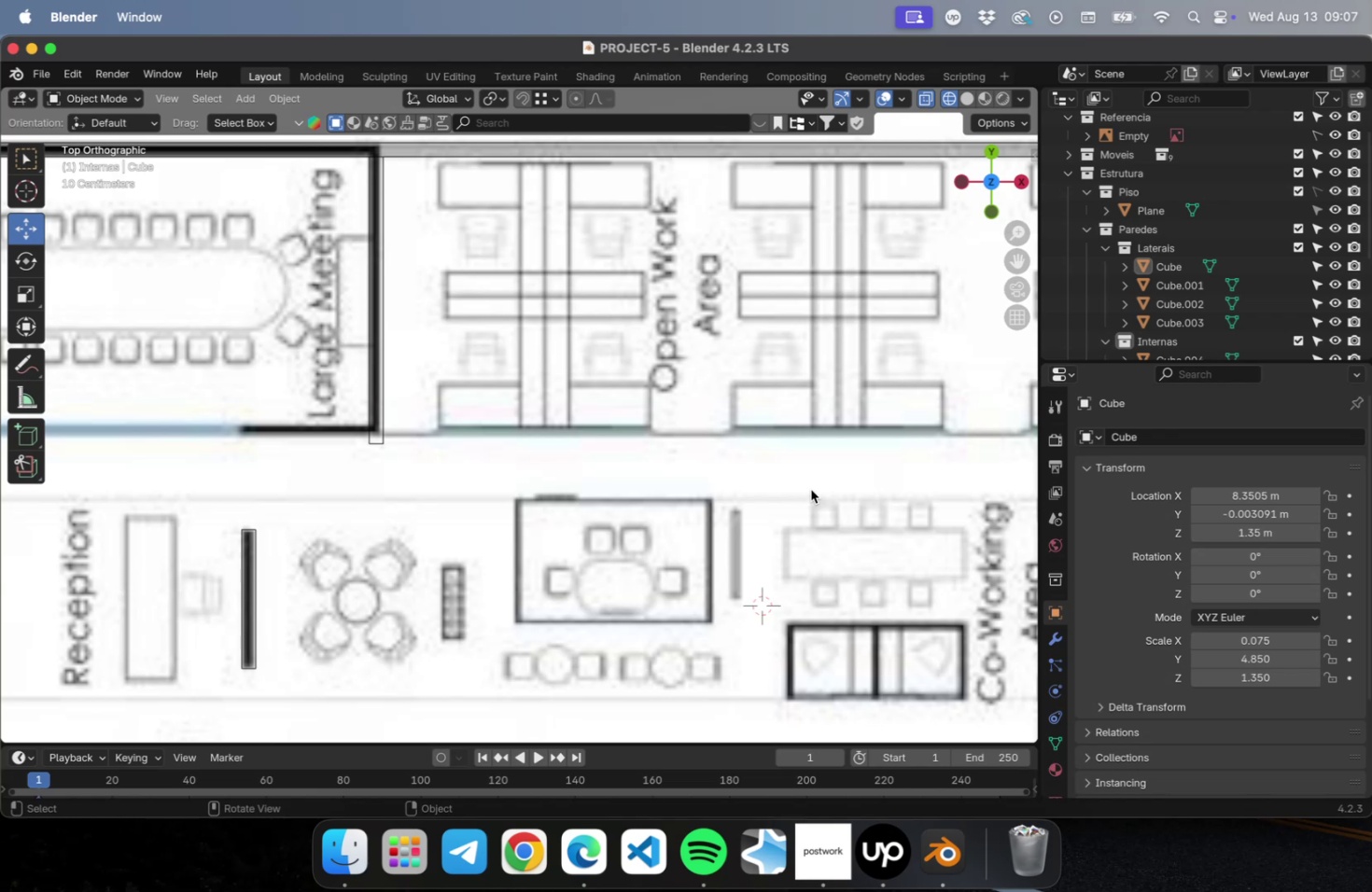 
hold_key(key=ShiftLeft, duration=3.36)
 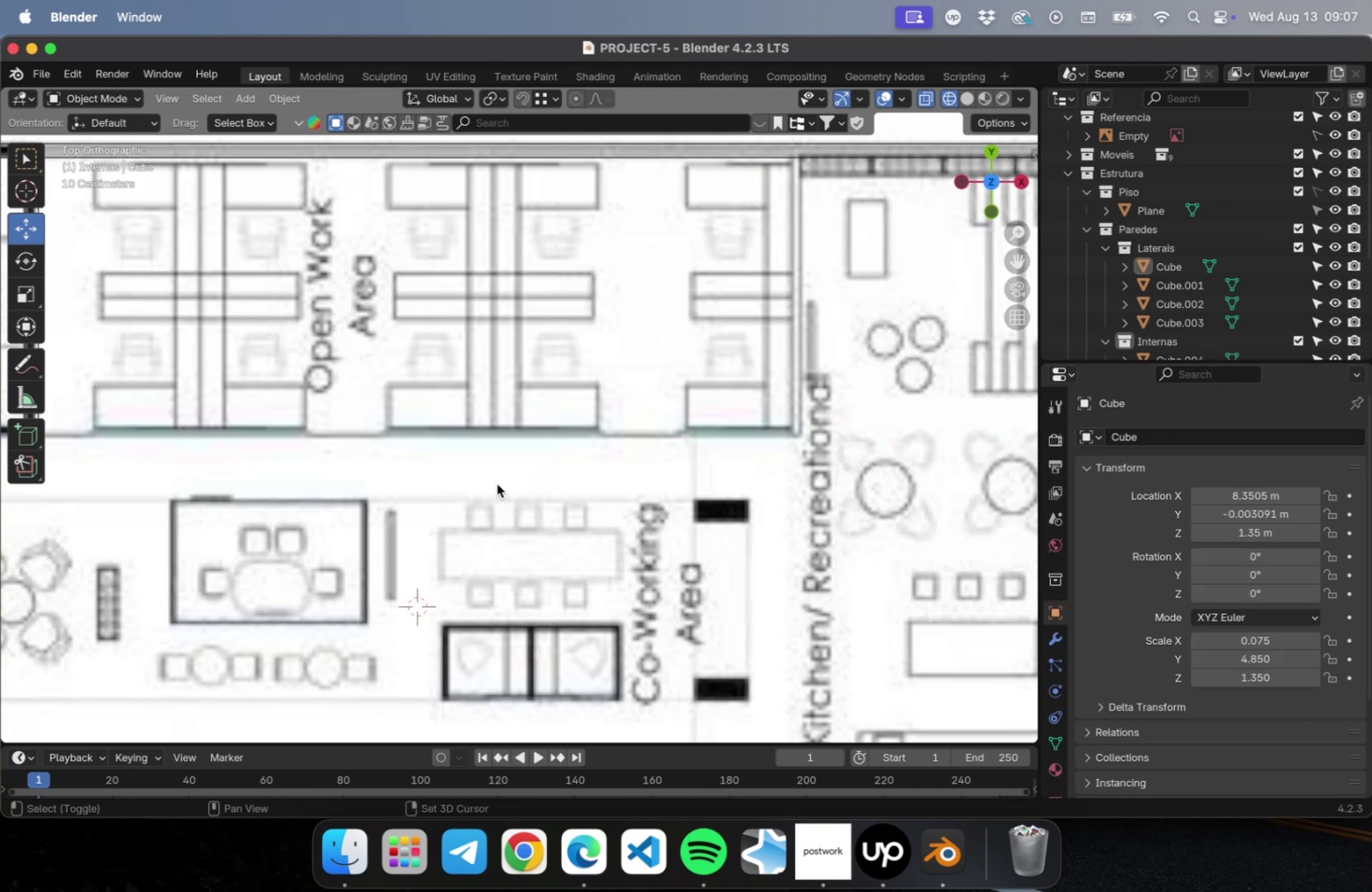 
hold_key(key=ShiftLeft, duration=0.83)
 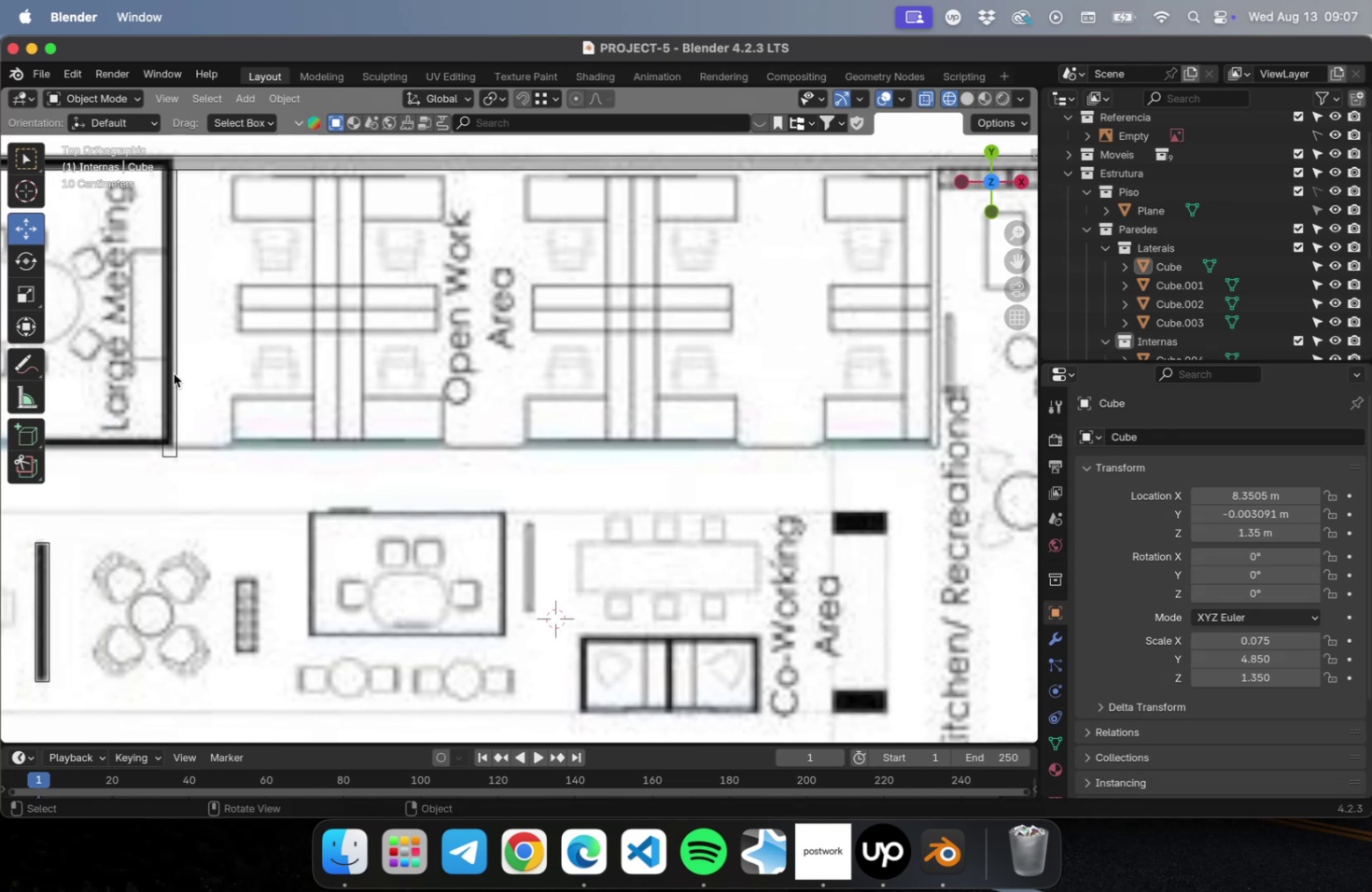 
left_click([174, 373])
 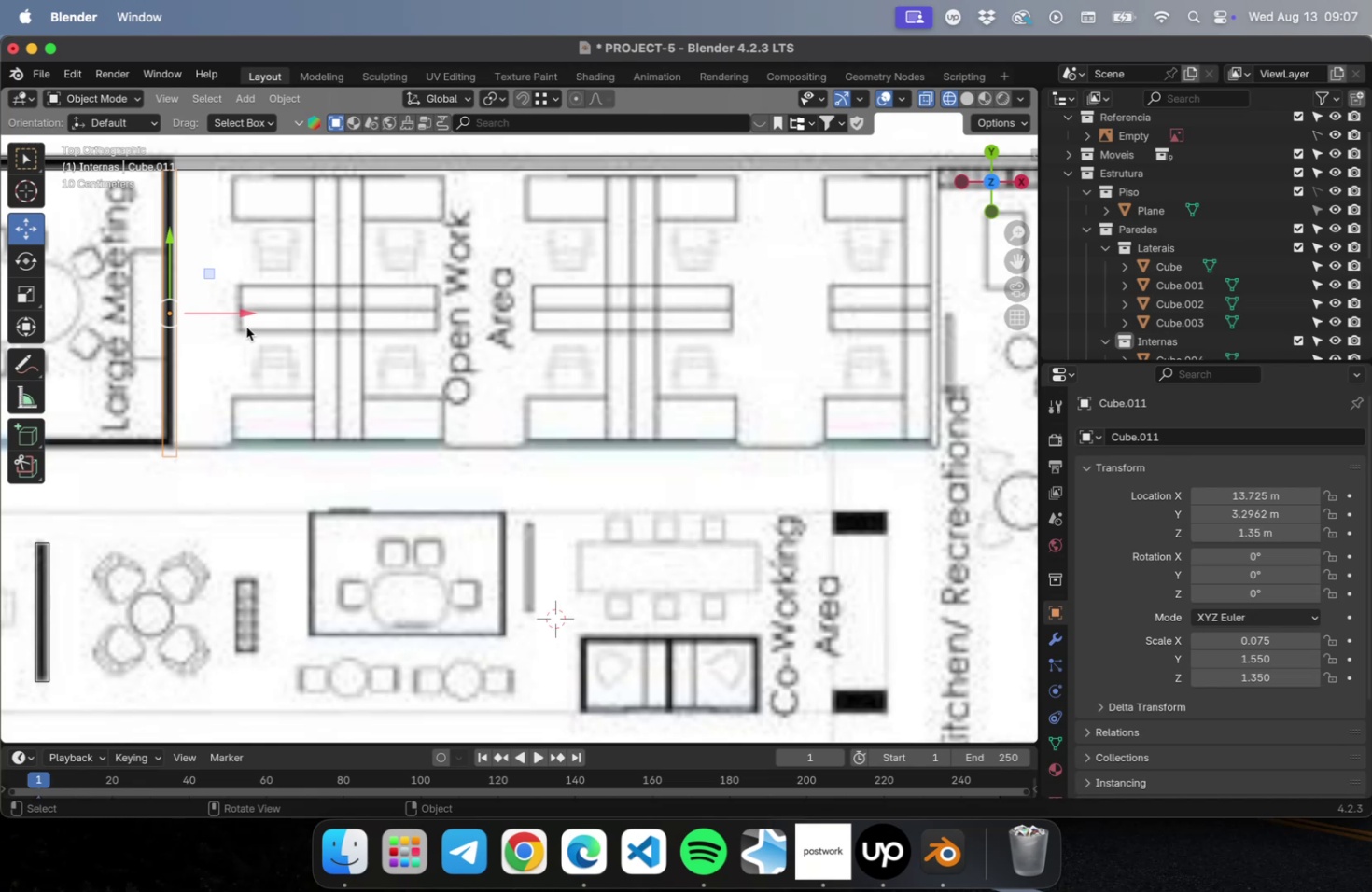 
type(Dx)
 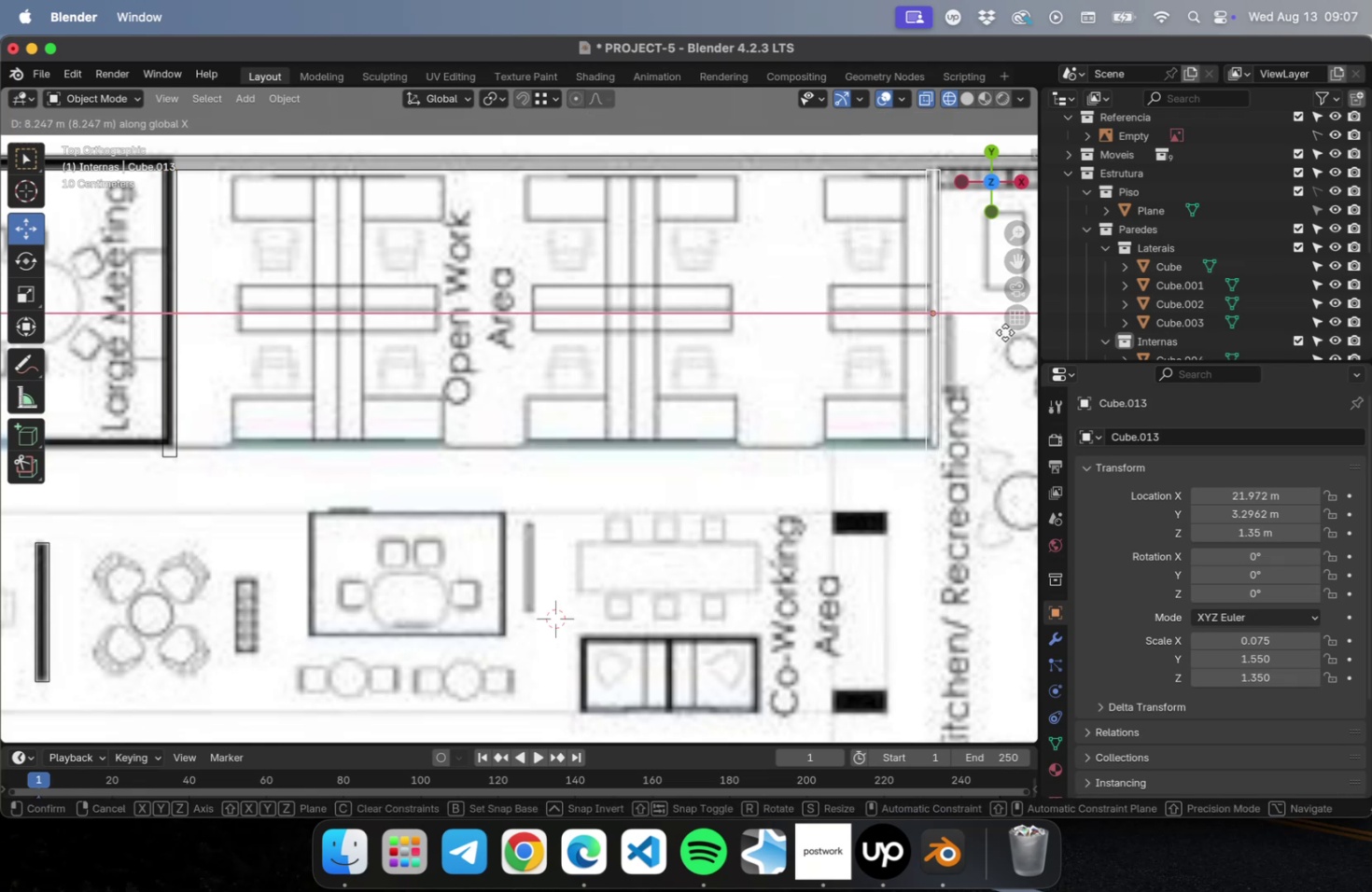 
left_click([1005, 332])
 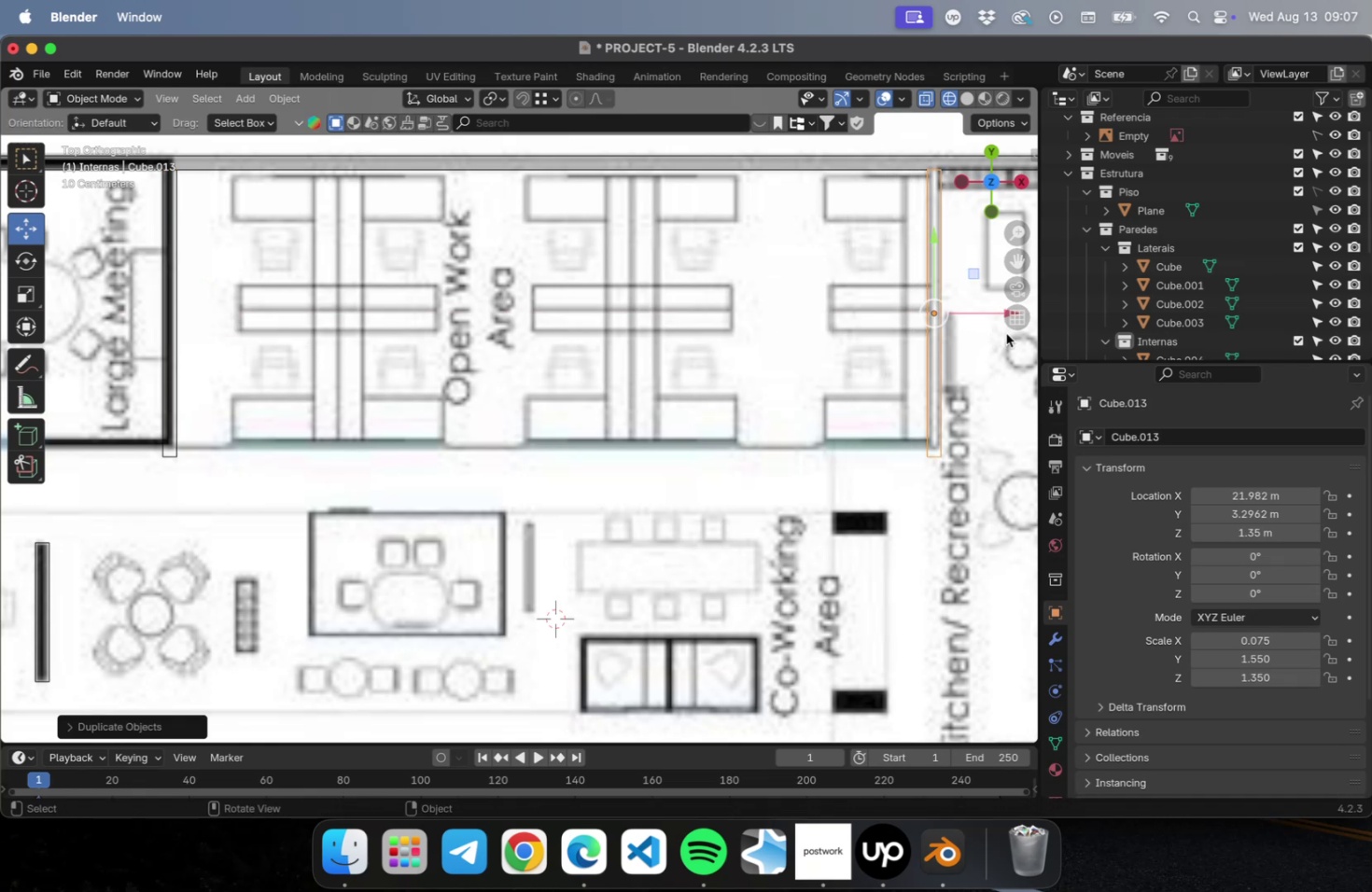 
hold_key(key=ShiftLeft, duration=0.8)
 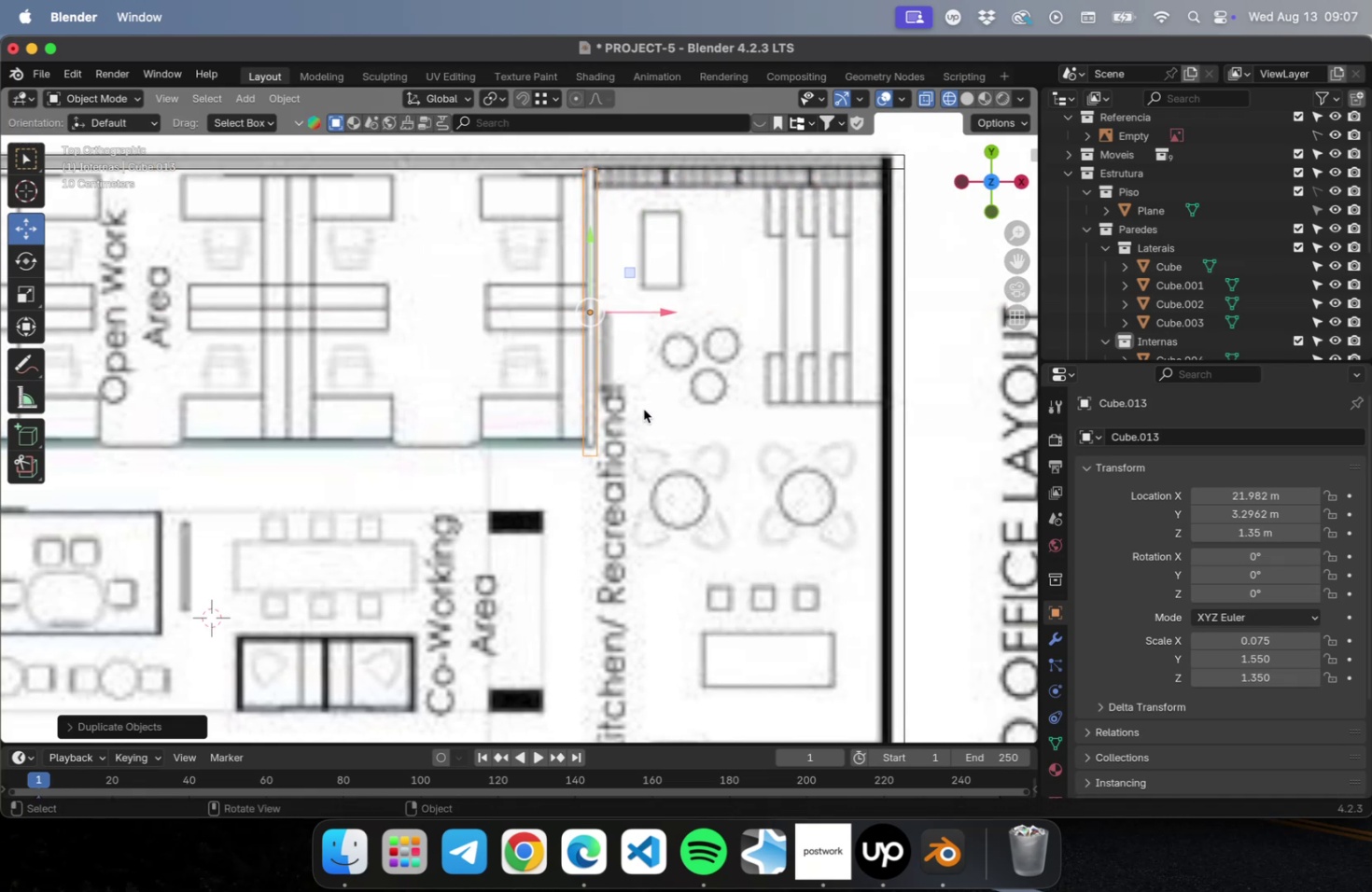 
scroll: coordinate [735, 415], scroll_direction: down, amount: 1.0
 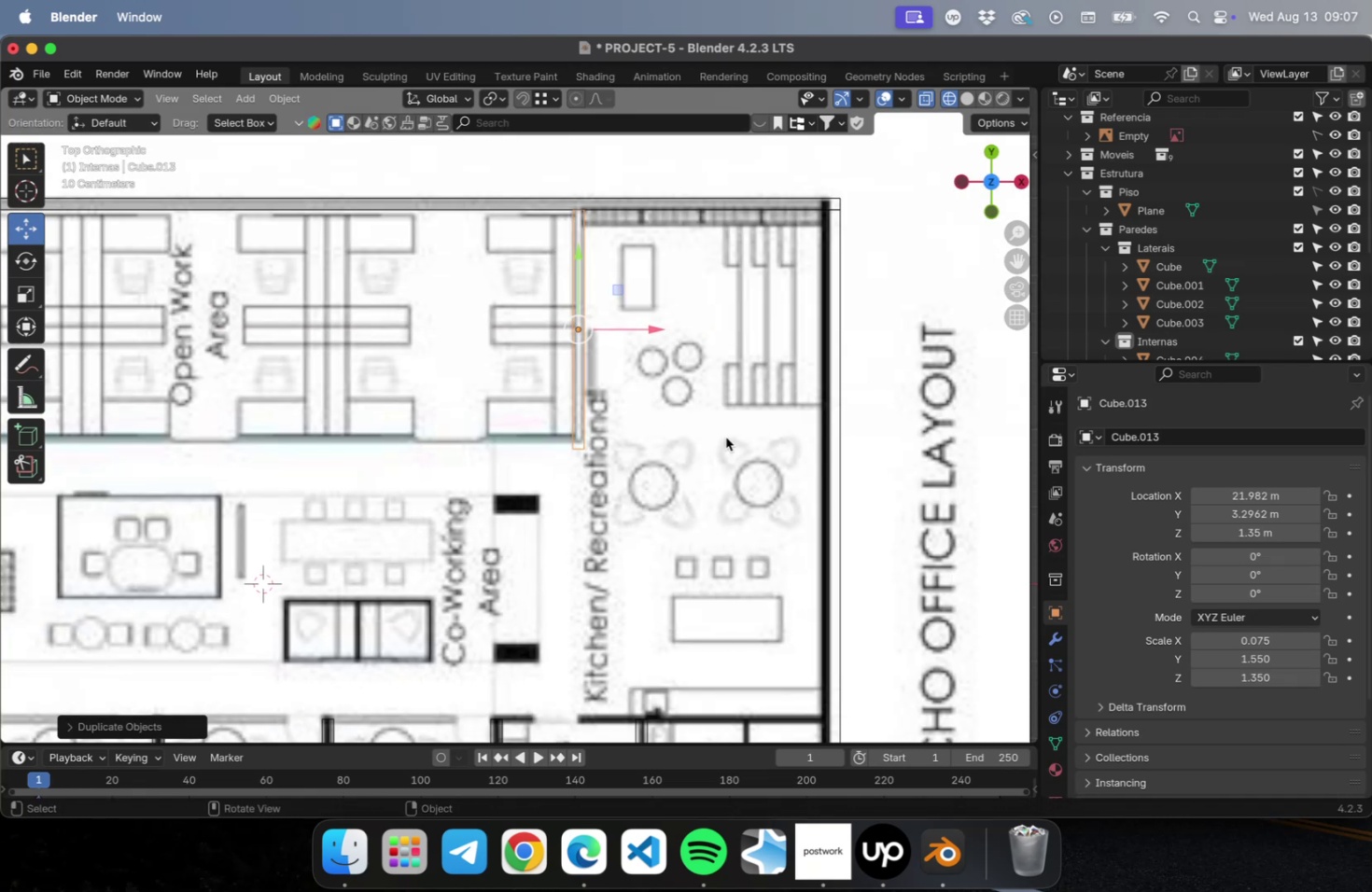 
hold_key(key=ShiftLeft, duration=0.68)
 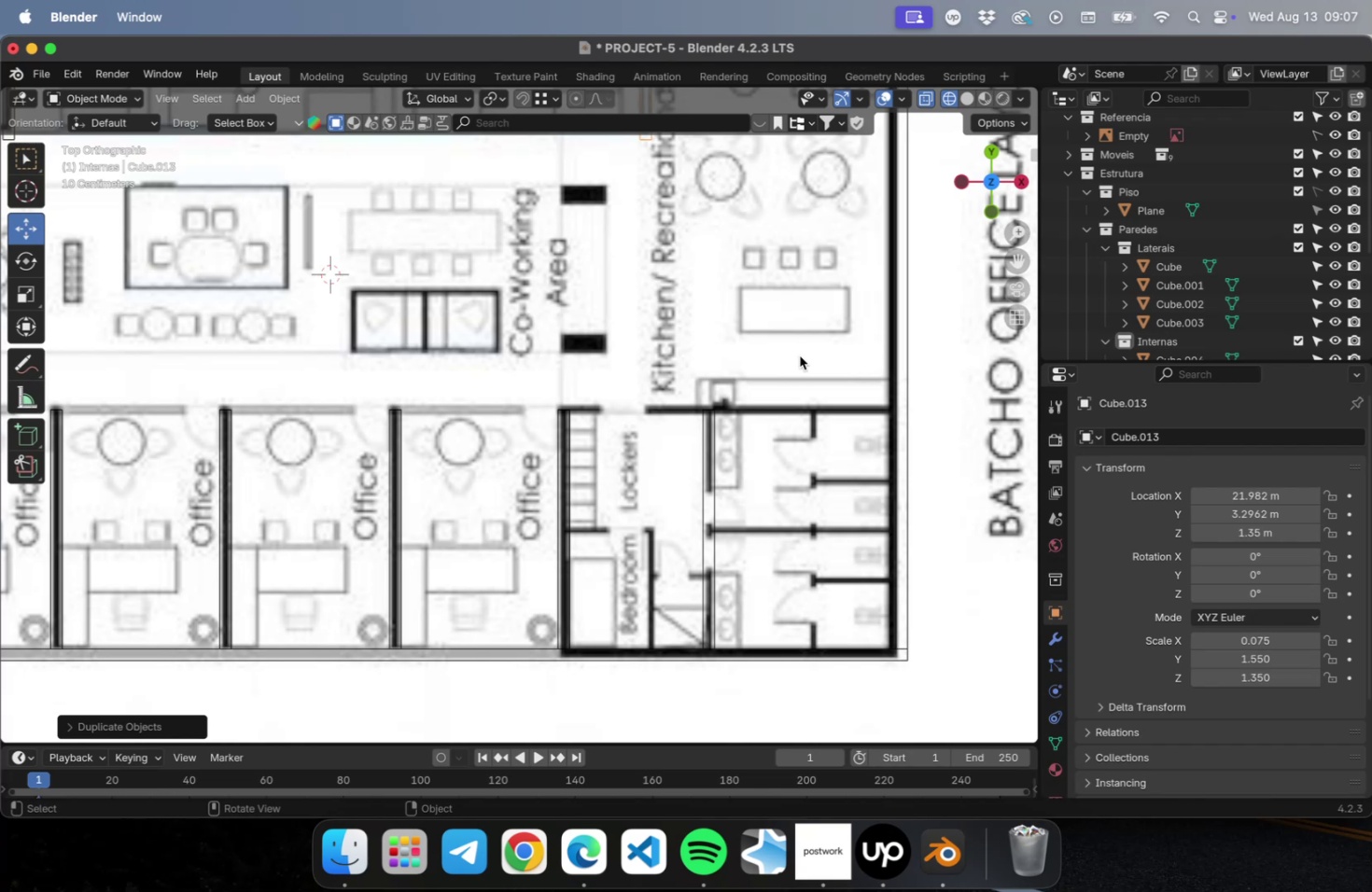 
key(Shift+ShiftLeft)
 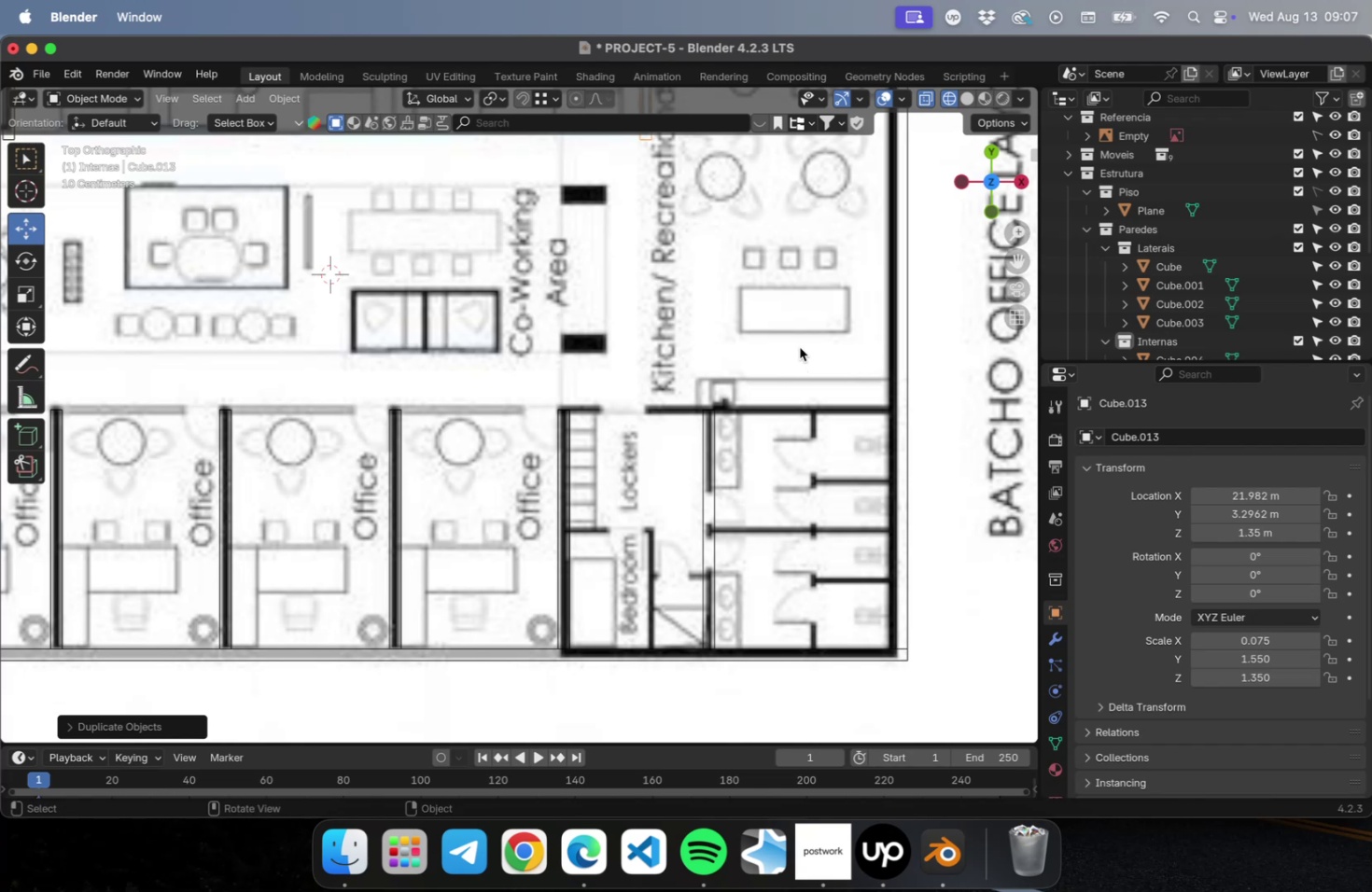 
key(Meta+S)
 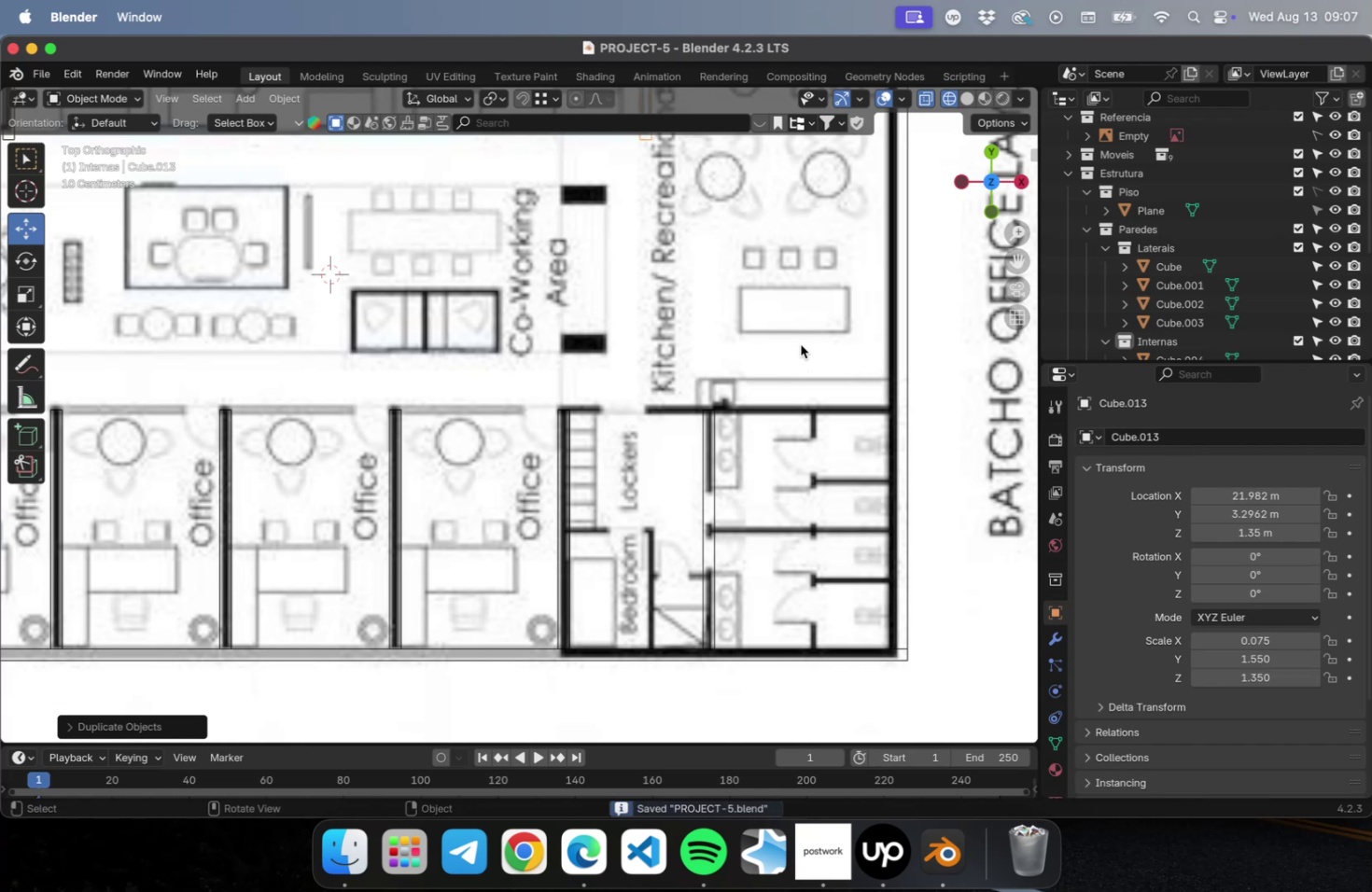 
key(Shift+ShiftLeft)
 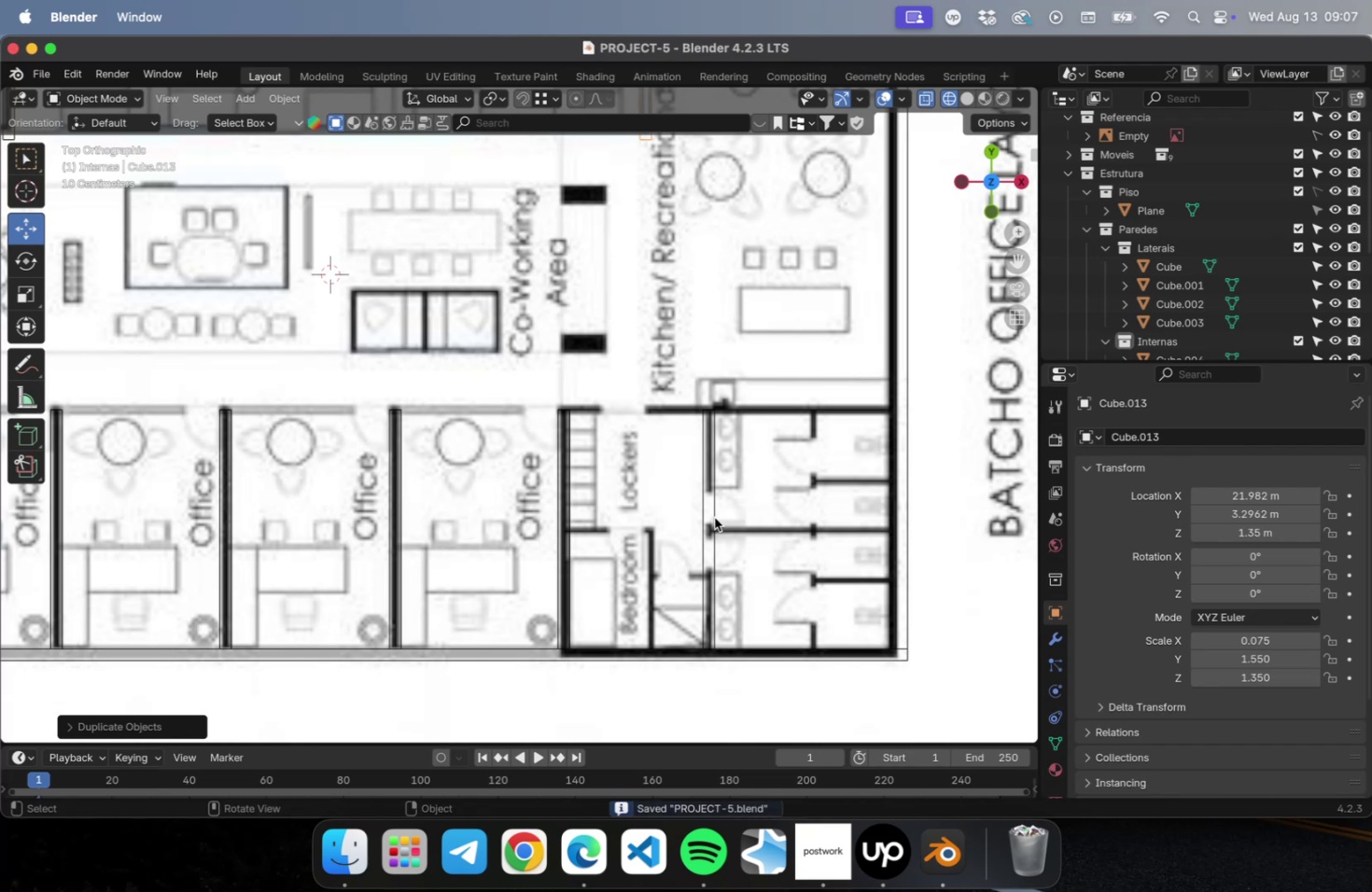 
left_click([714, 516])
 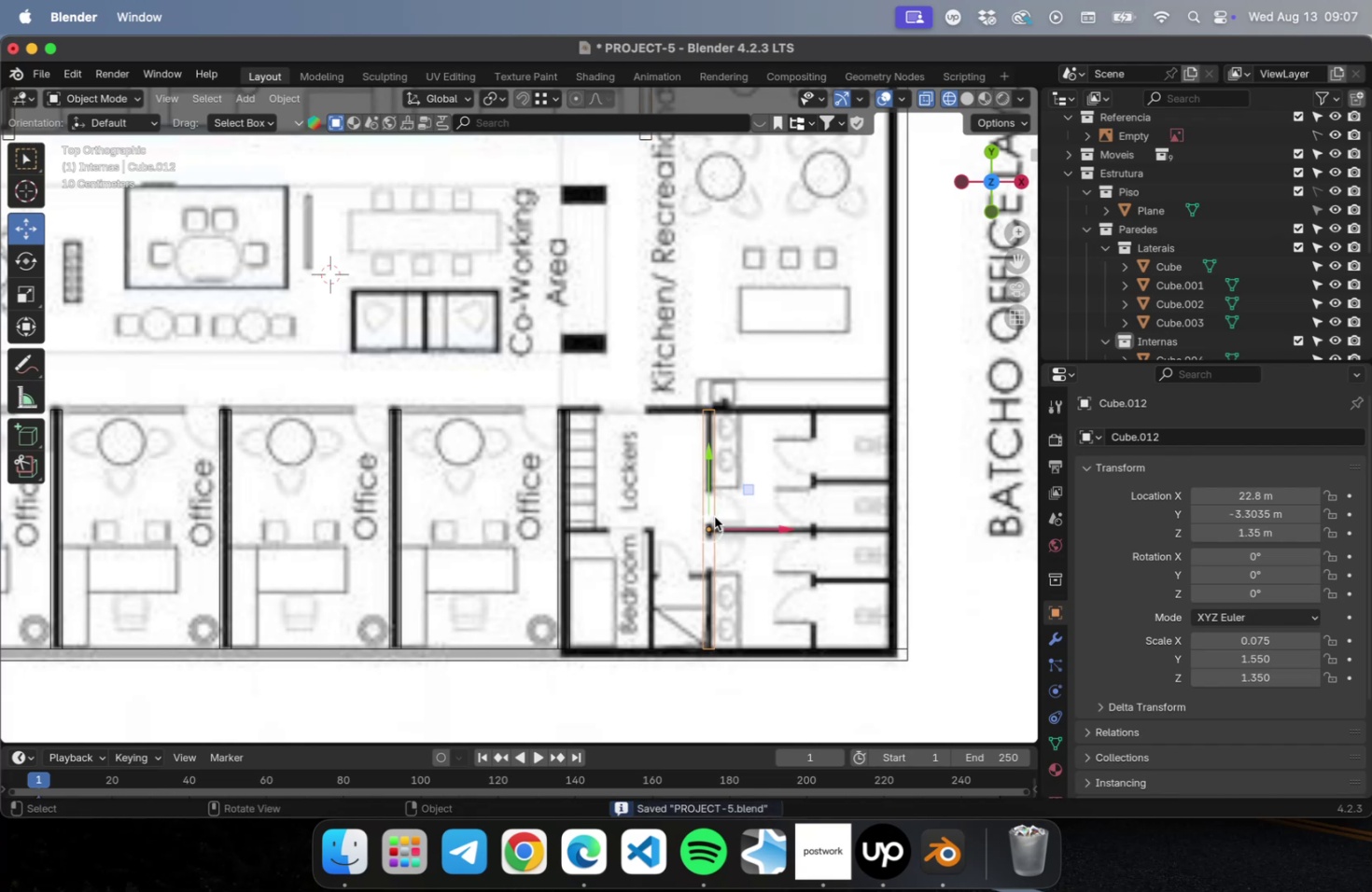 
key(Shift+ShiftLeft)
 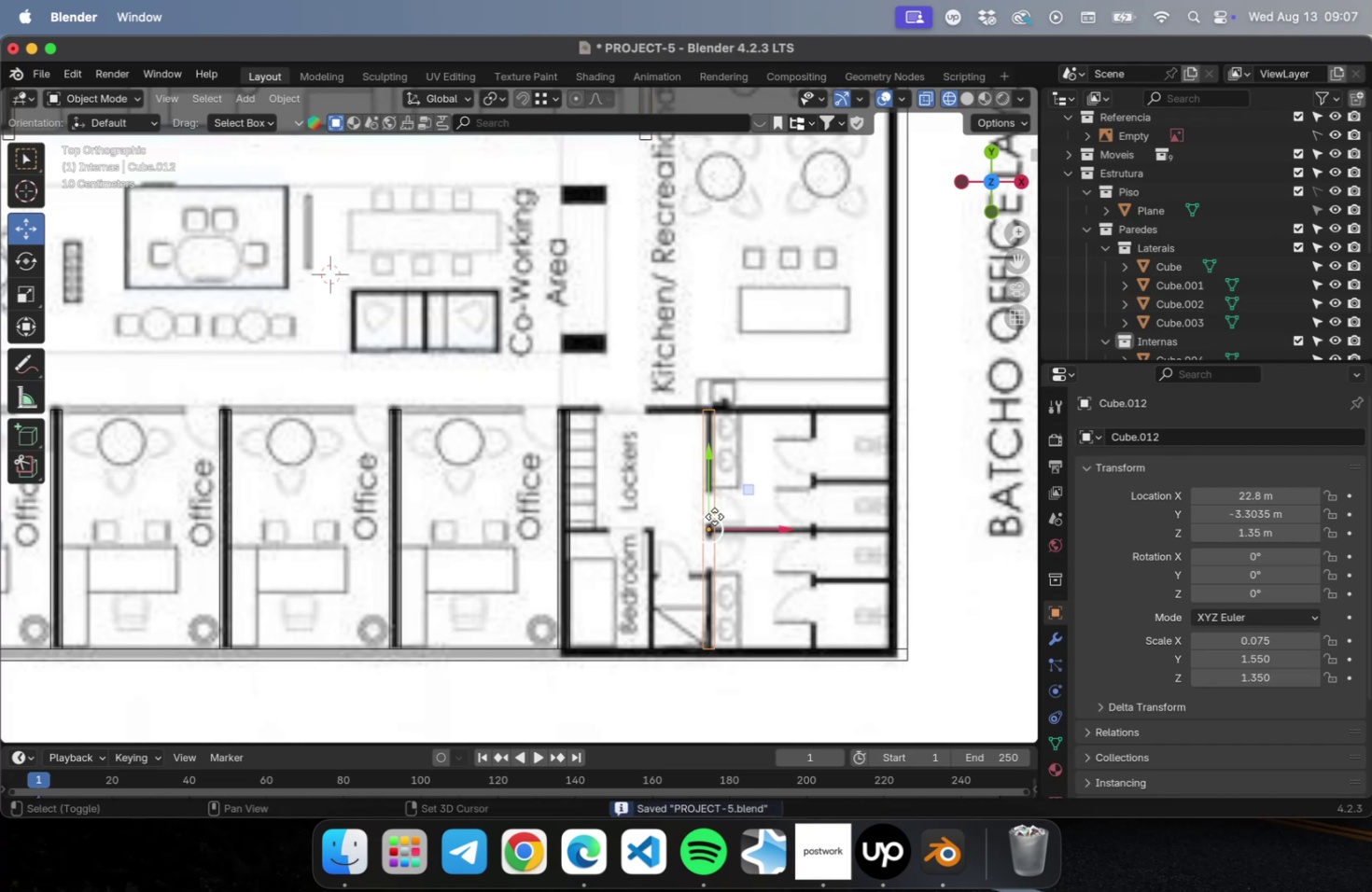 
key(Shift+D)
 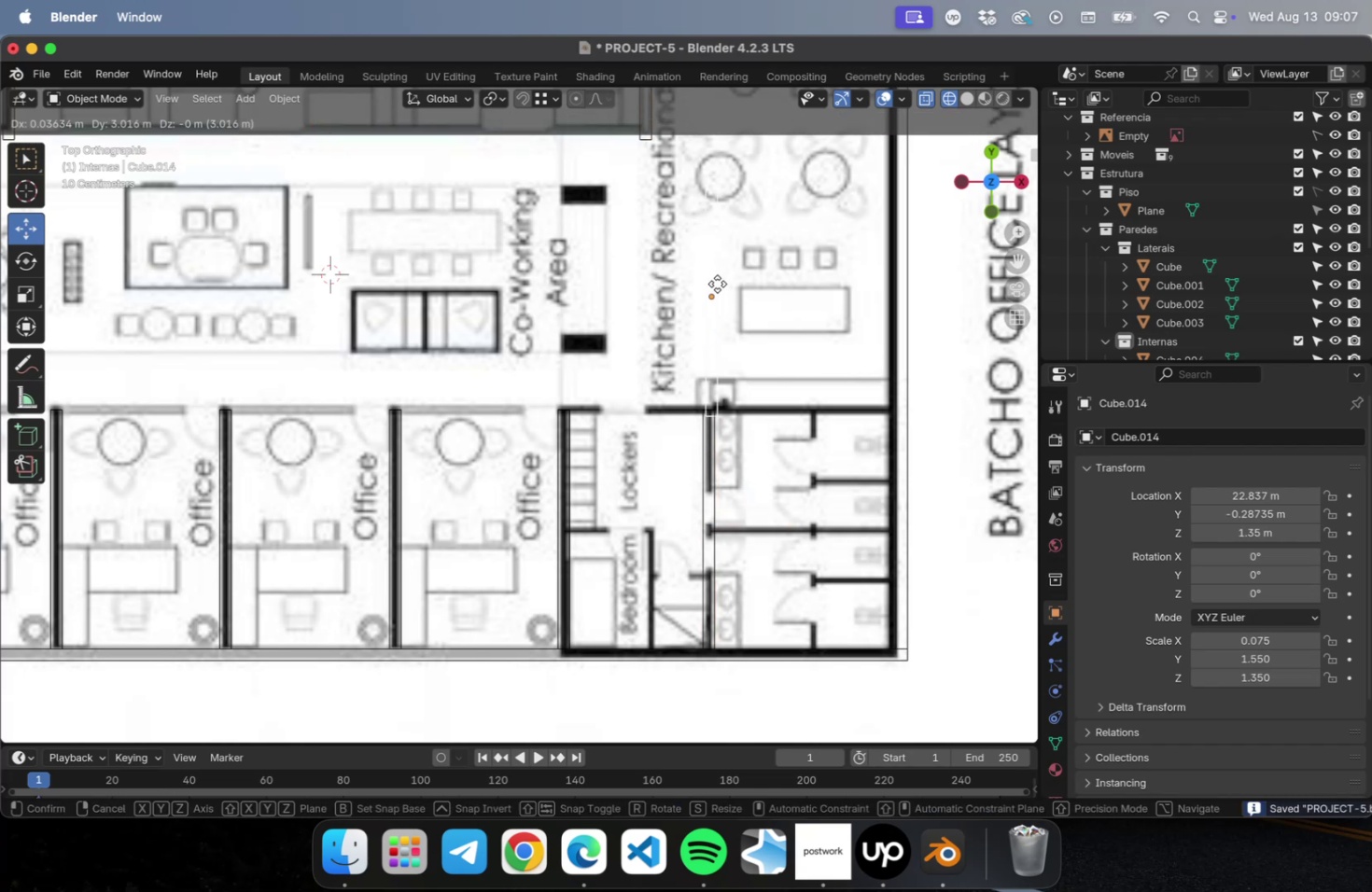 
left_click([717, 284])
 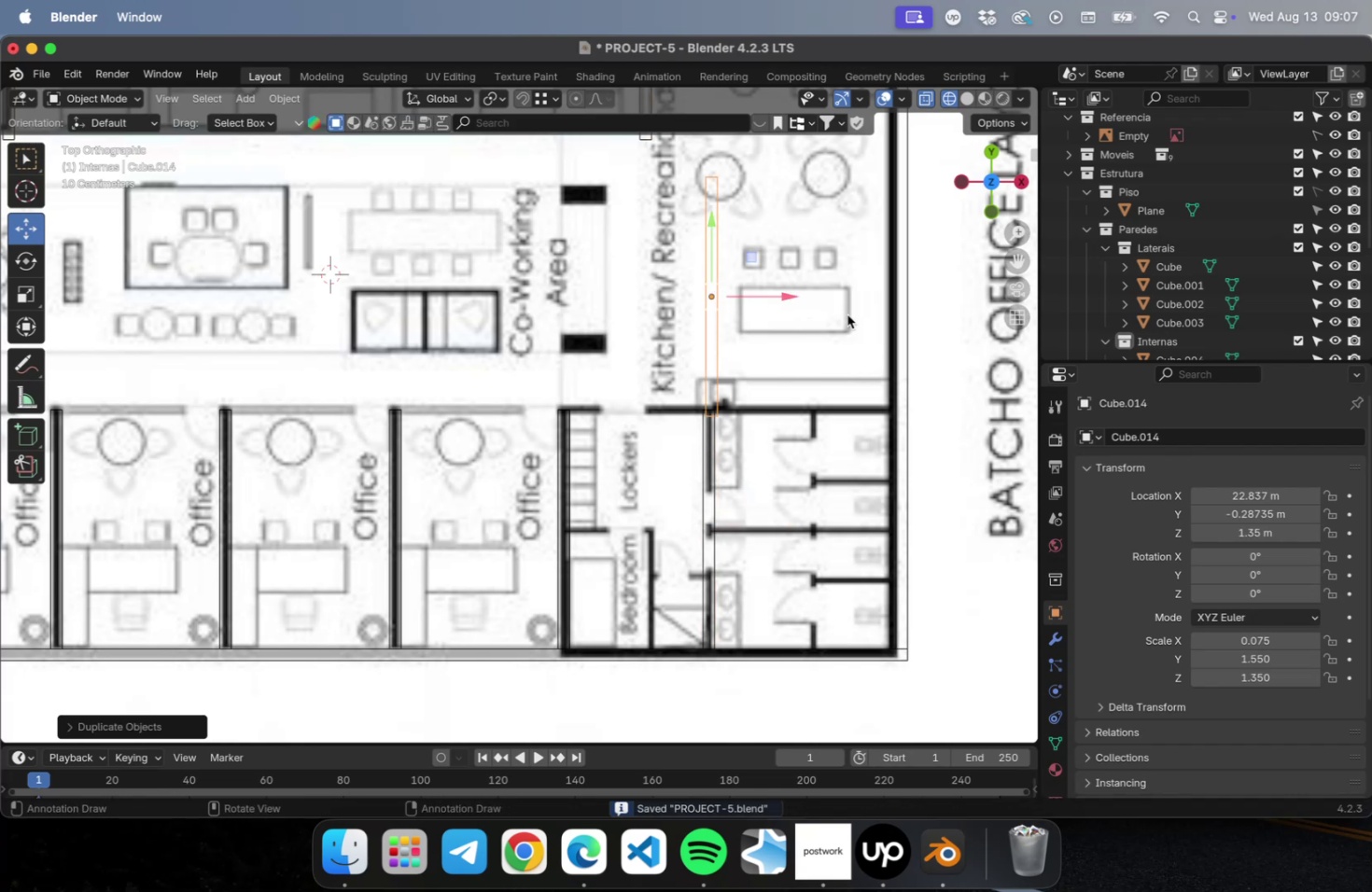 
scroll: coordinate [855, 319], scroll_direction: up, amount: 2.0
 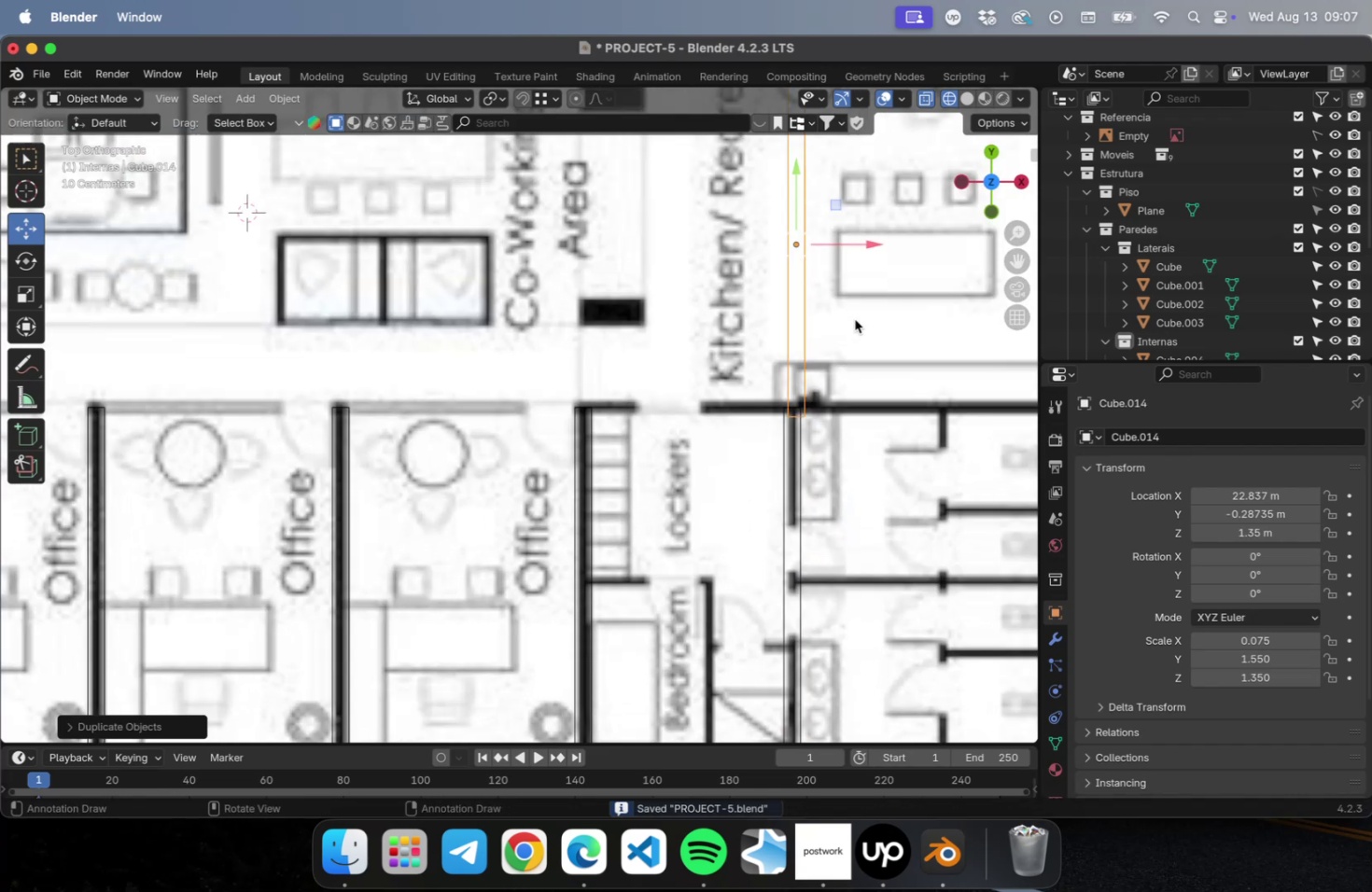 
hold_key(key=ShiftLeft, duration=0.61)
 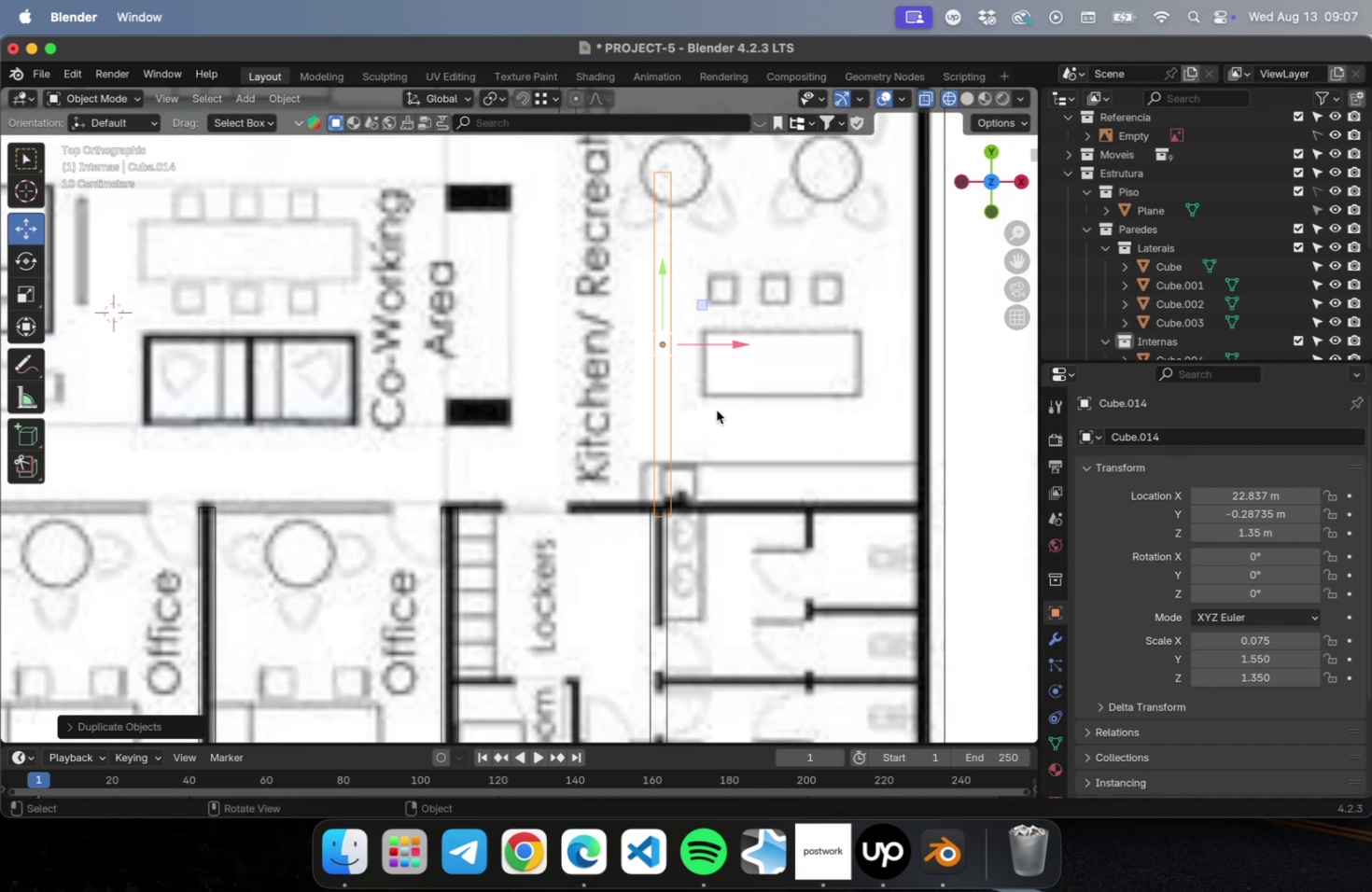 
type(rz90)
 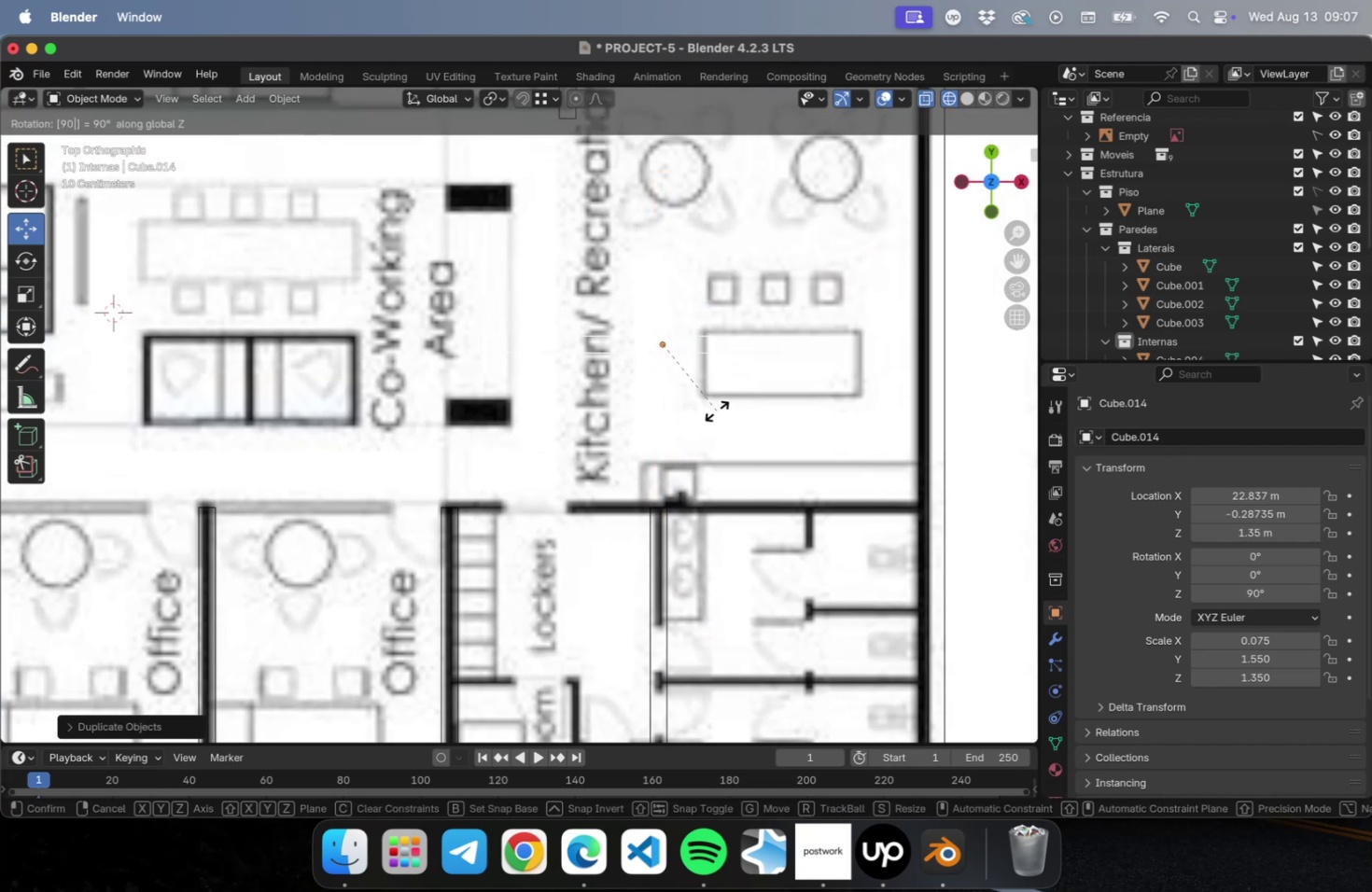 
key(Enter)
 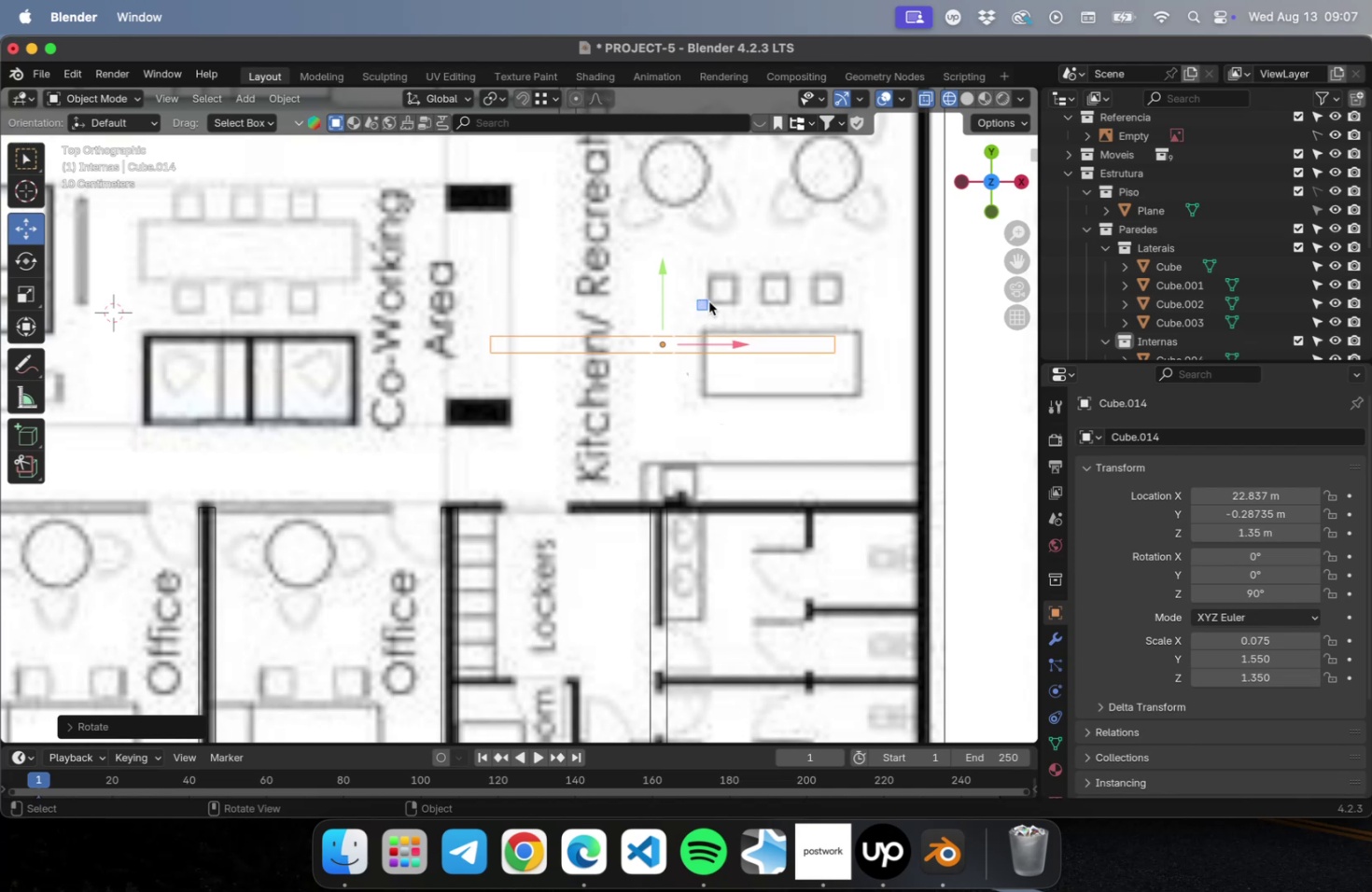 
left_click_drag(start_coordinate=[702, 303], to_coordinate=[798, 469])
 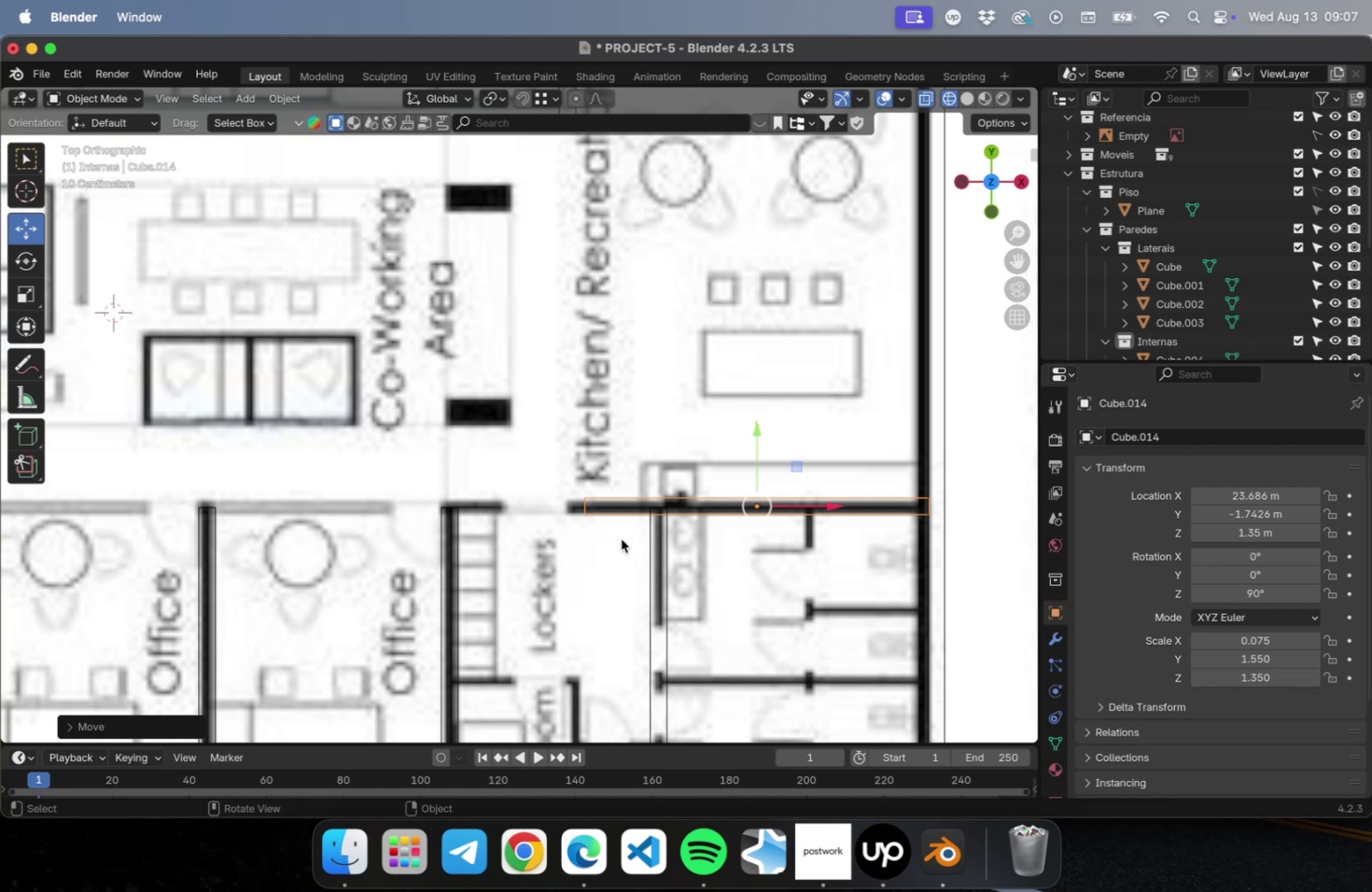 
hold_key(key=ShiftLeft, duration=0.49)
 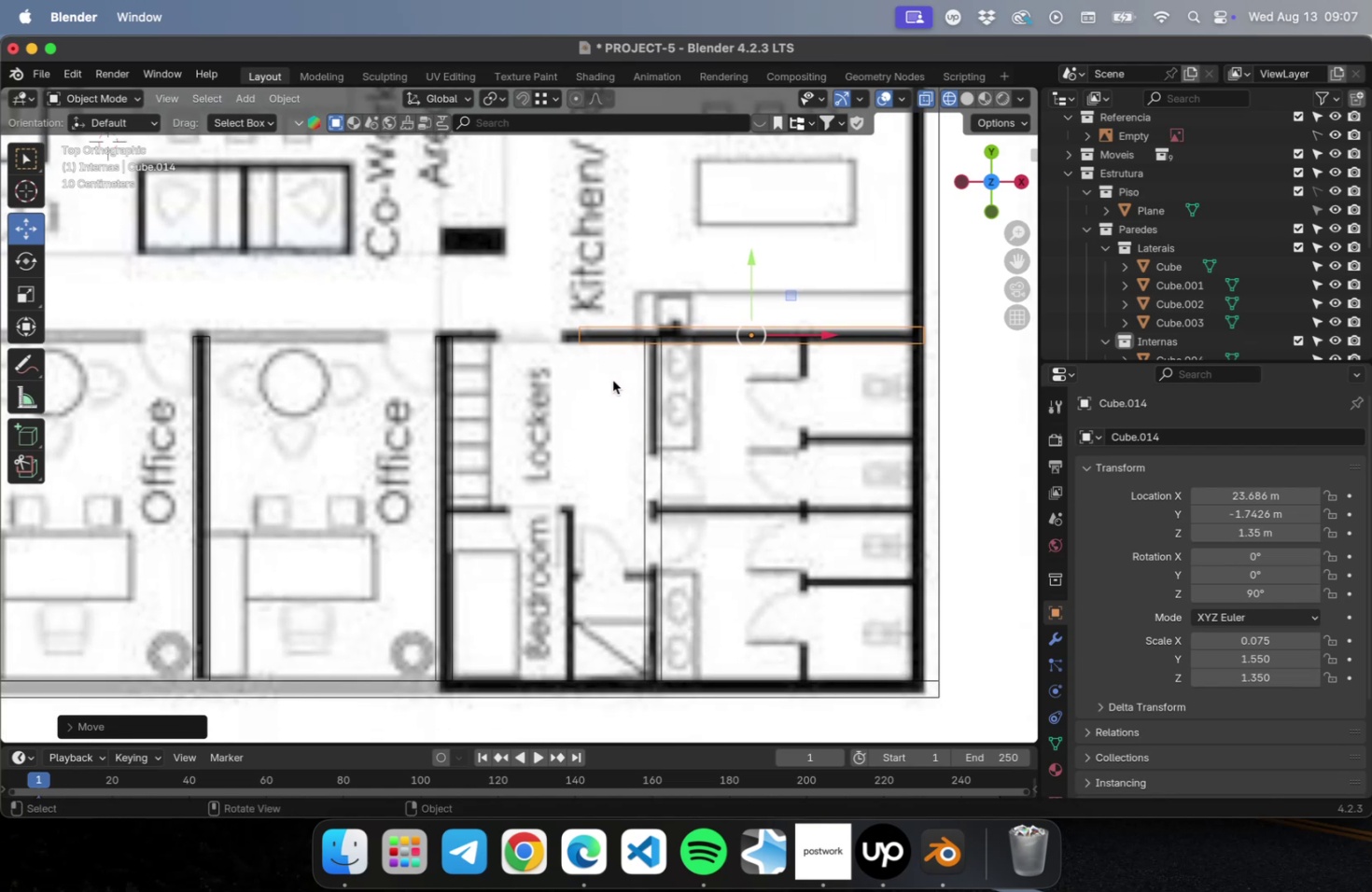 
scroll: coordinate [612, 378], scroll_direction: up, amount: 3.0
 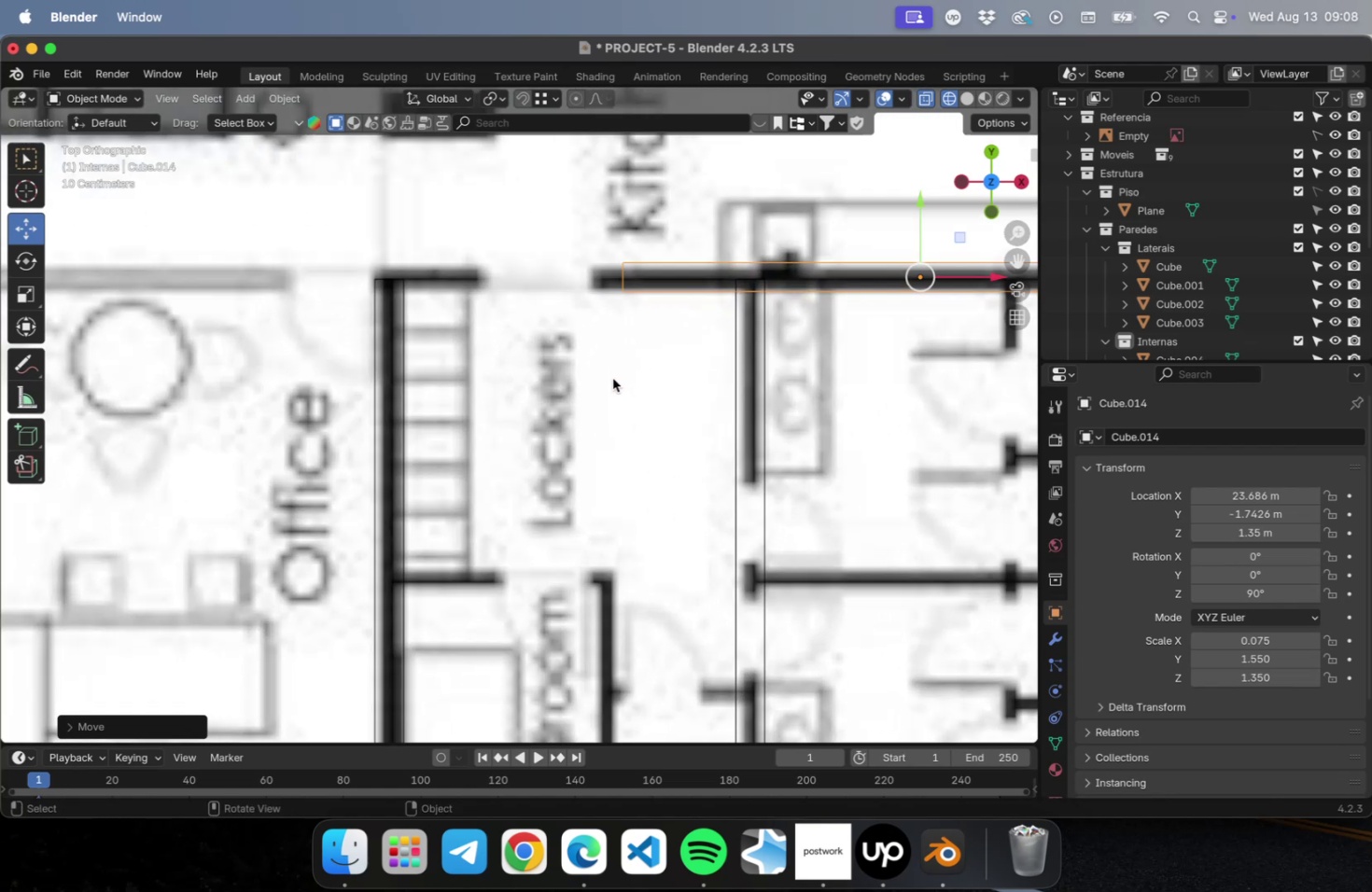 
hold_key(key=ShiftLeft, duration=1.16)
 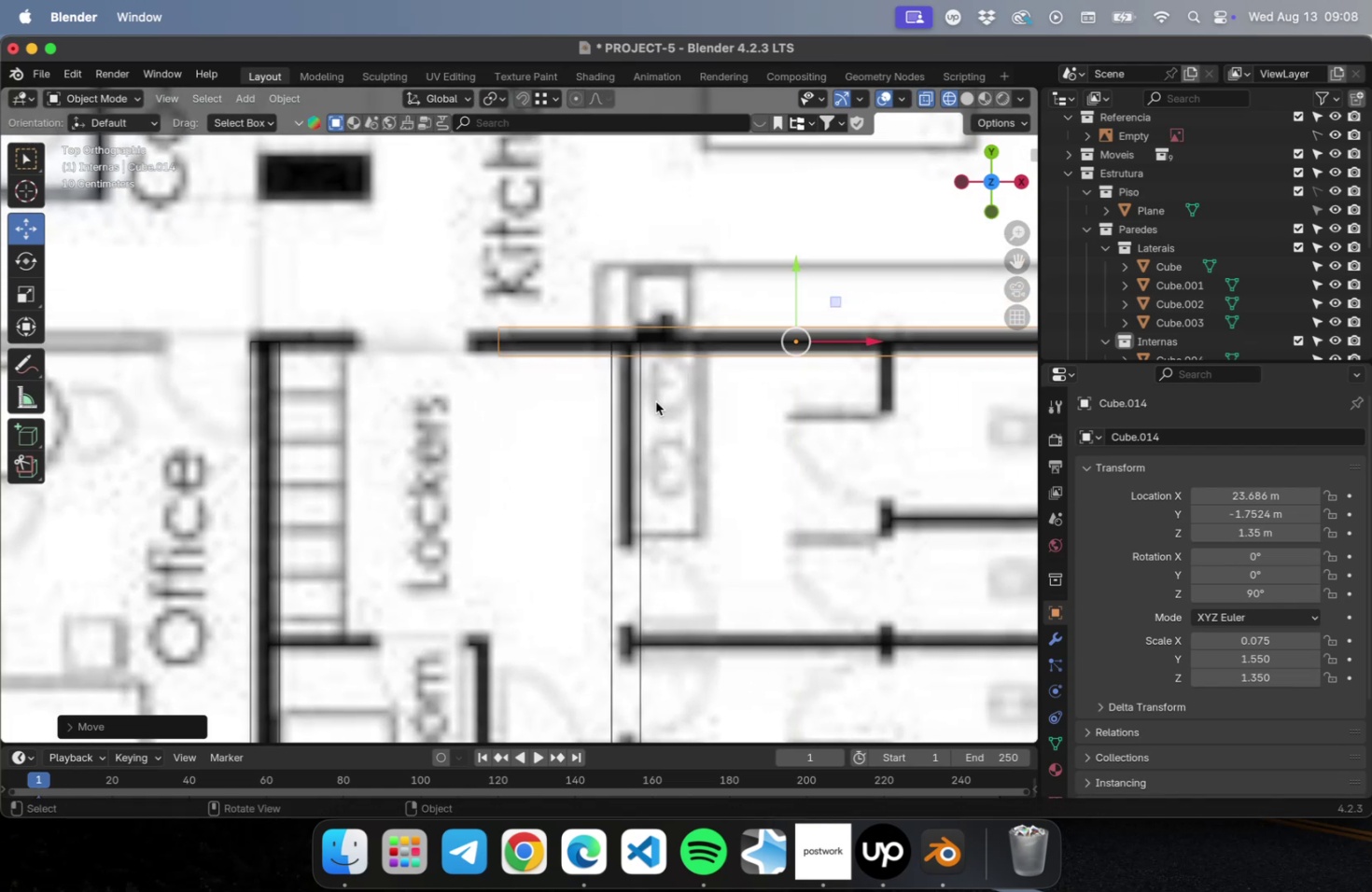 
wait(6.05)
 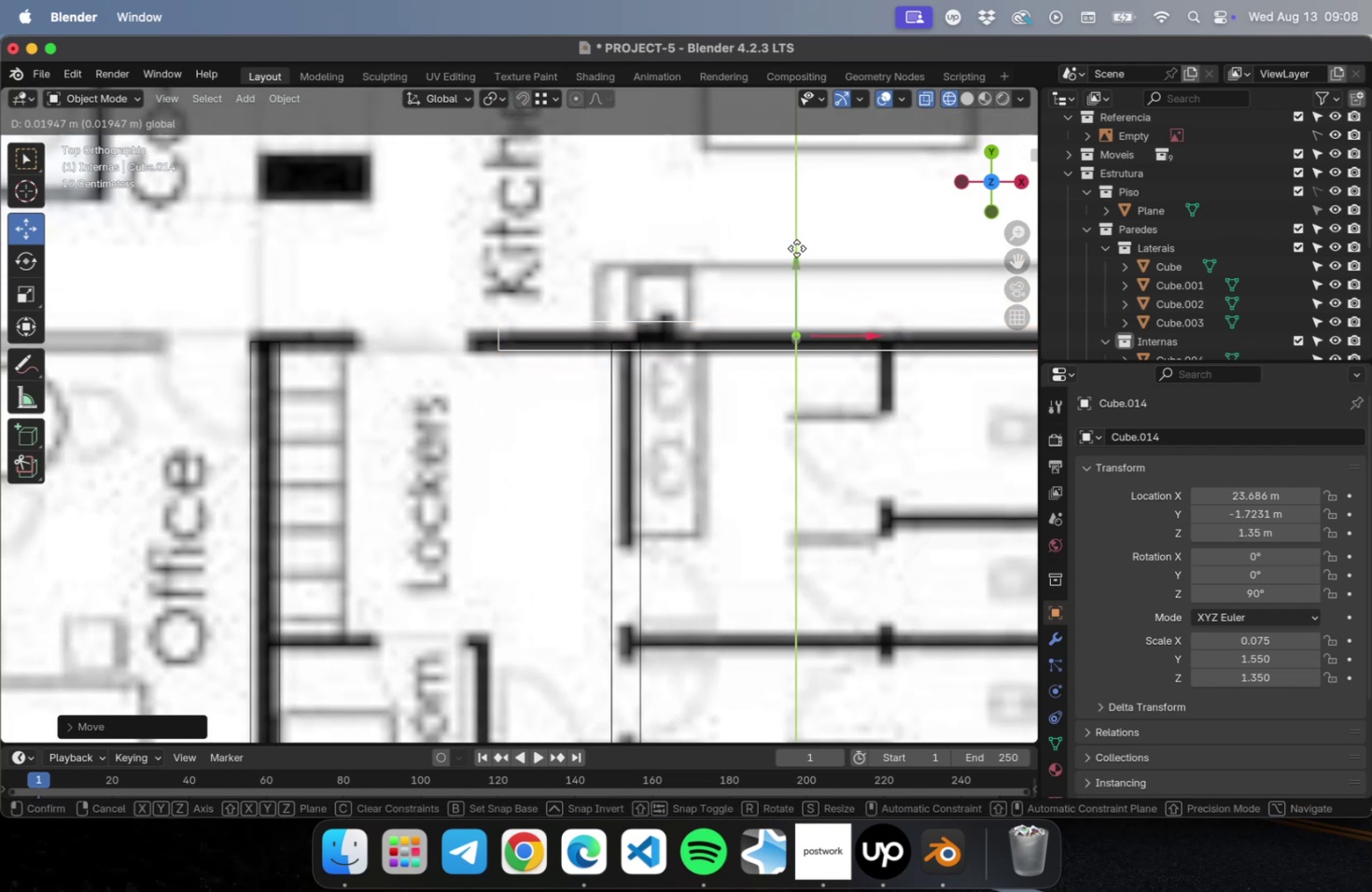 
key(Tab)
 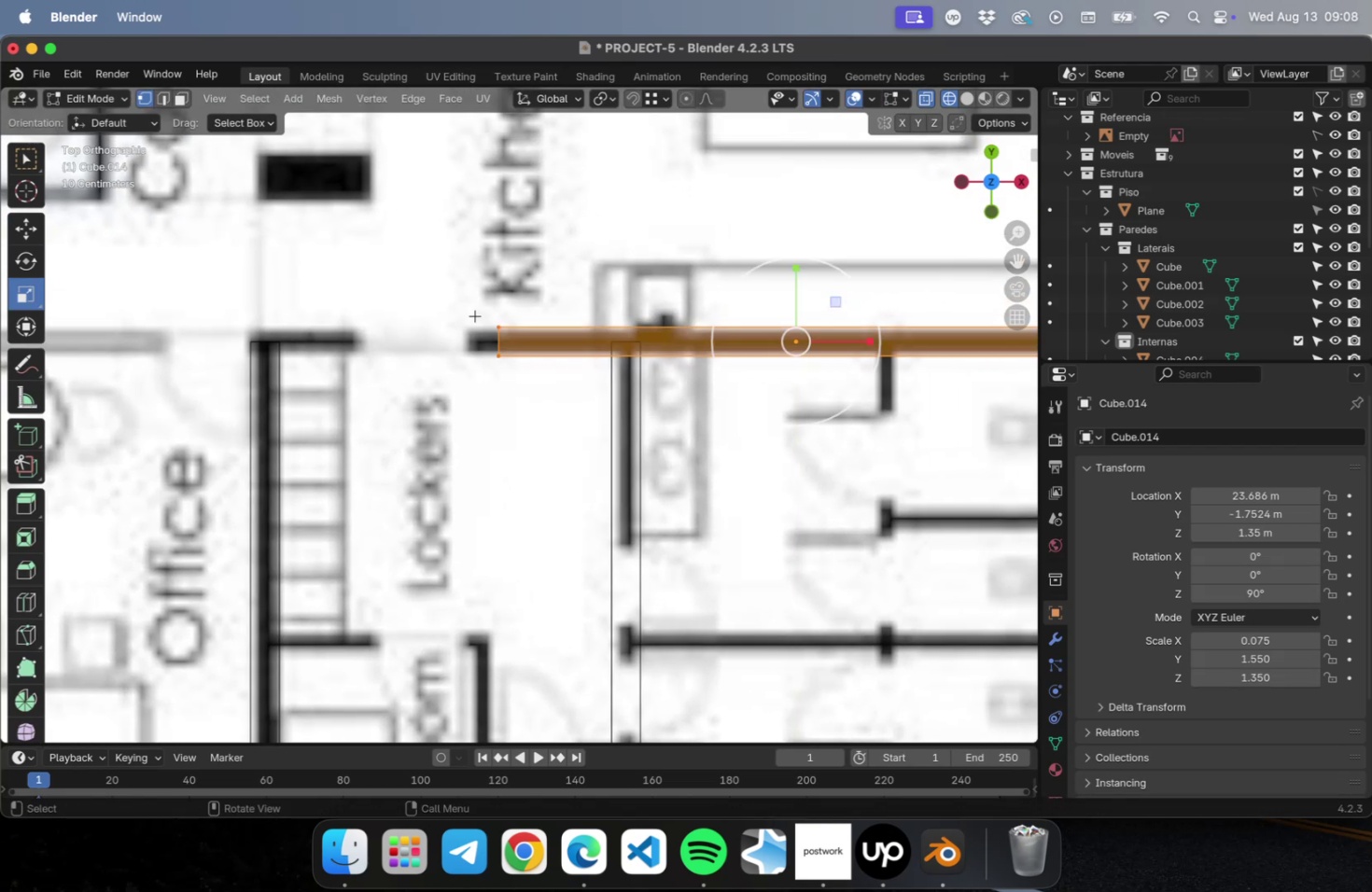 
left_click_drag(start_coordinate=[476, 310], to_coordinate=[517, 393])
 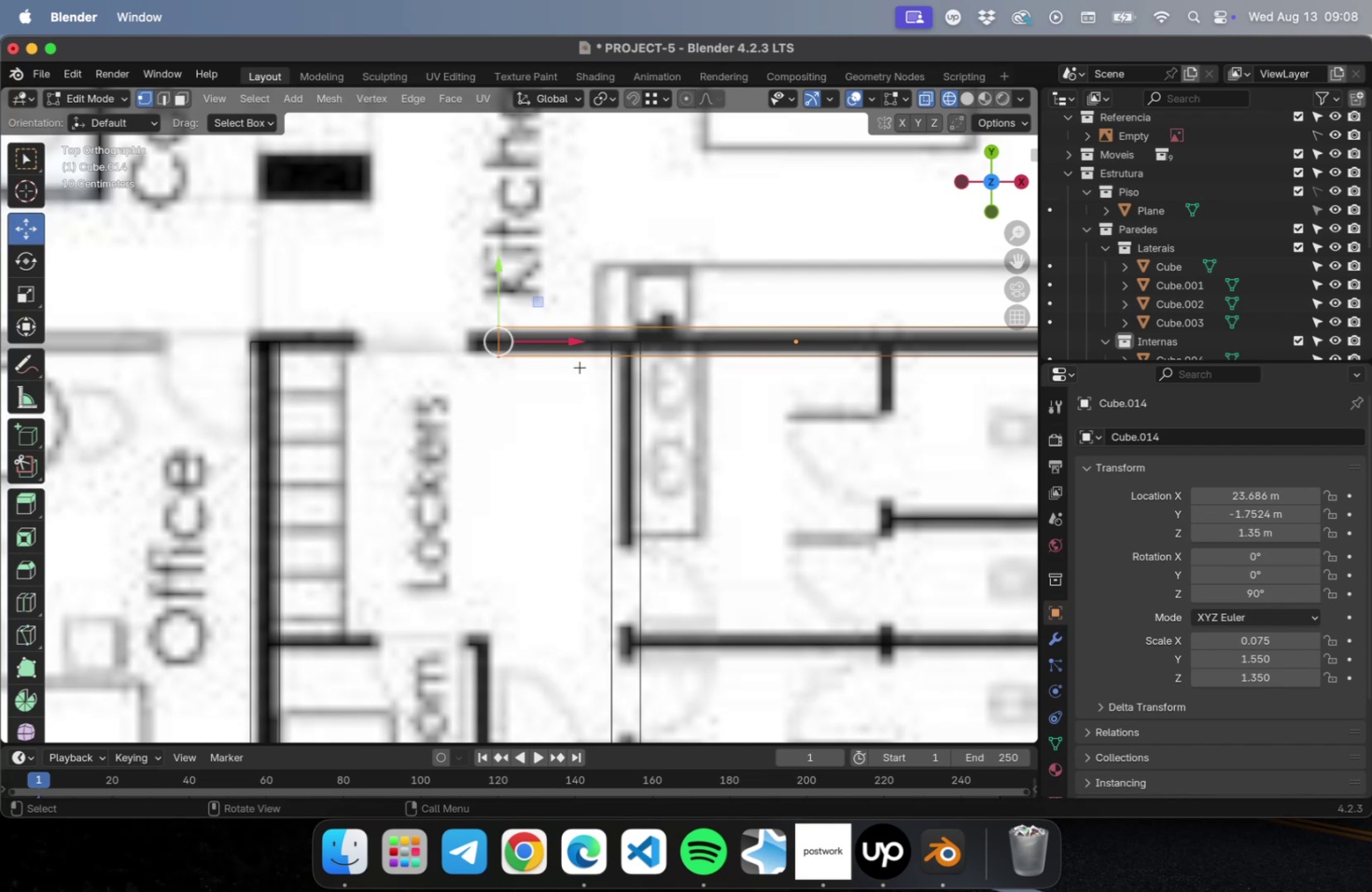 
left_click_drag(start_coordinate=[578, 344], to_coordinate=[545, 346])
 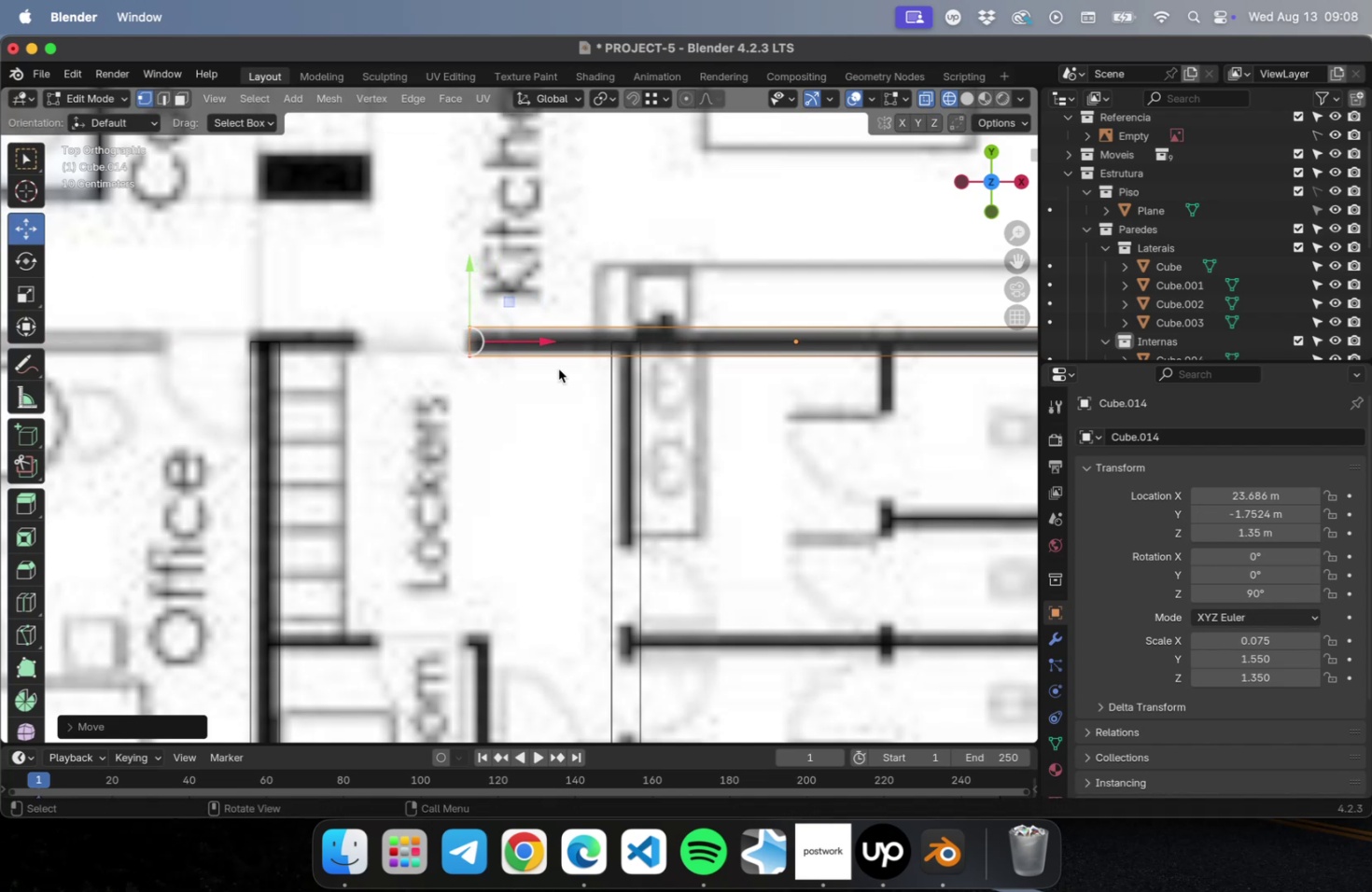 
key(Tab)
 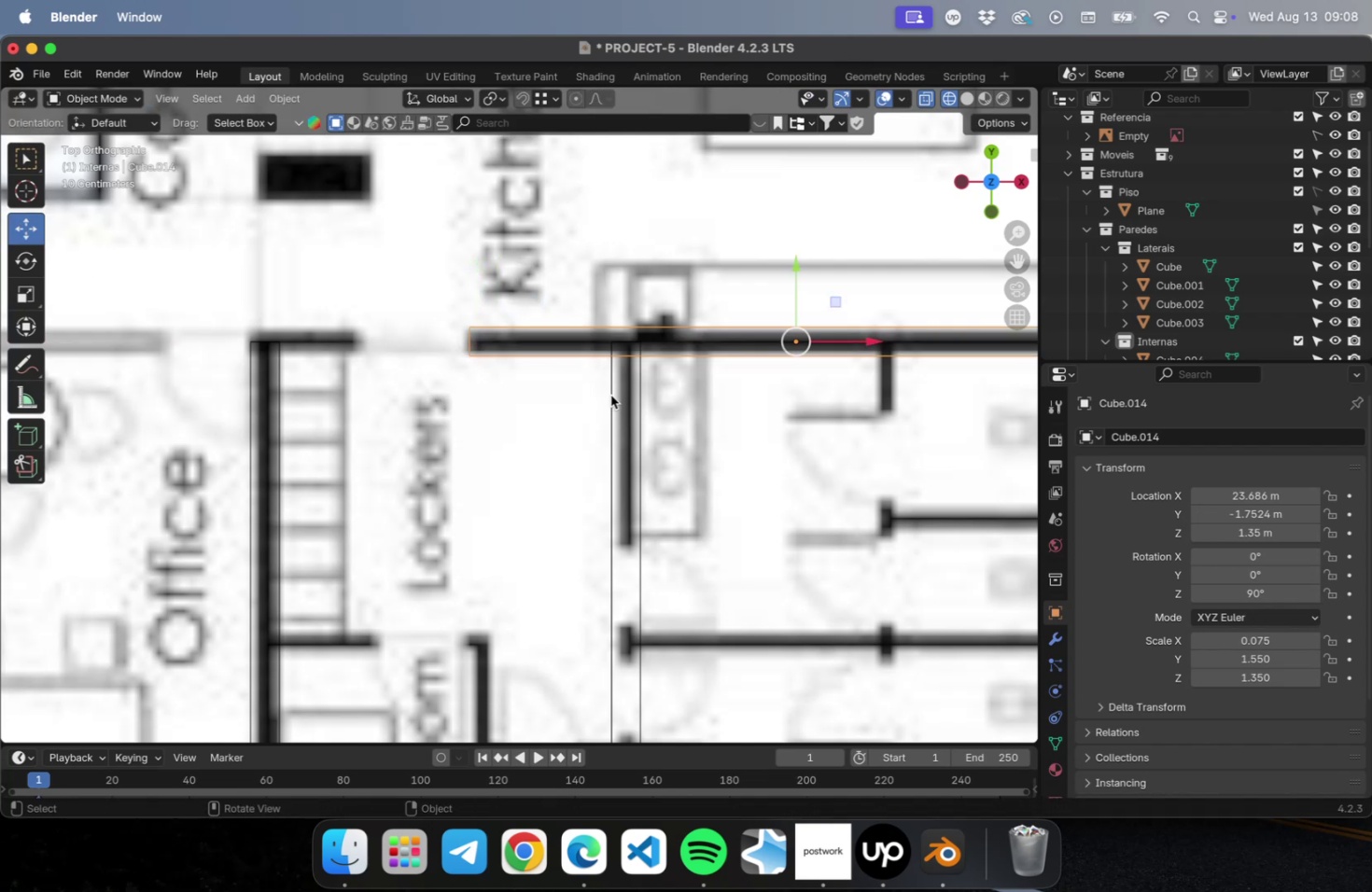 
left_click([611, 395])
 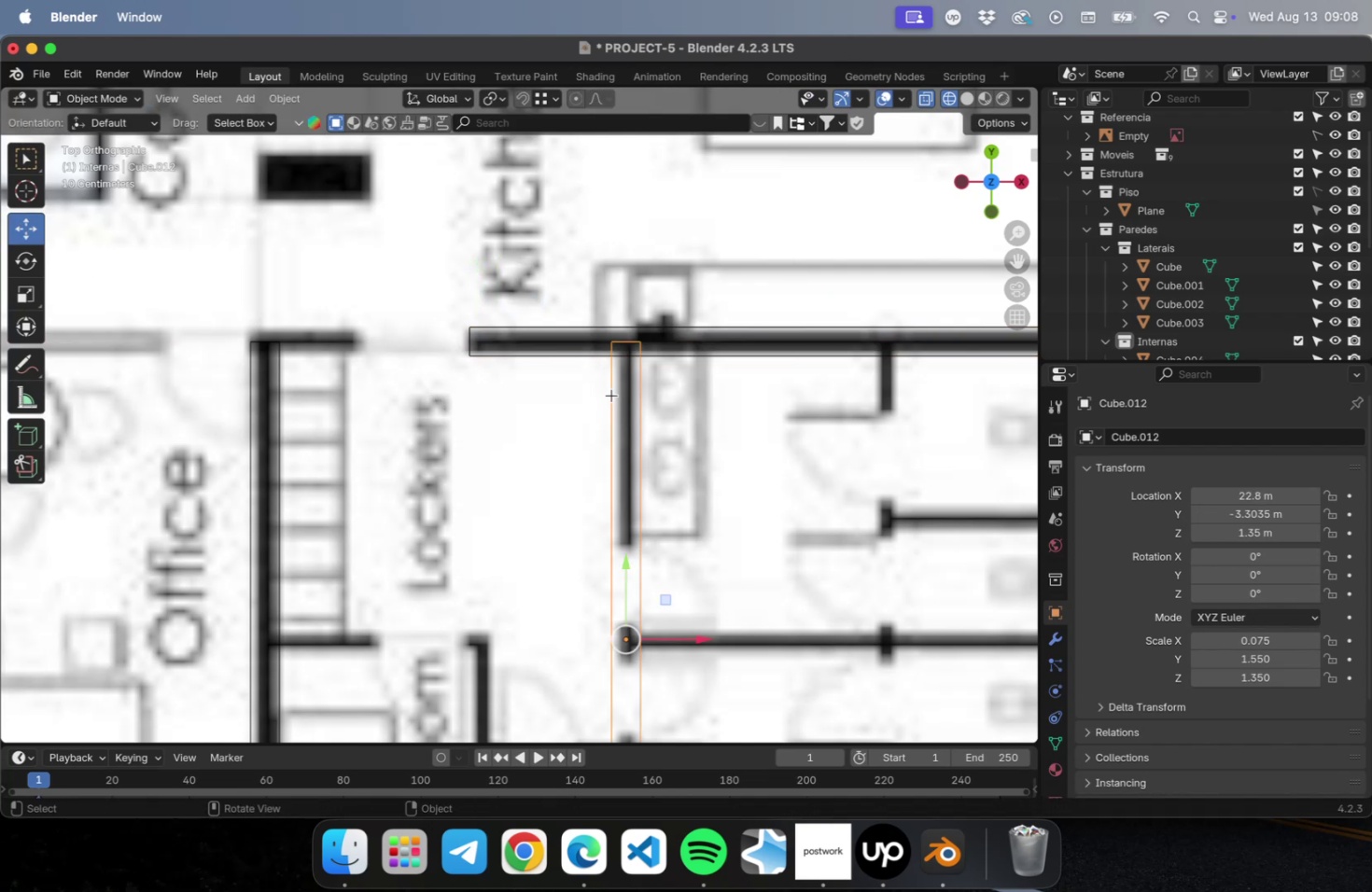 
key(Tab)
 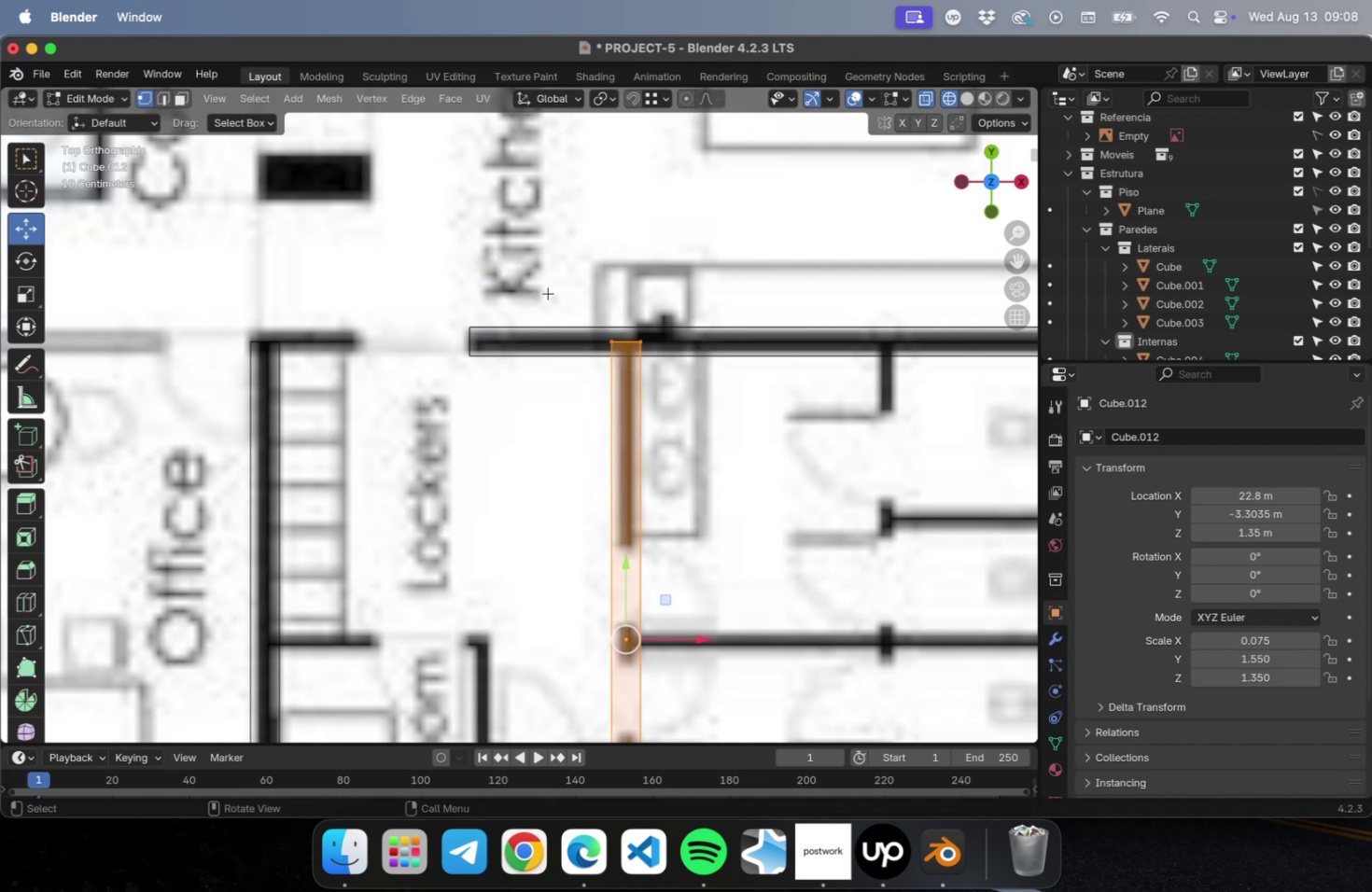 
left_click_drag(start_coordinate=[590, 302], to_coordinate=[746, 362])
 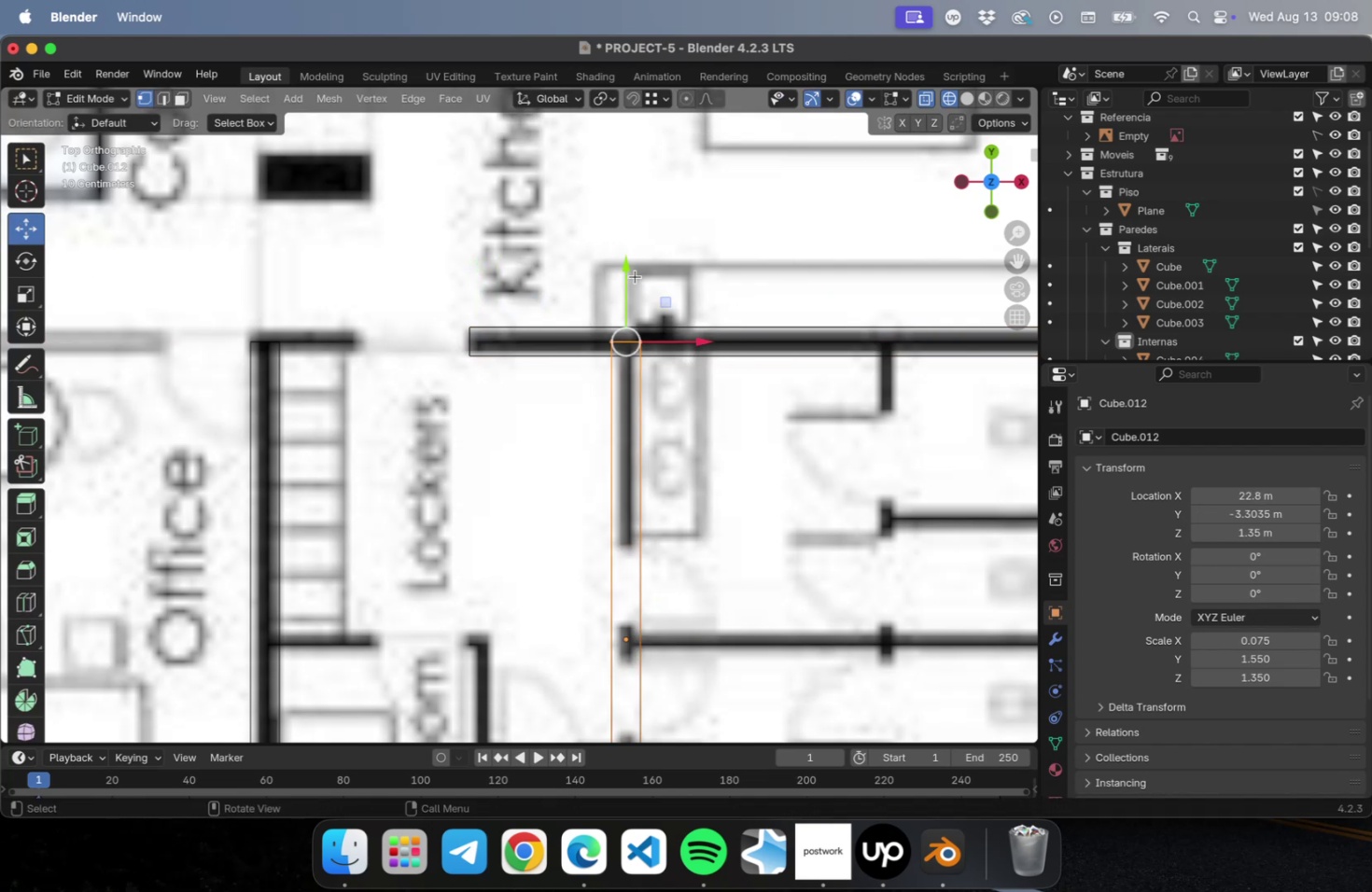 
left_click_drag(start_coordinate=[627, 270], to_coordinate=[624, 287])
 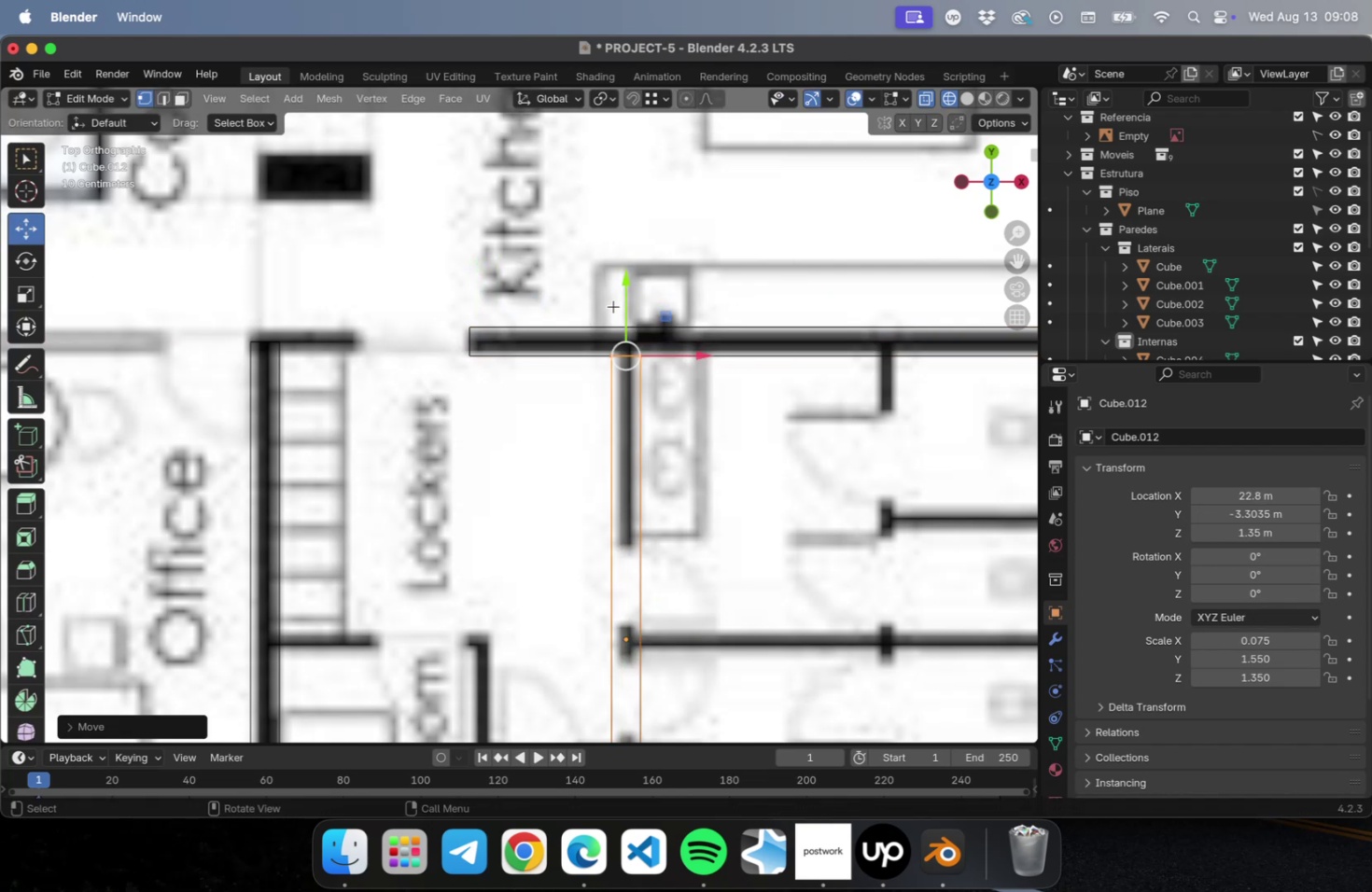 
key(Tab)
 